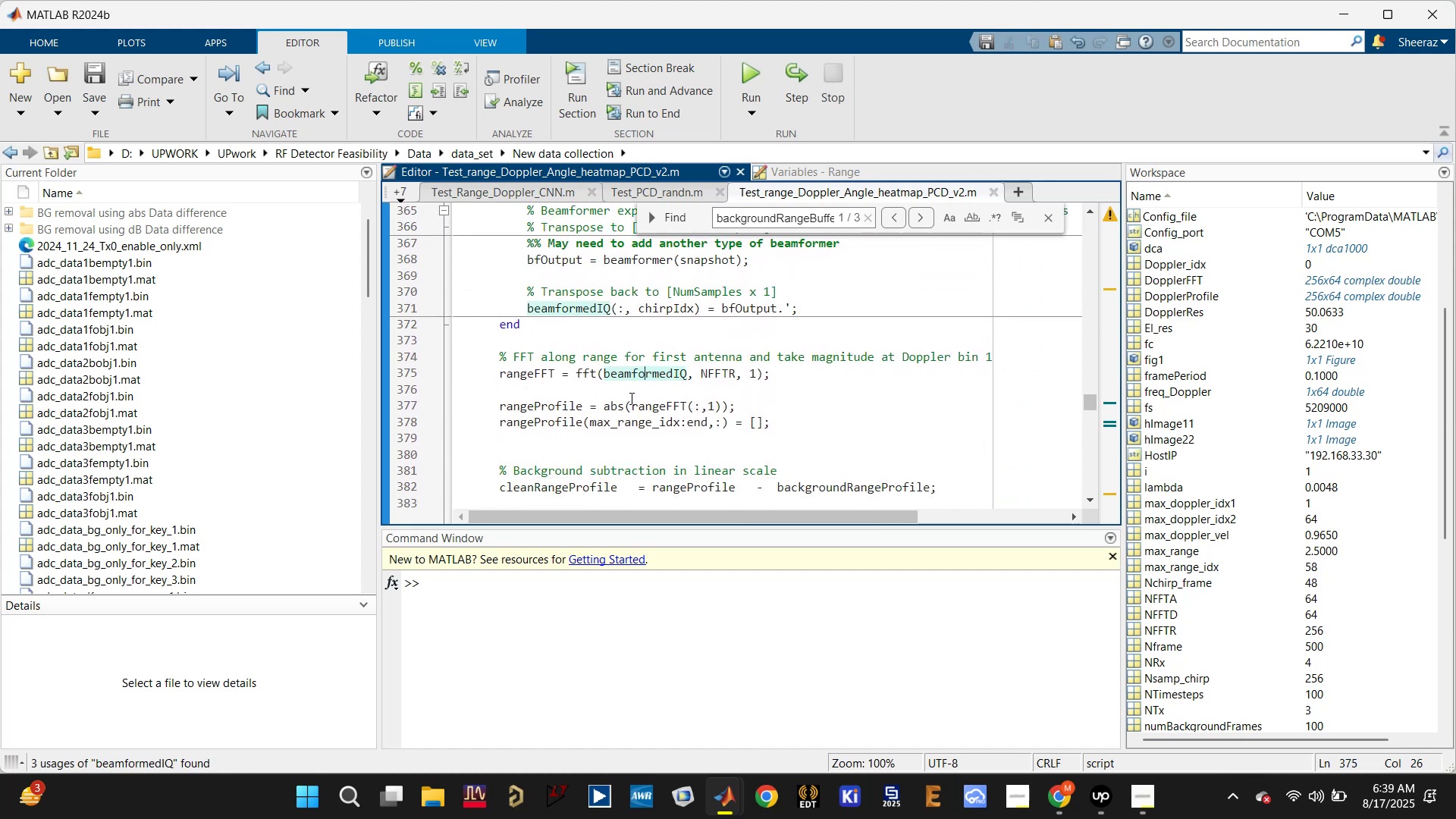 
scroll: coordinate [629, 402], scroll_direction: down, amount: 1.0
 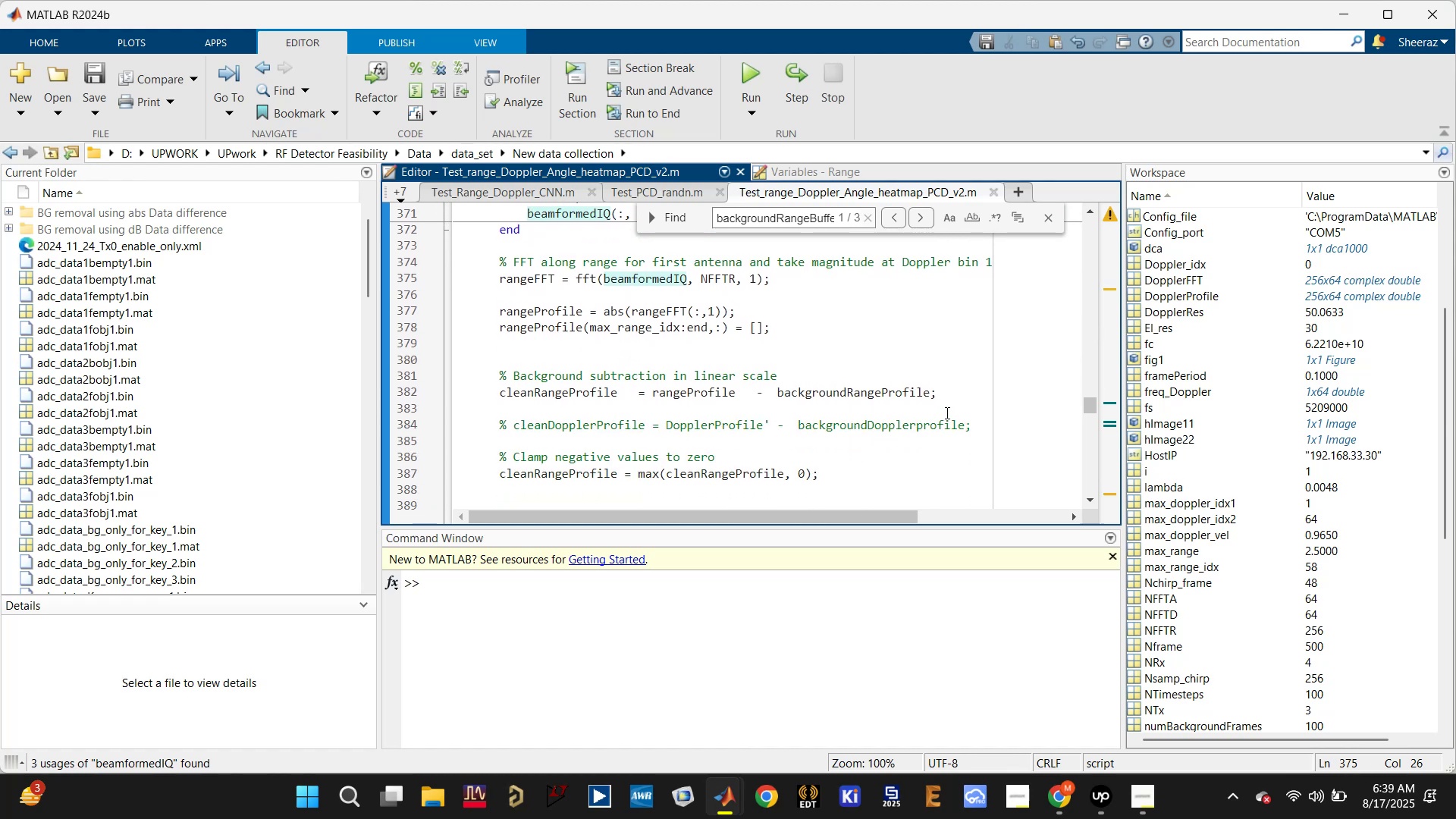 
left_click([915, 391])
 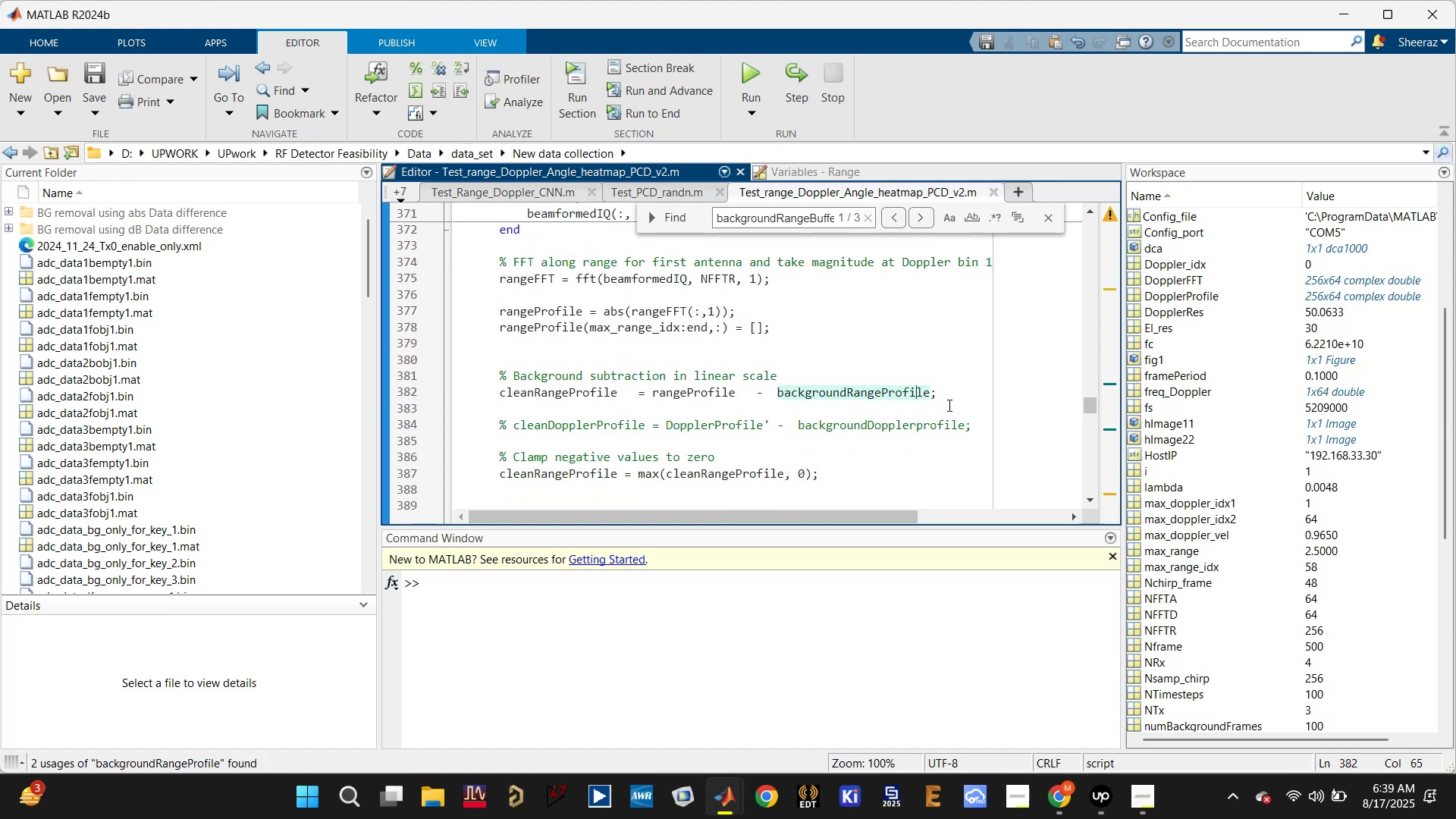 
left_click([948, 405])
 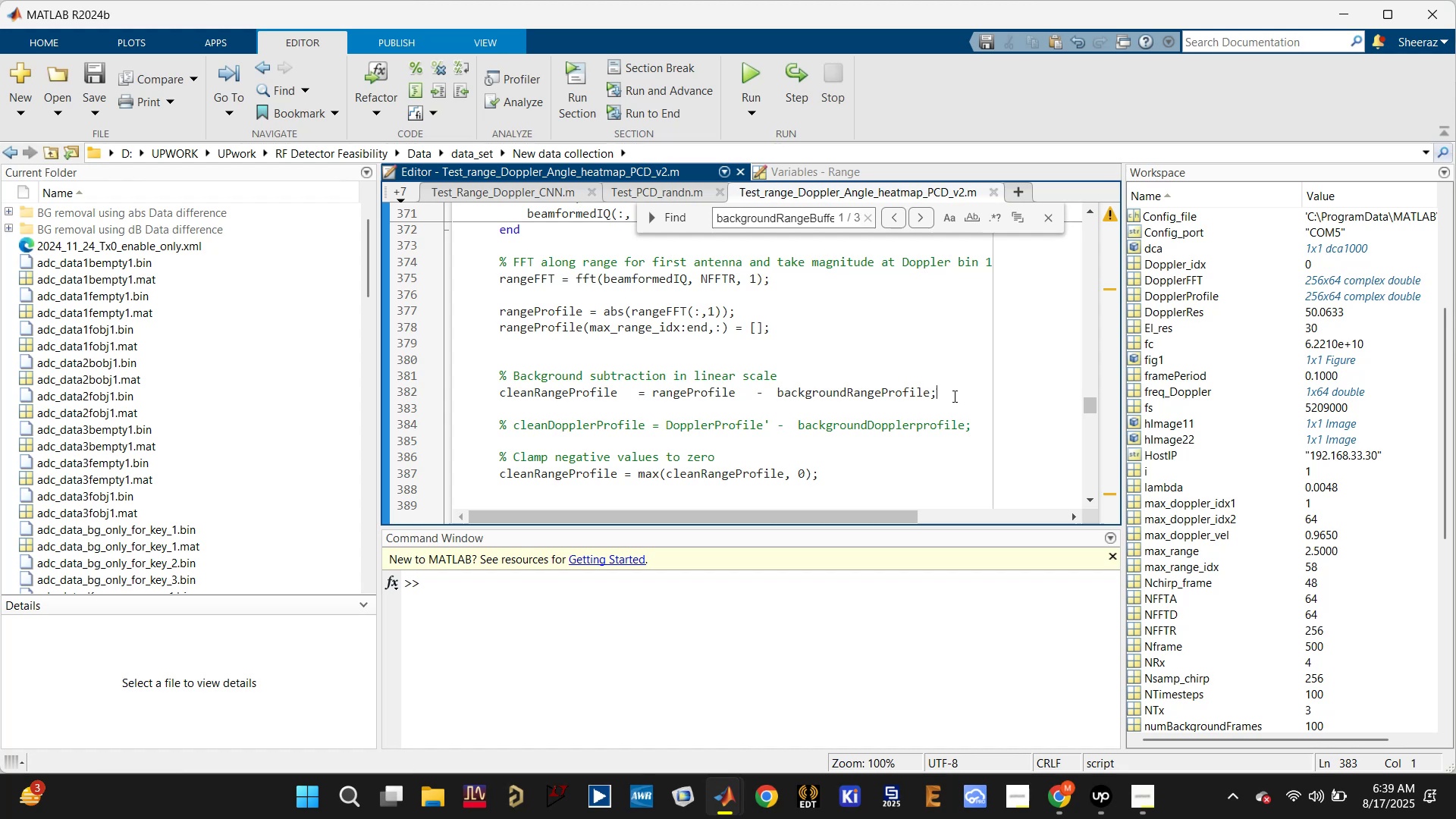 
key(Enter)
 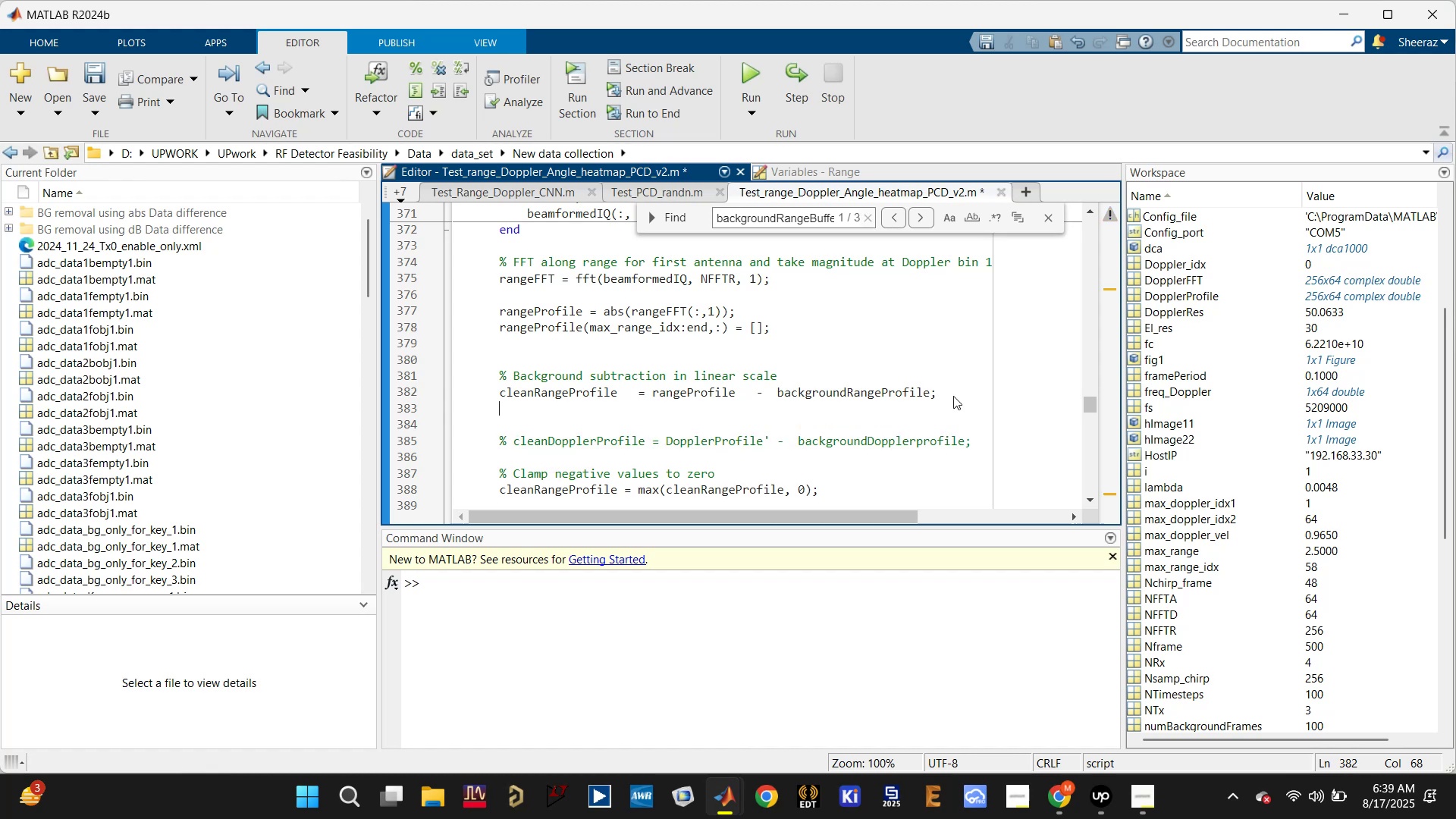 
key(Control+V)
 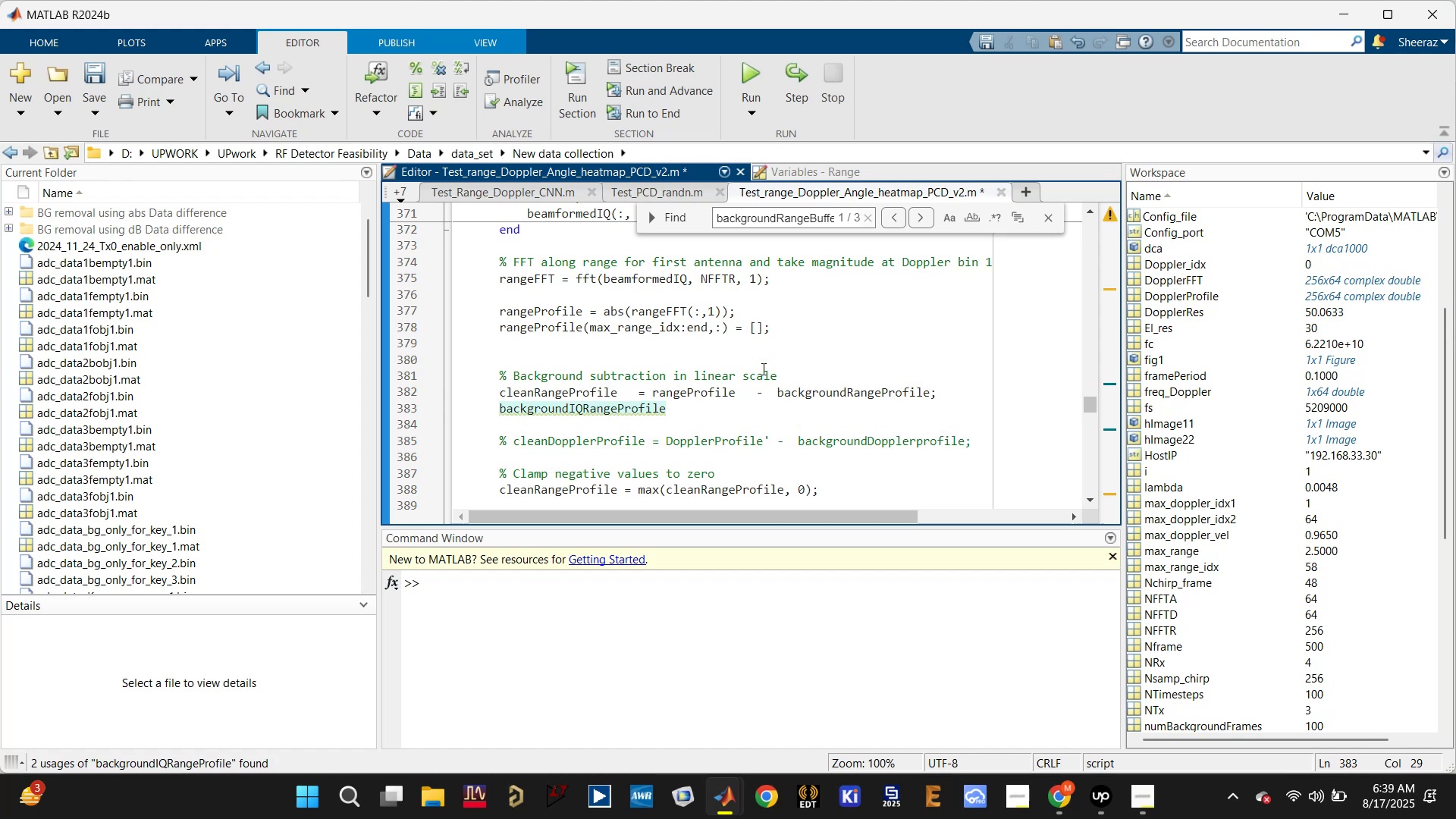 
key(Control+S)
 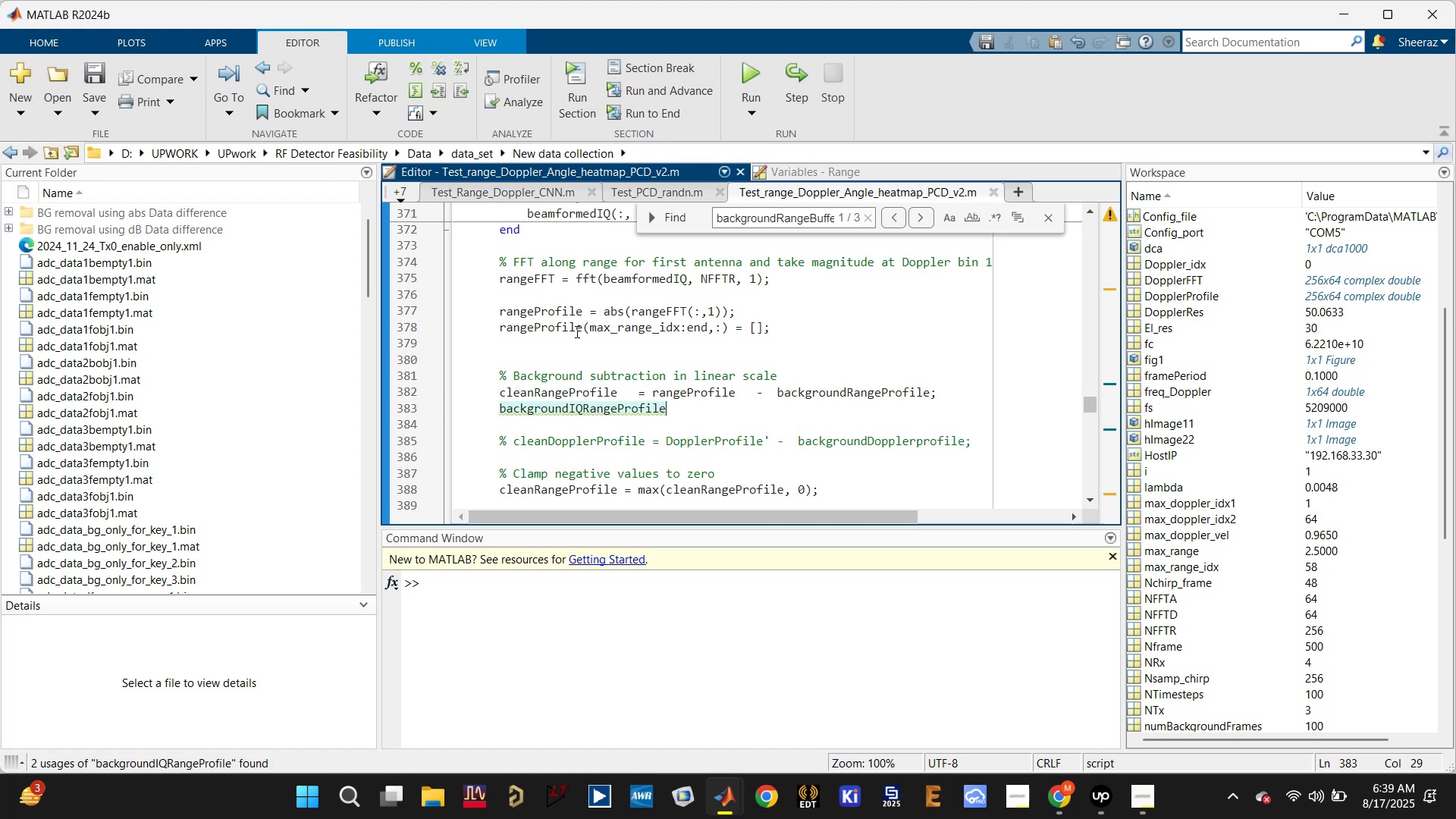 
left_click([563, 331])
 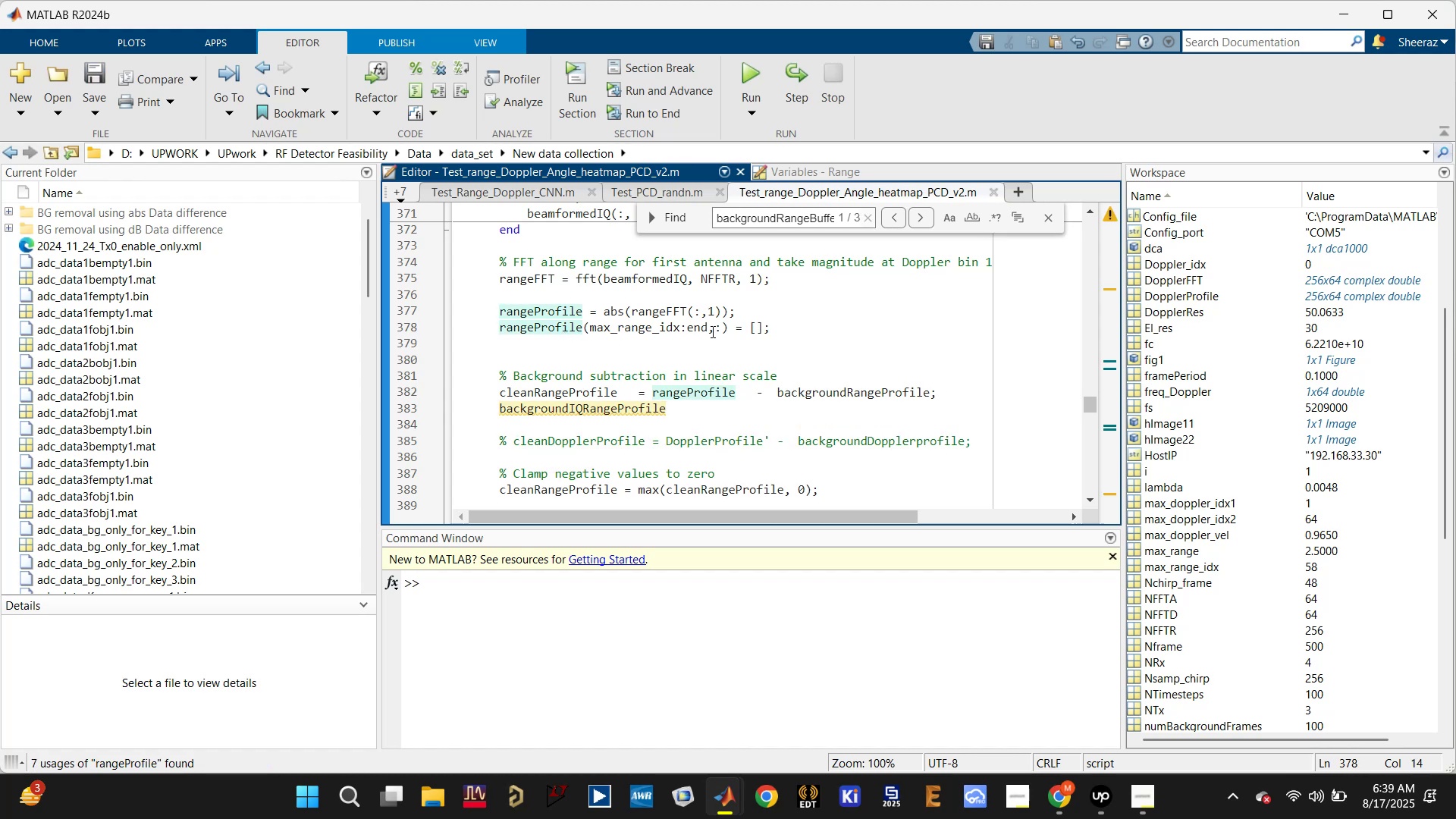 
left_click_drag(start_coordinate=[784, 330], to_coordinate=[483, 297])
 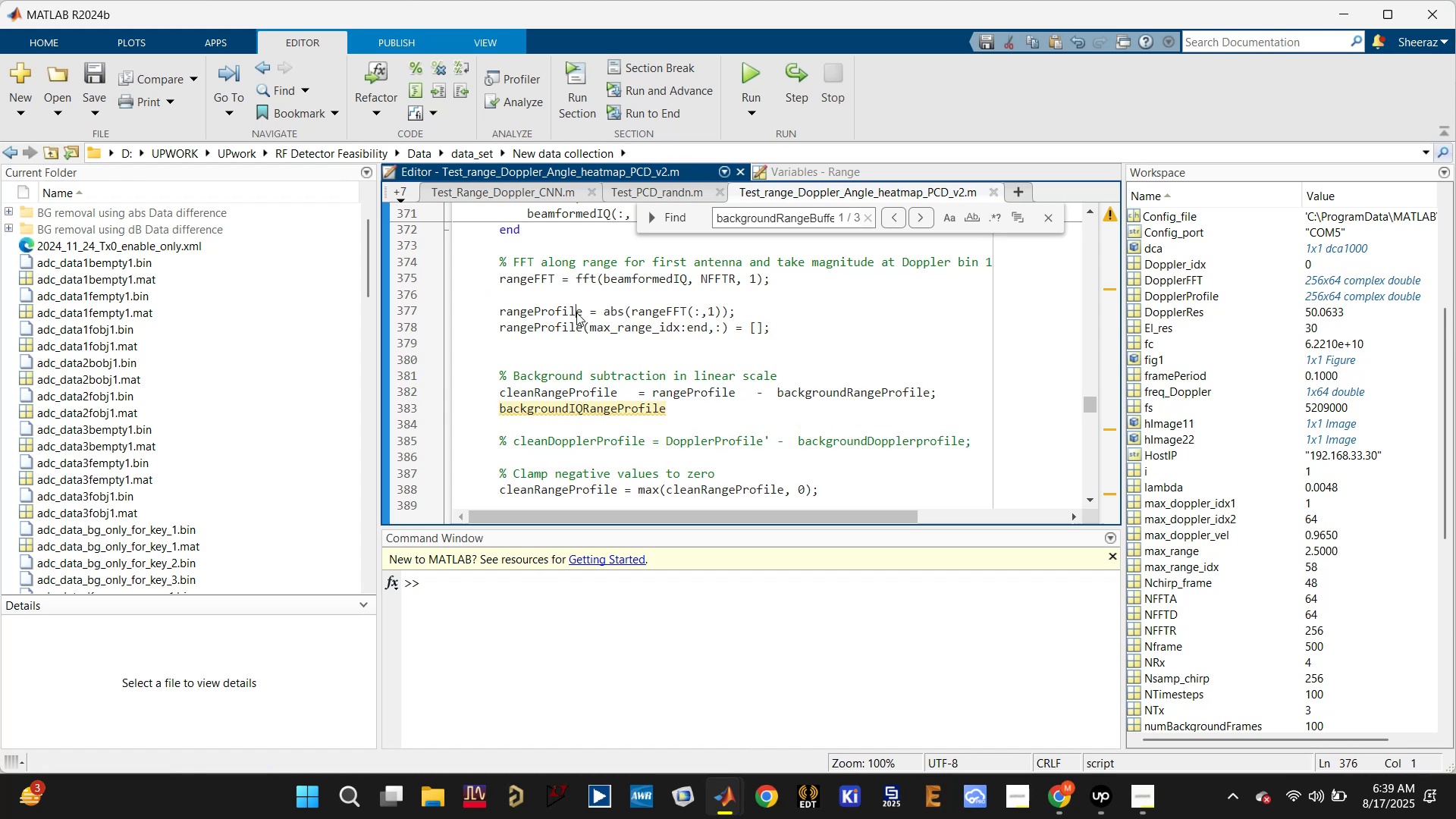 
double_click([576, 312])
 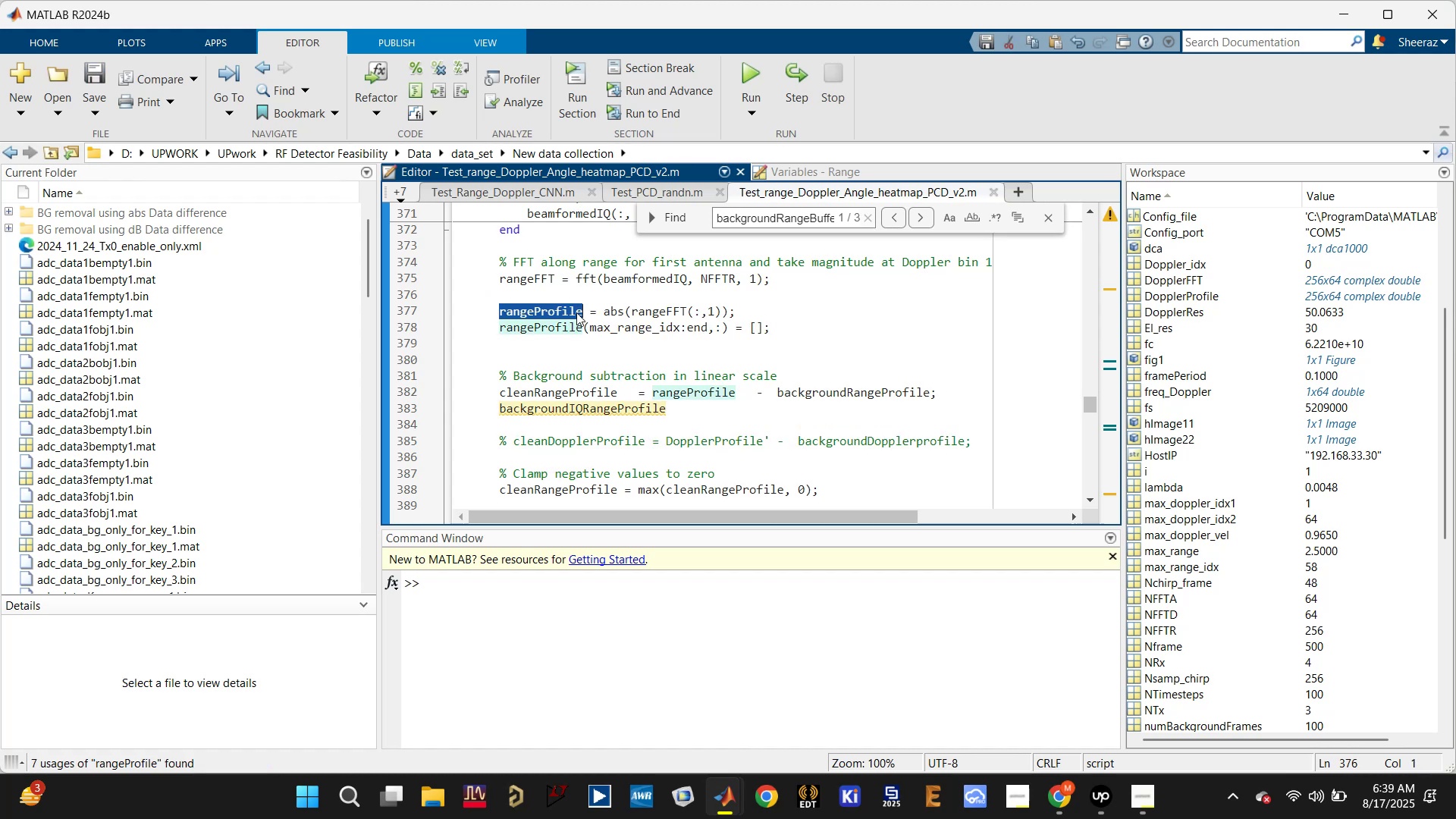 
triple_click([576, 312])
 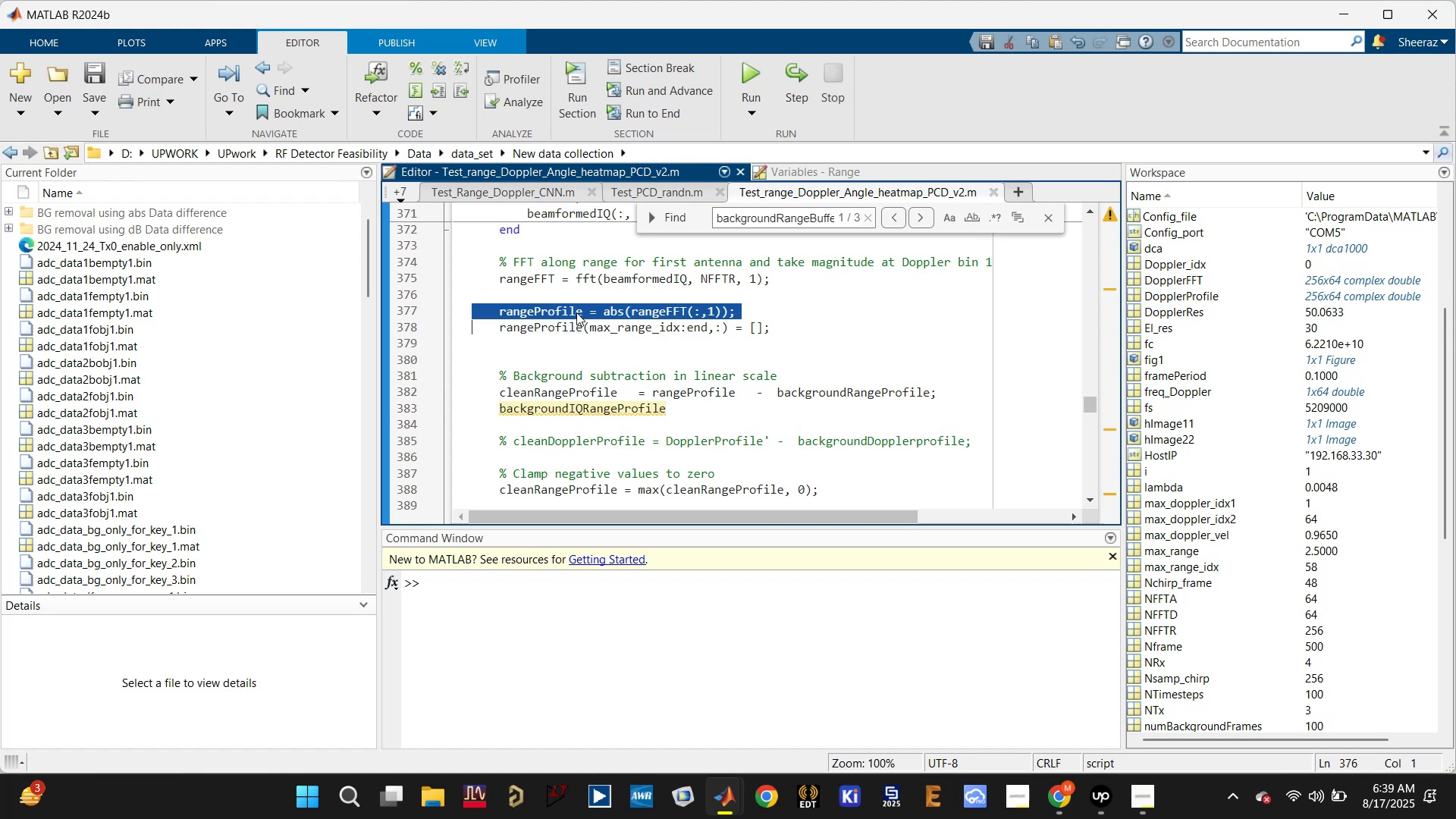 
key(Control+C)
 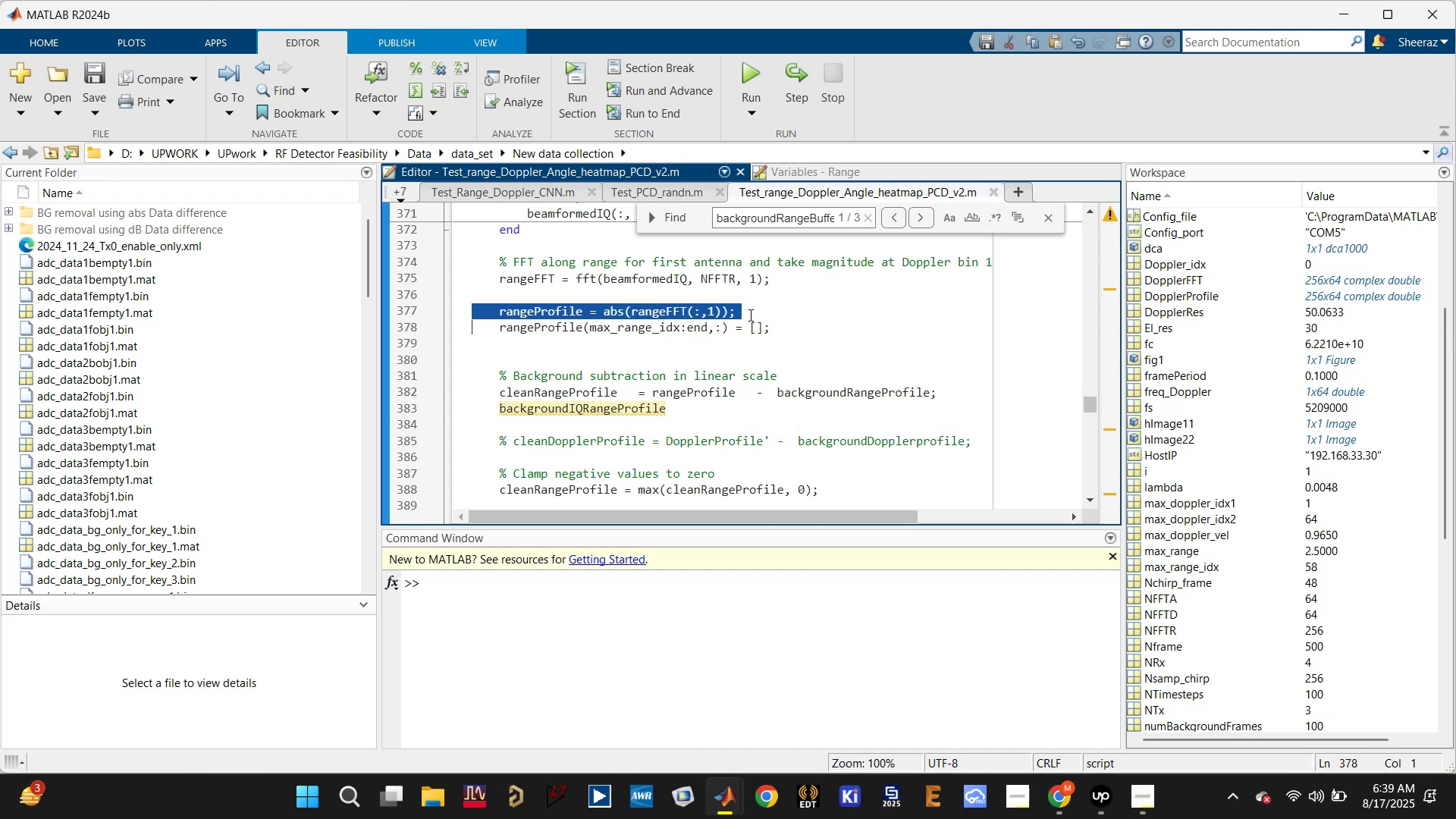 
left_click([752, 309])
 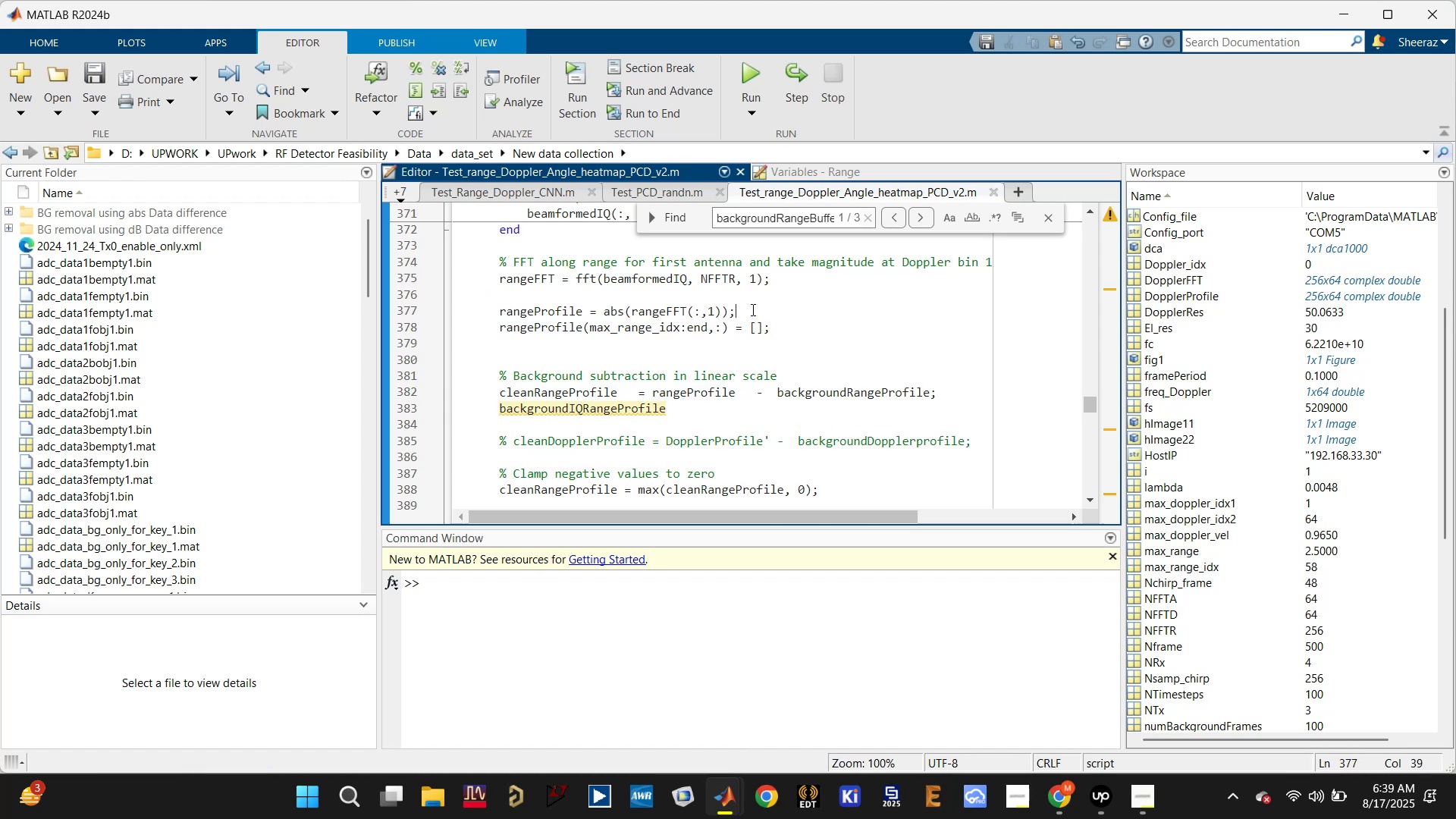 
key(Enter)
 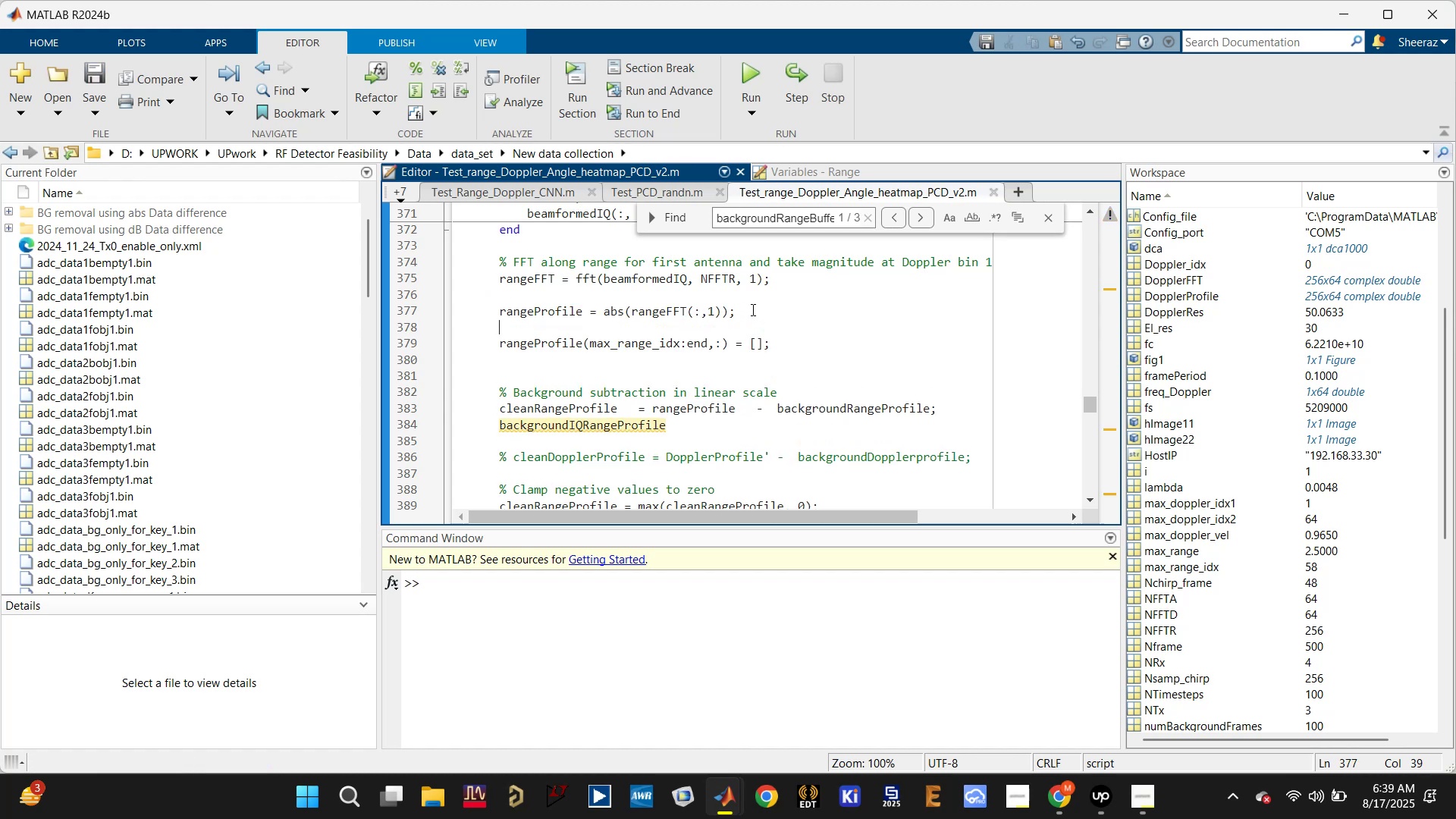 
key(Control+V)
 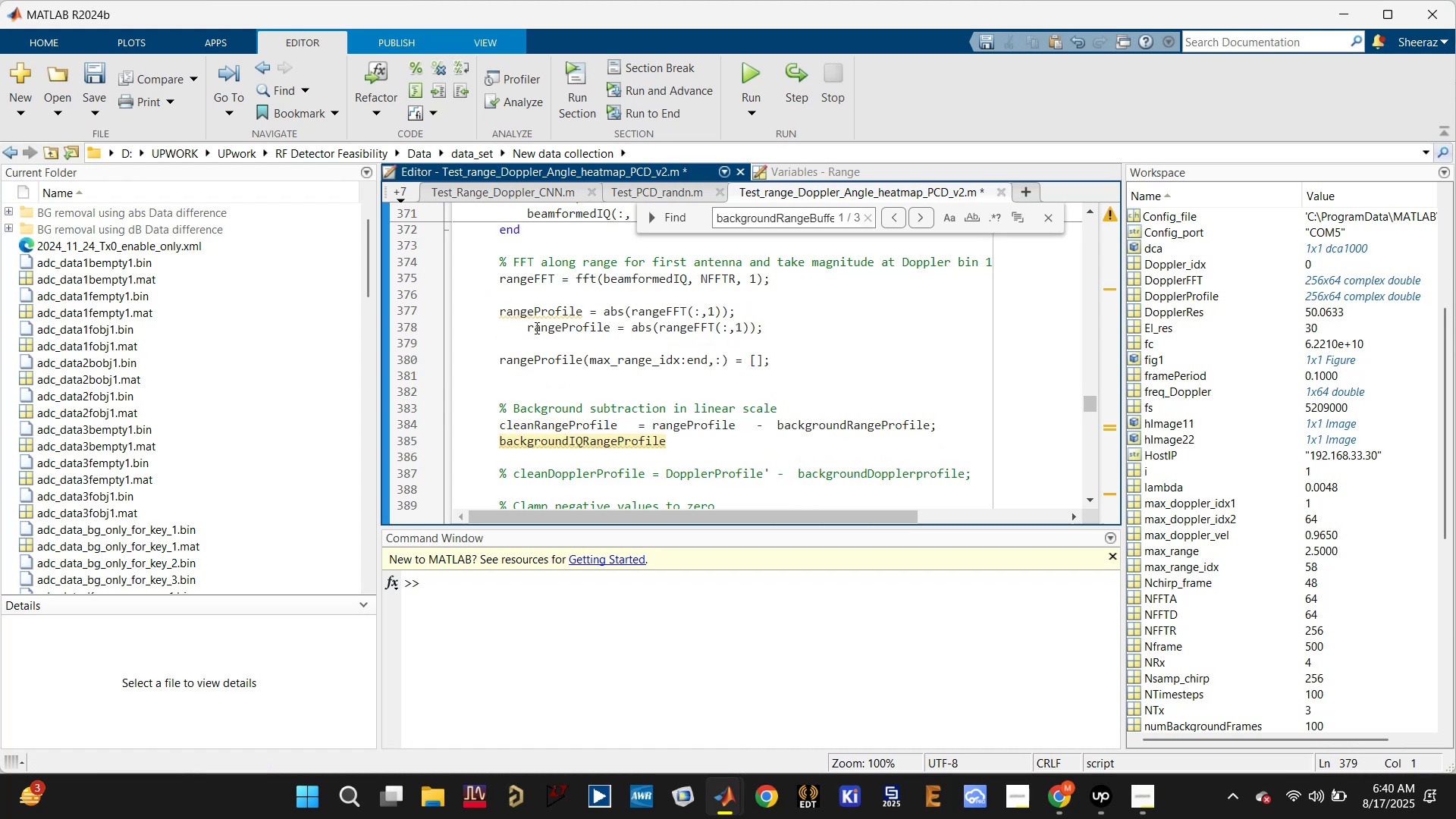 
left_click_drag(start_coordinate=[529, 328], to_coordinate=[500, 329])
 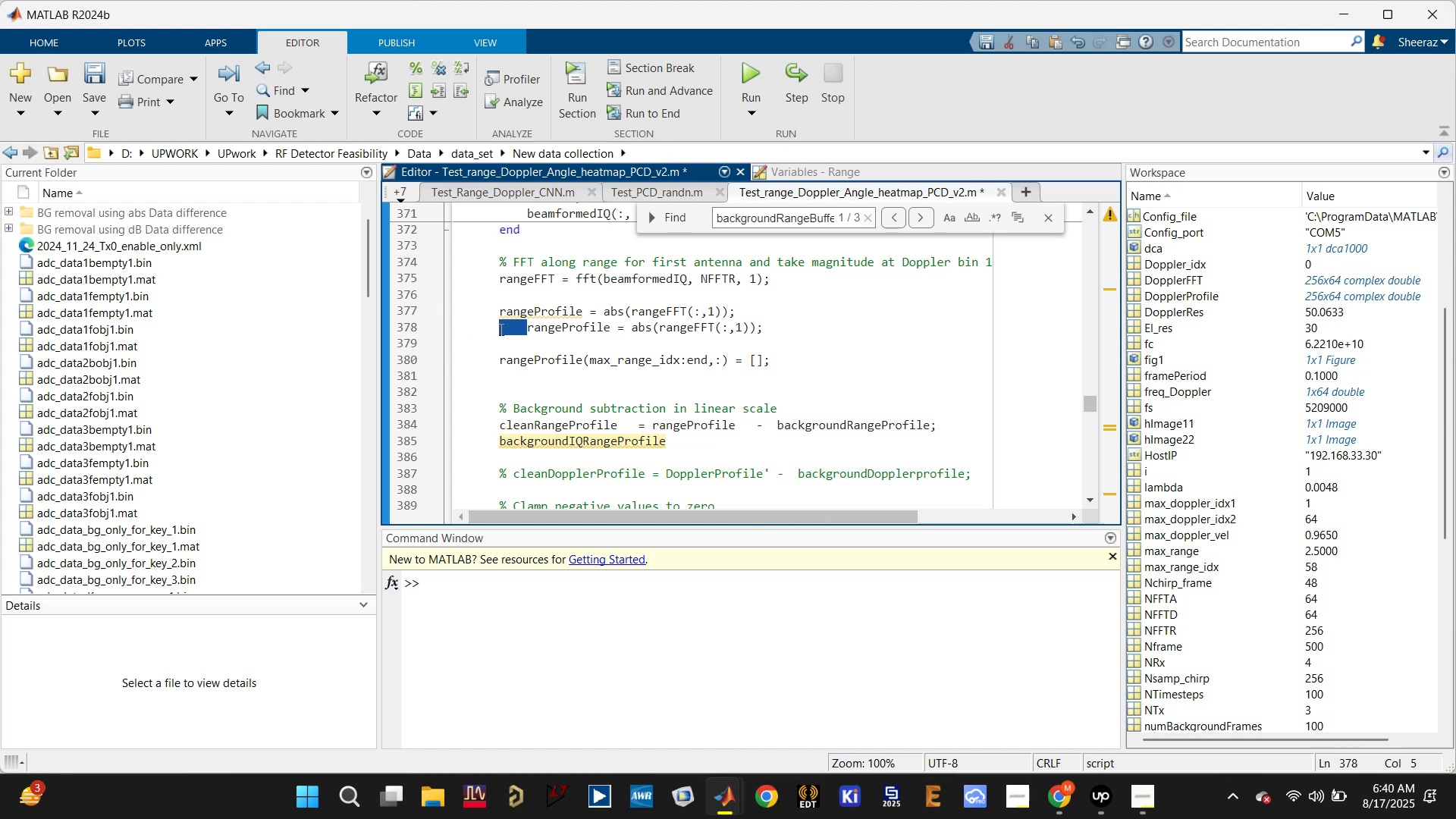 
key(Backspace)
 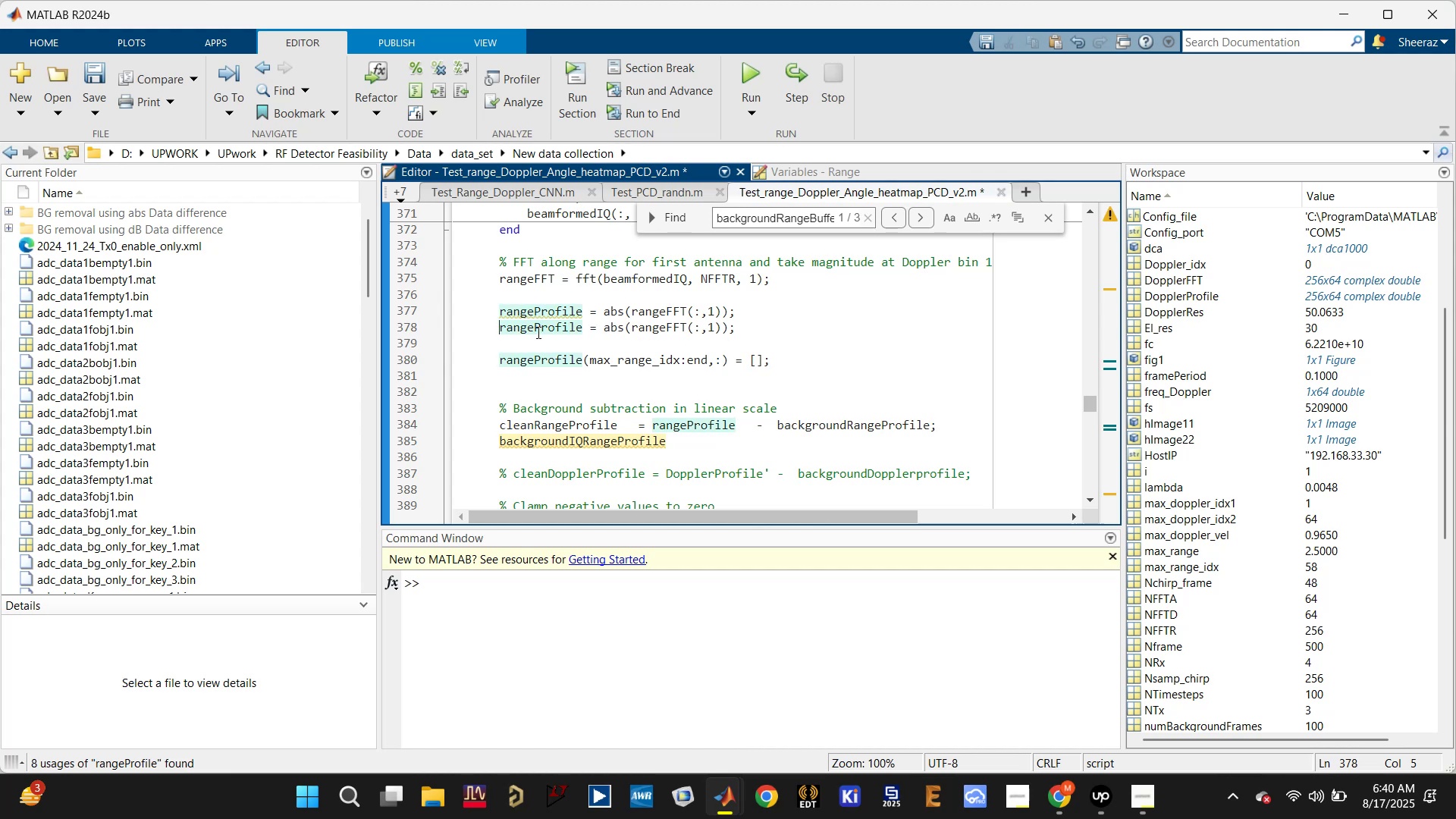 
left_click([534, 327])
 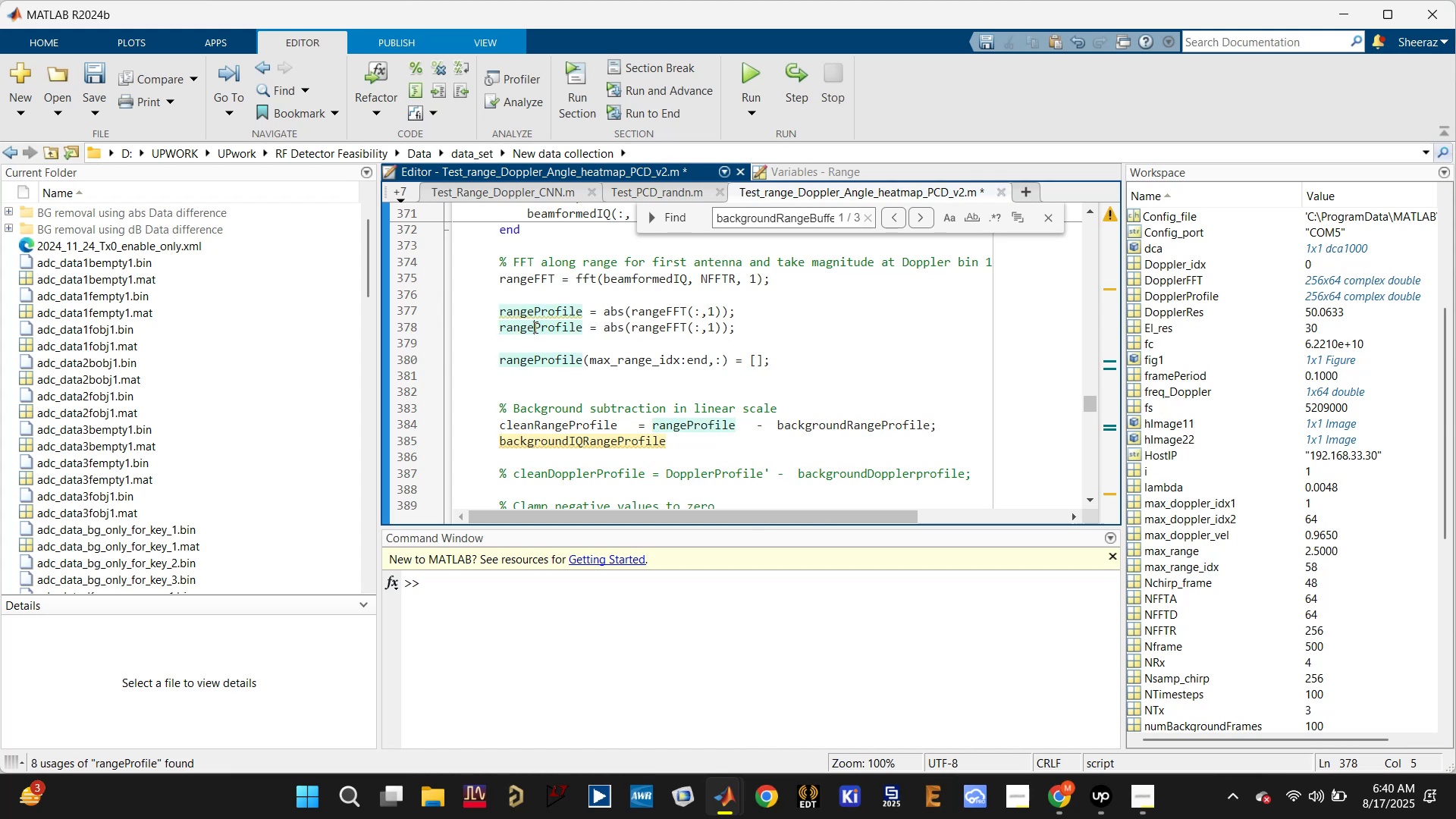 
type(IQ)
 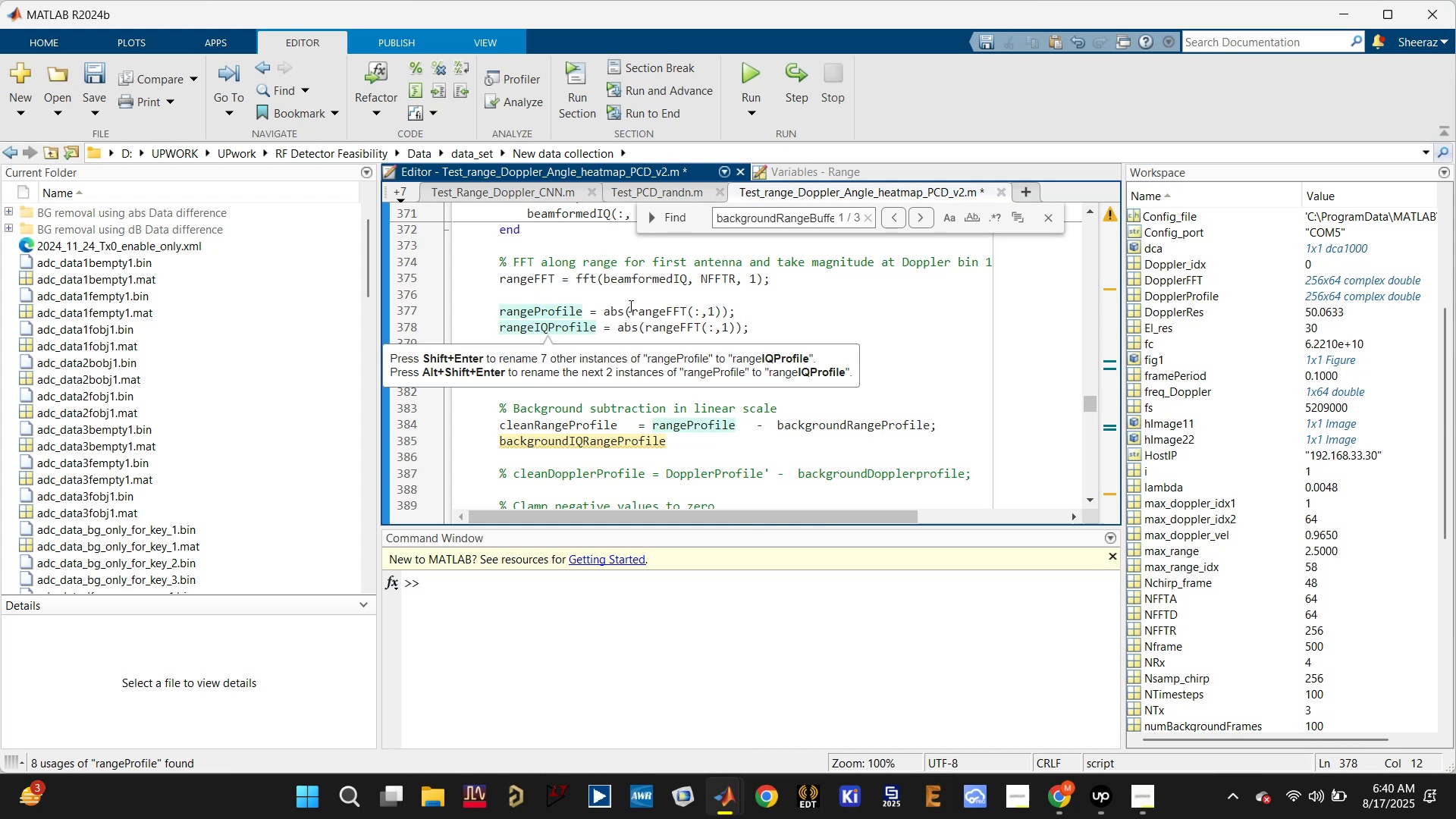 
key(Control+S)
 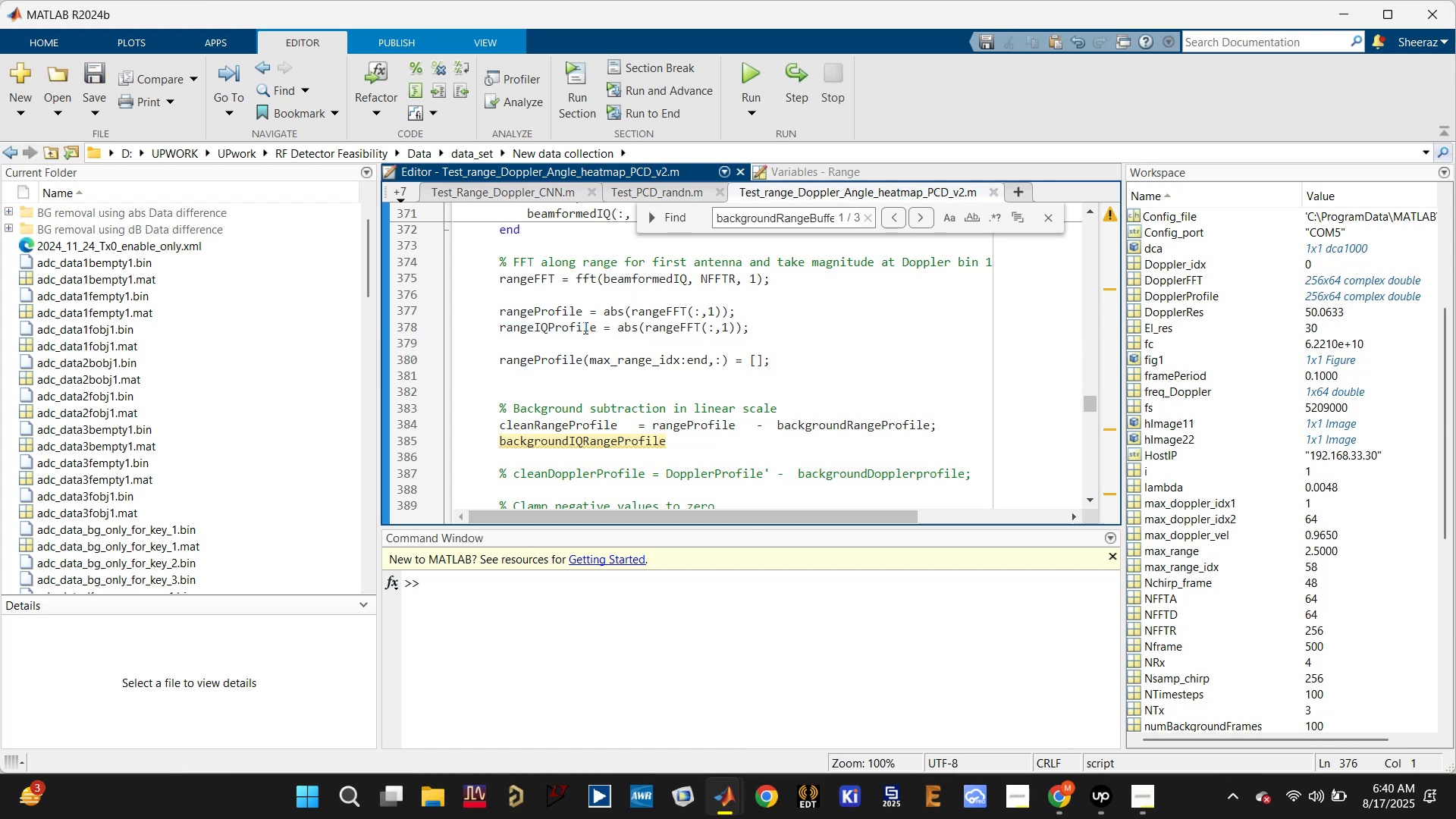 
left_click([583, 328])
 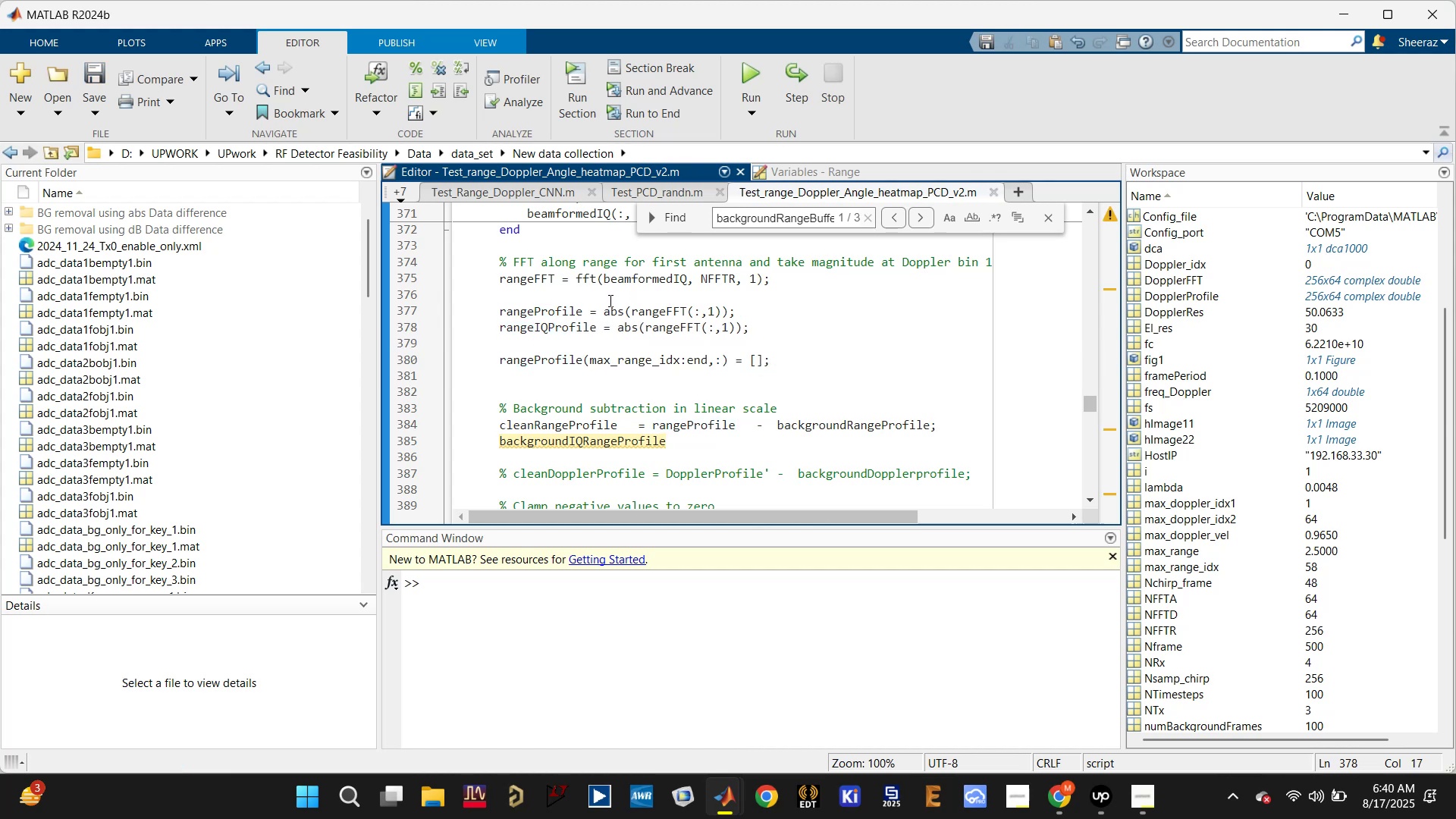 
left_click_drag(start_coordinate=[558, 368], to_coordinate=[551, 379])
 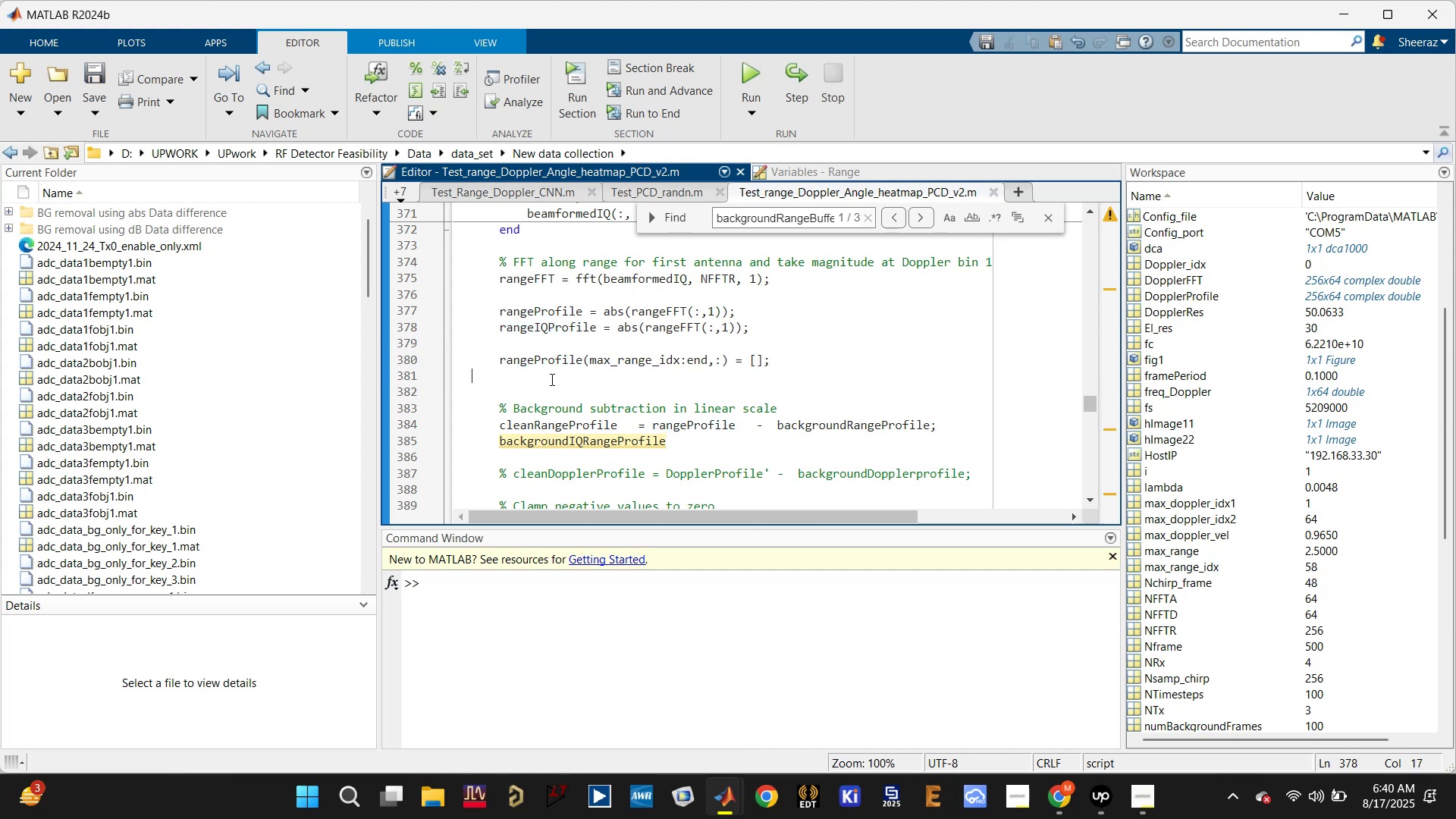 
double_click([551, 379])
 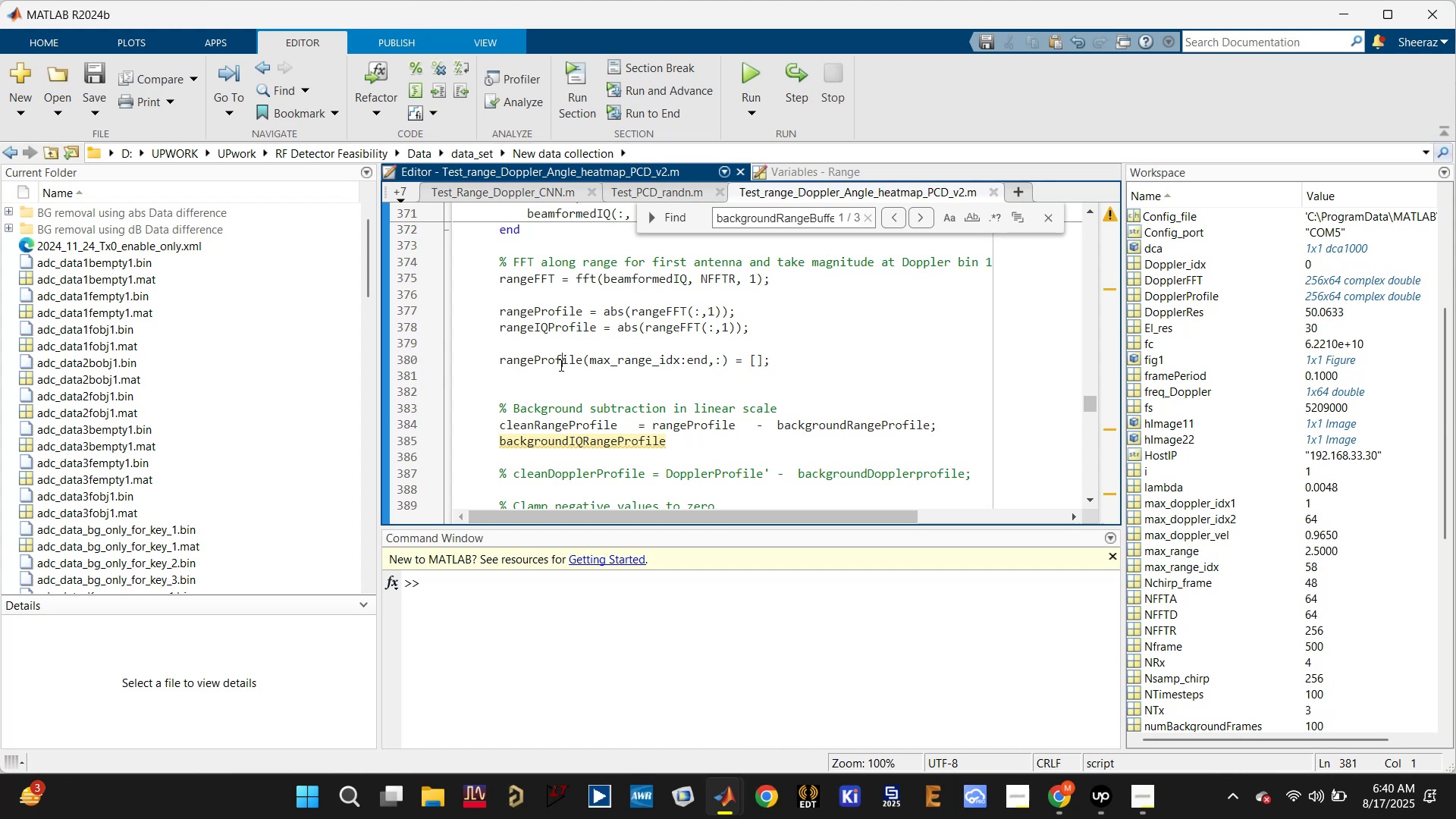 
double_click([560, 365])
 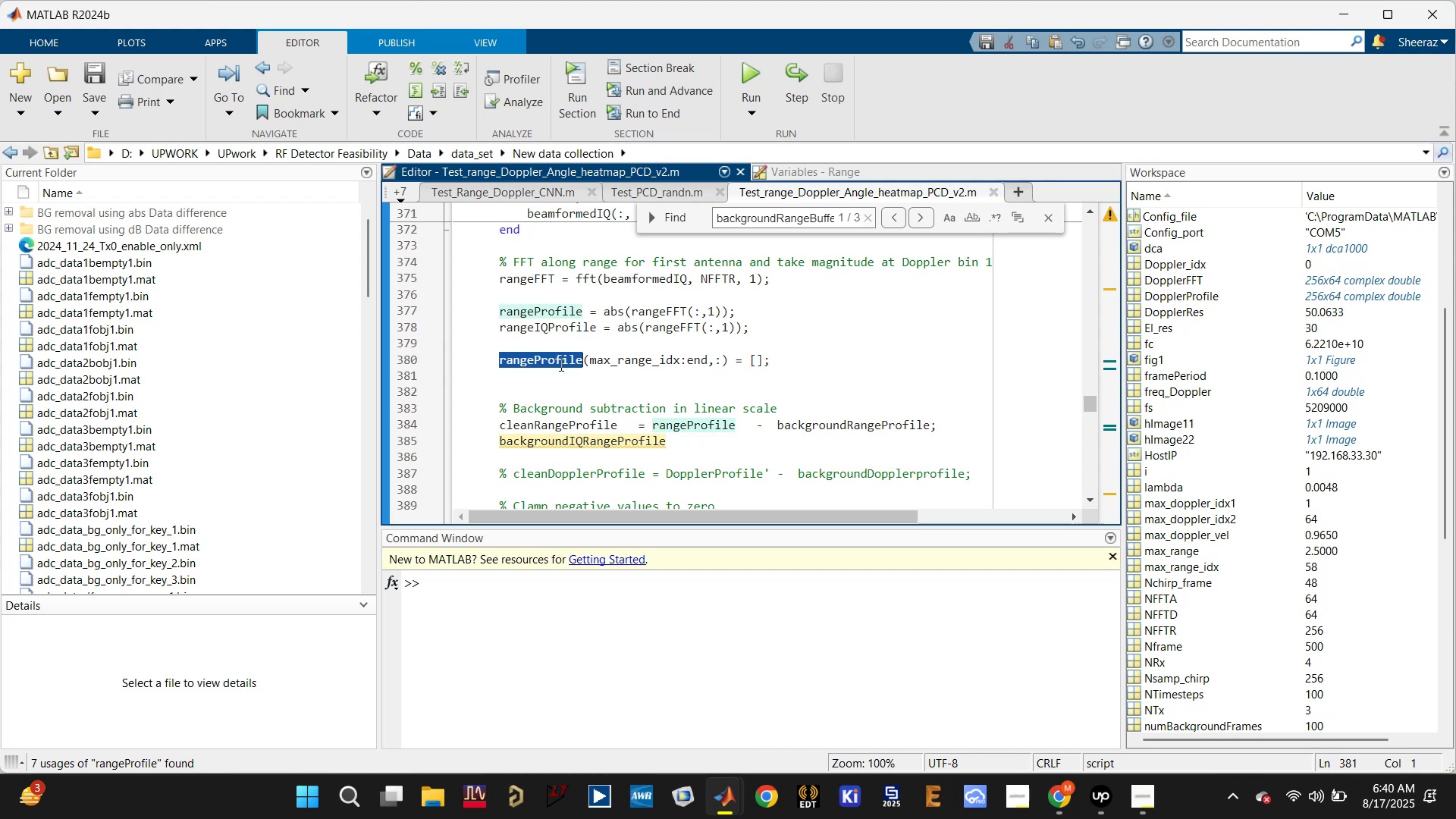 
key(Control+ControlLeft)
 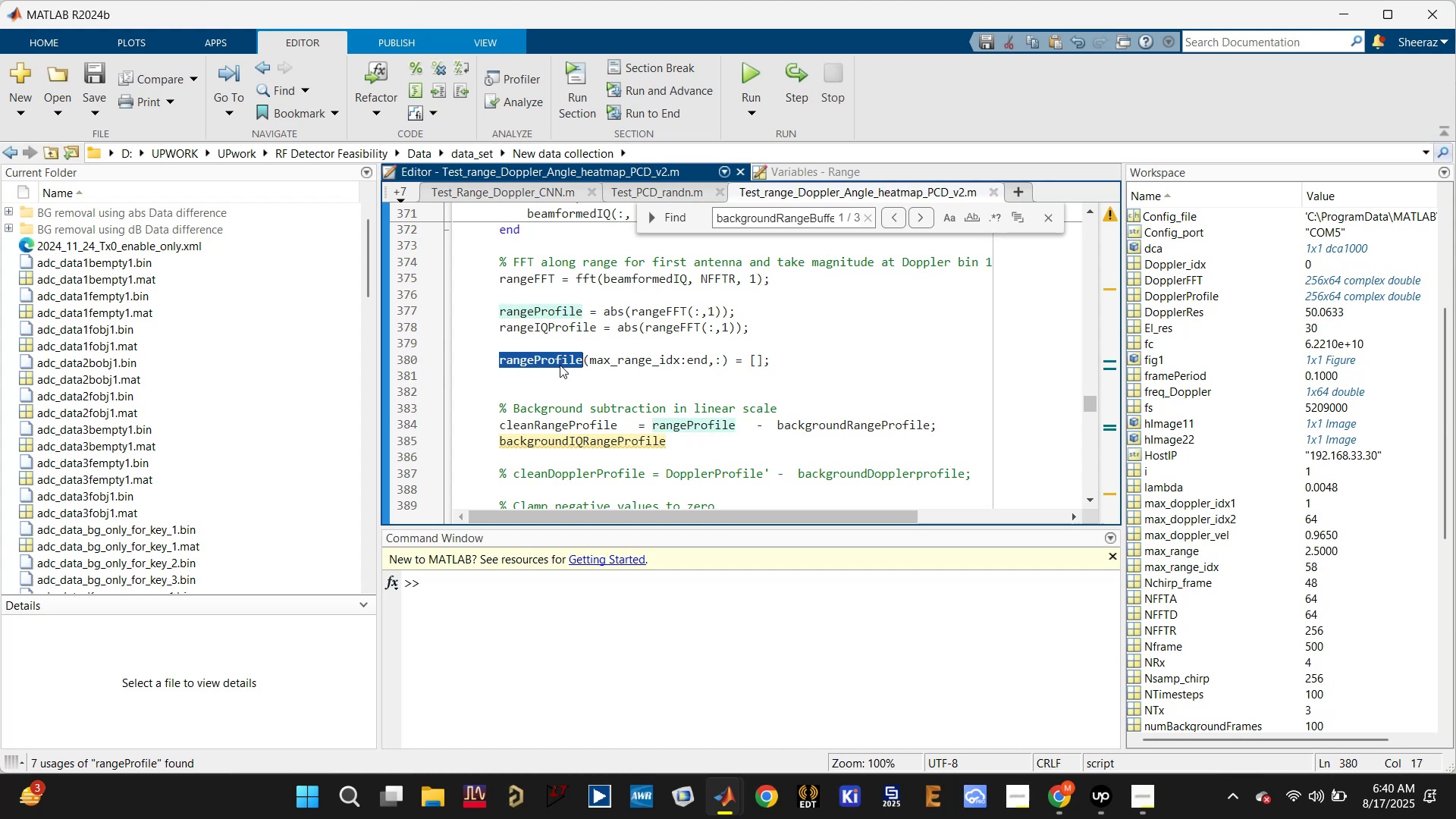 
triple_click([560, 365])
 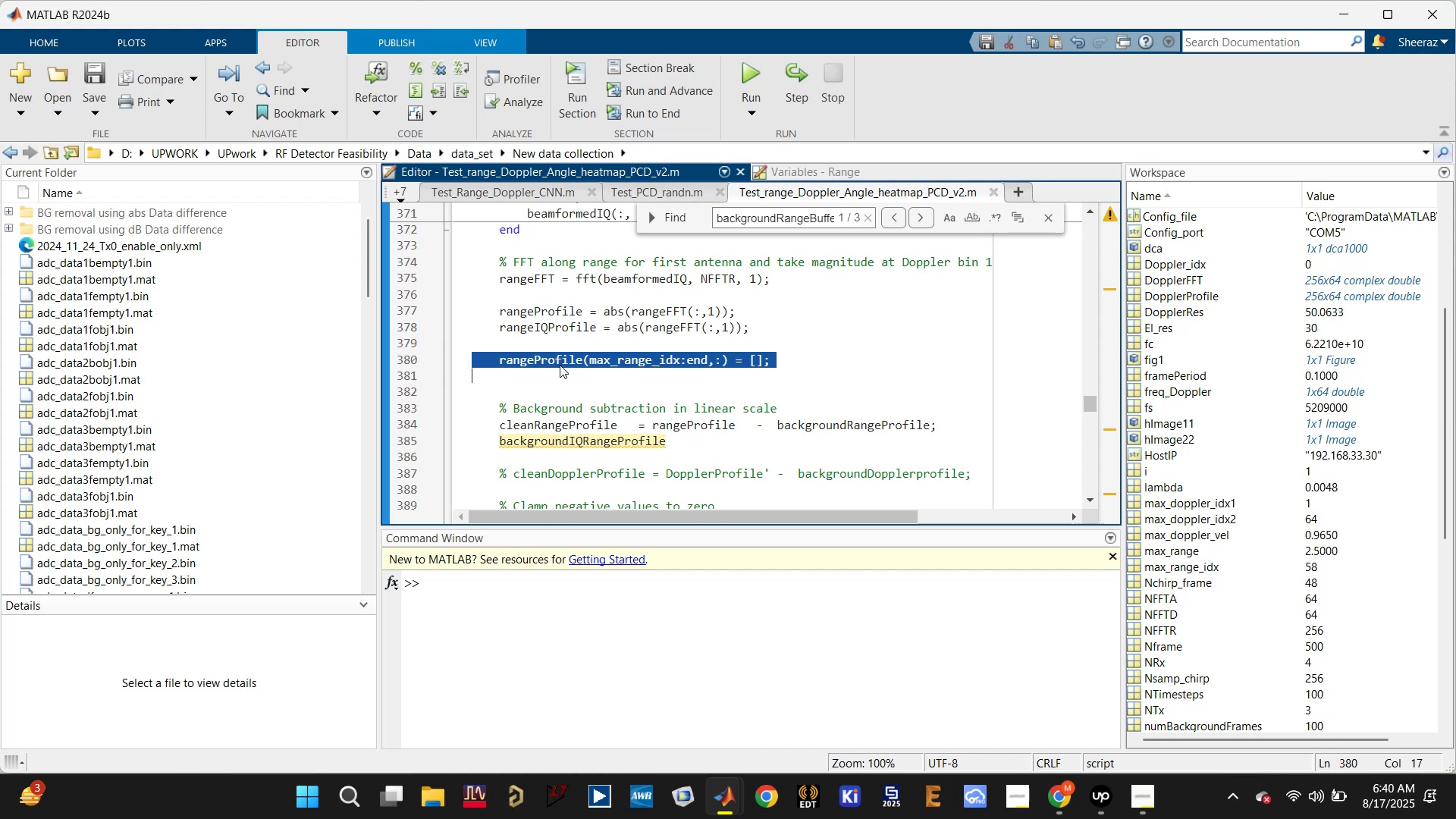 
triple_click([560, 365])
 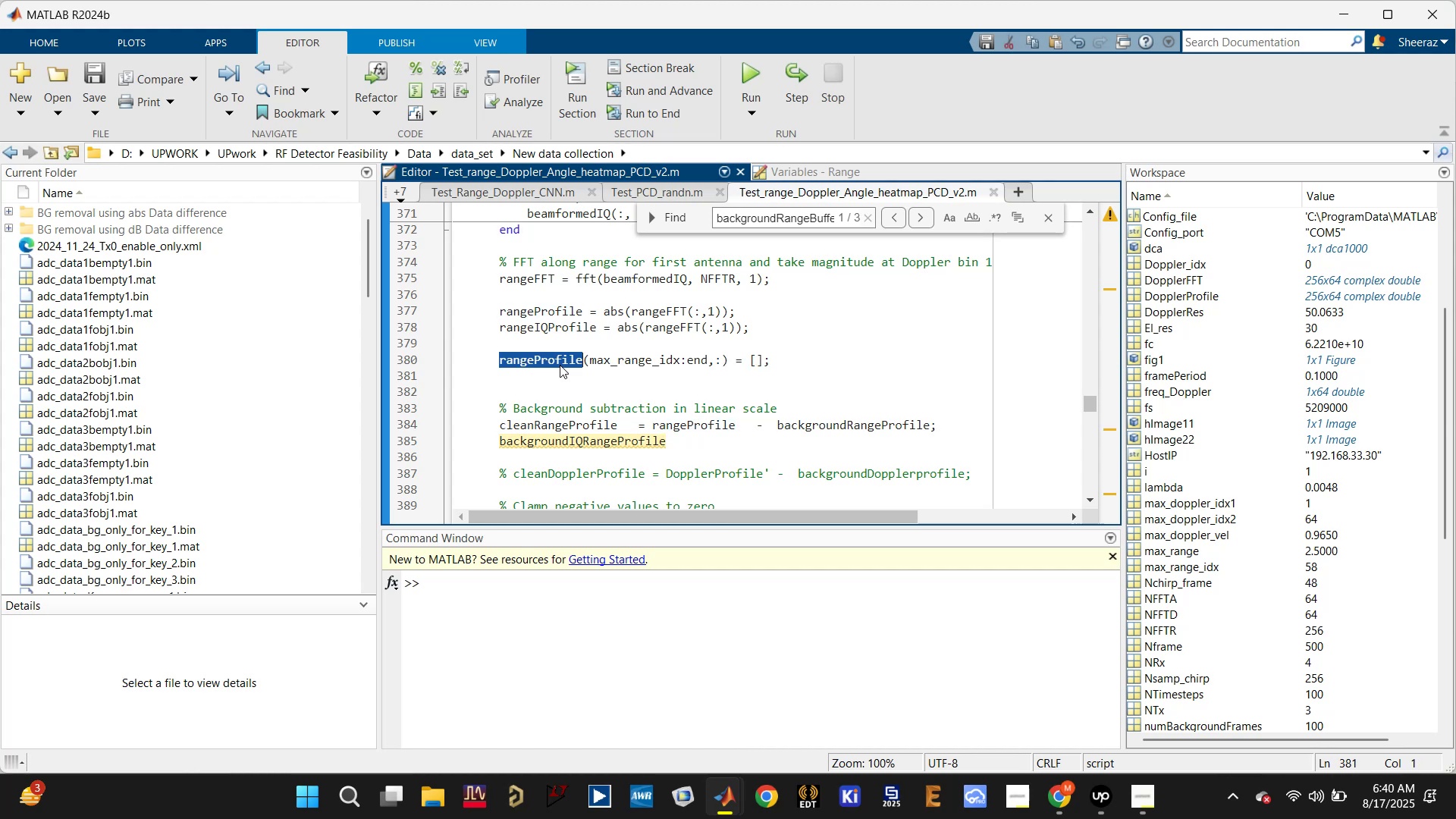 
triple_click([560, 365])
 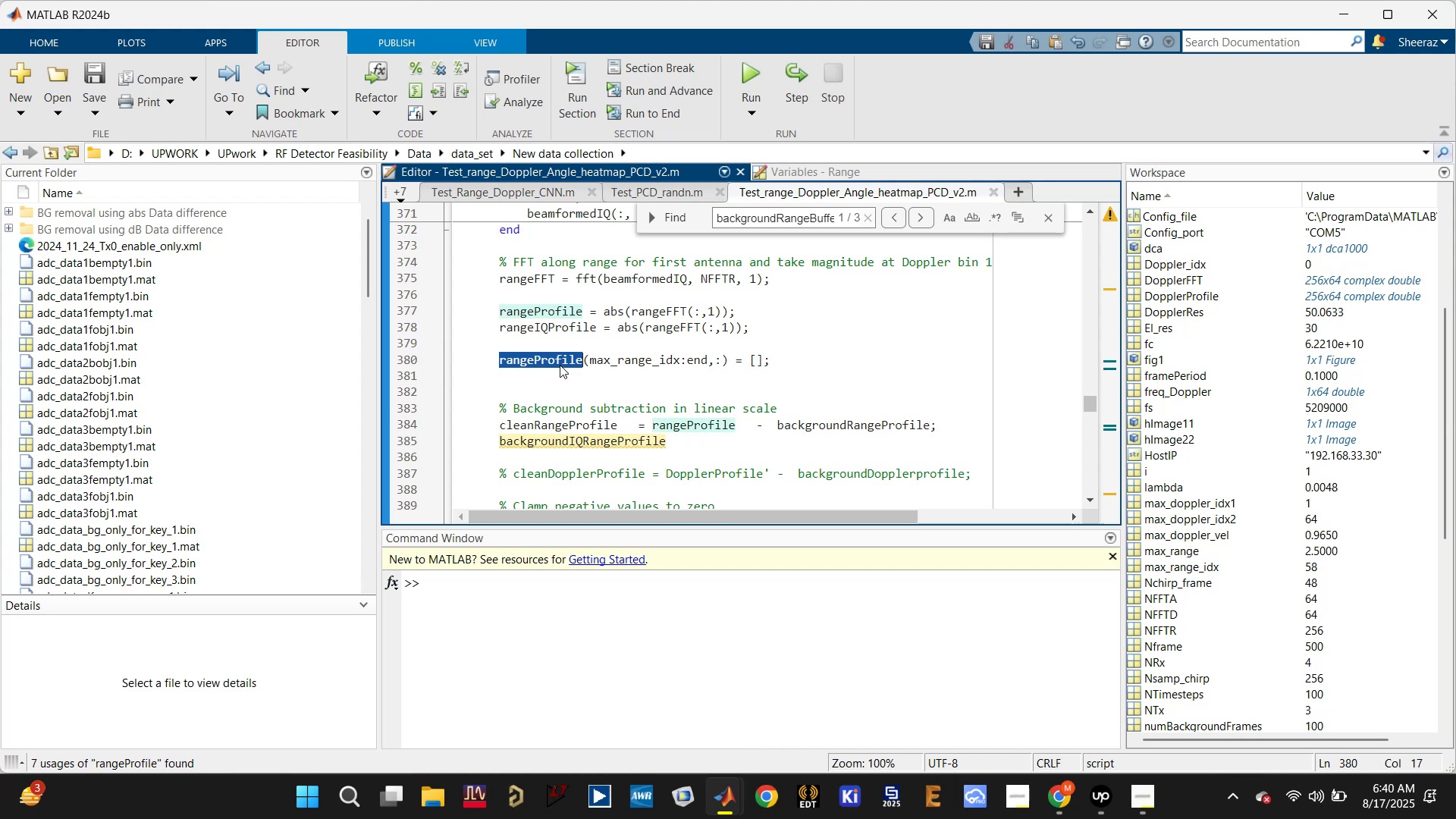 
triple_click([560, 365])
 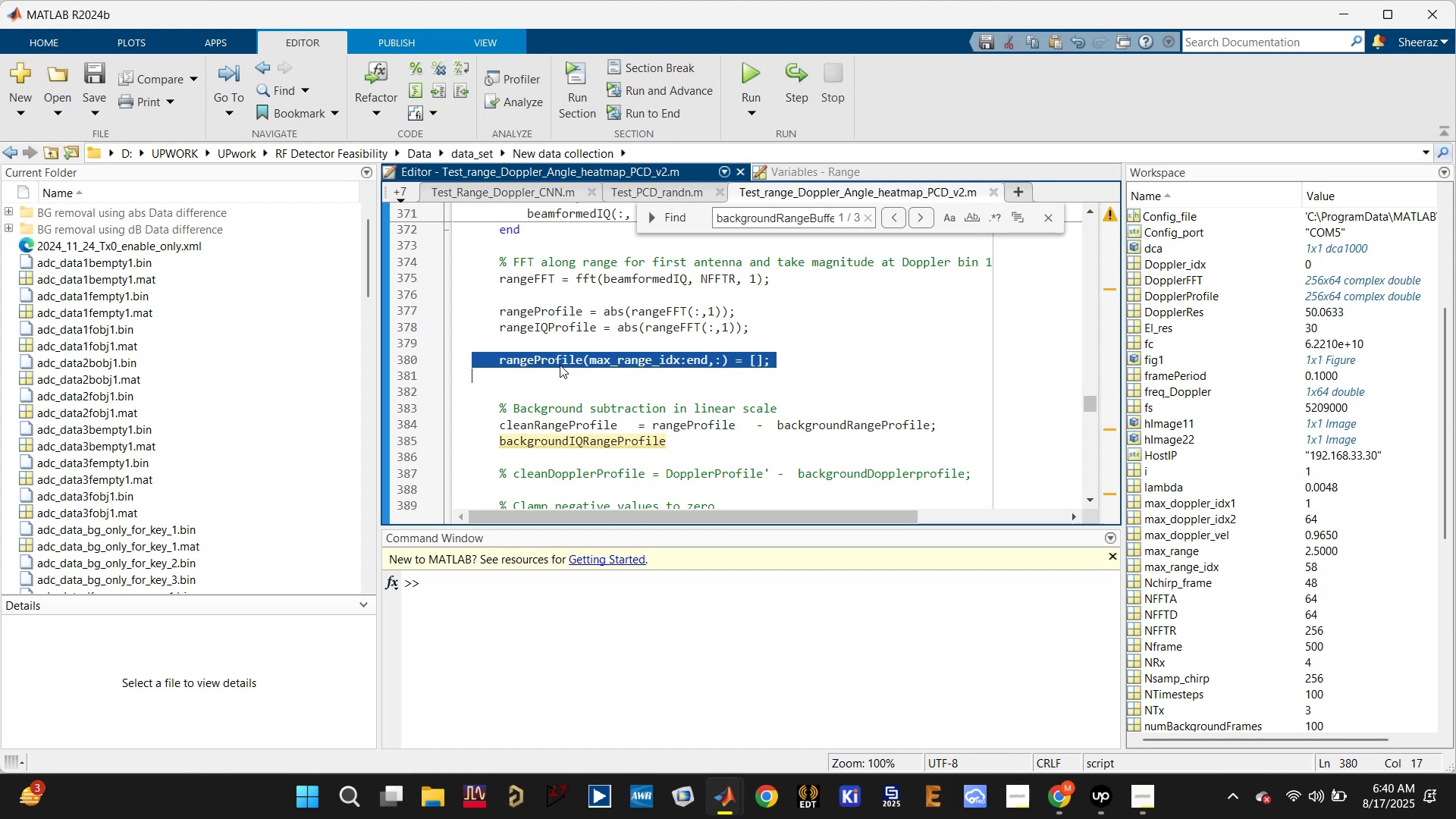 
key(Control+C)
 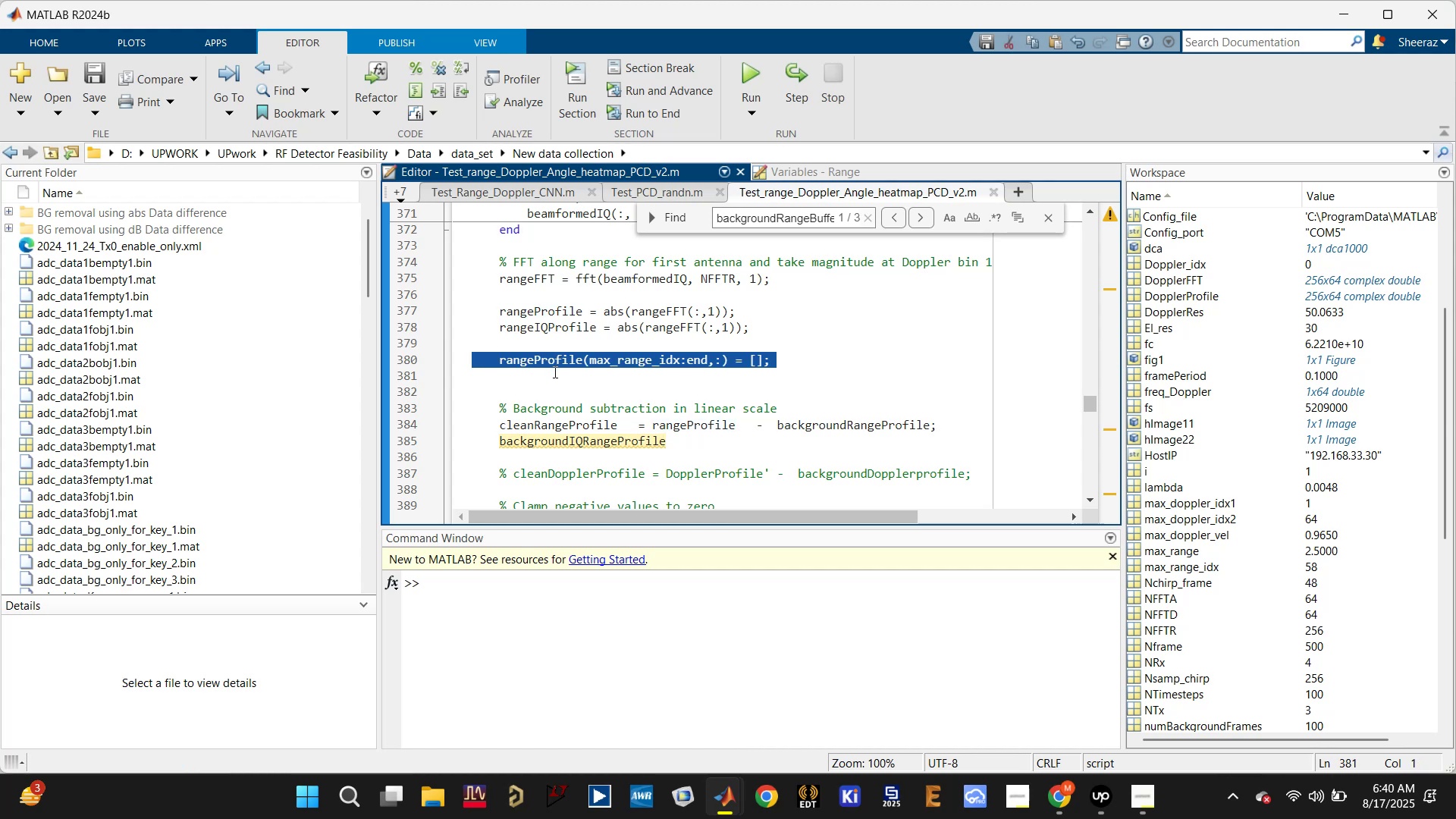 
left_click([554, 372])
 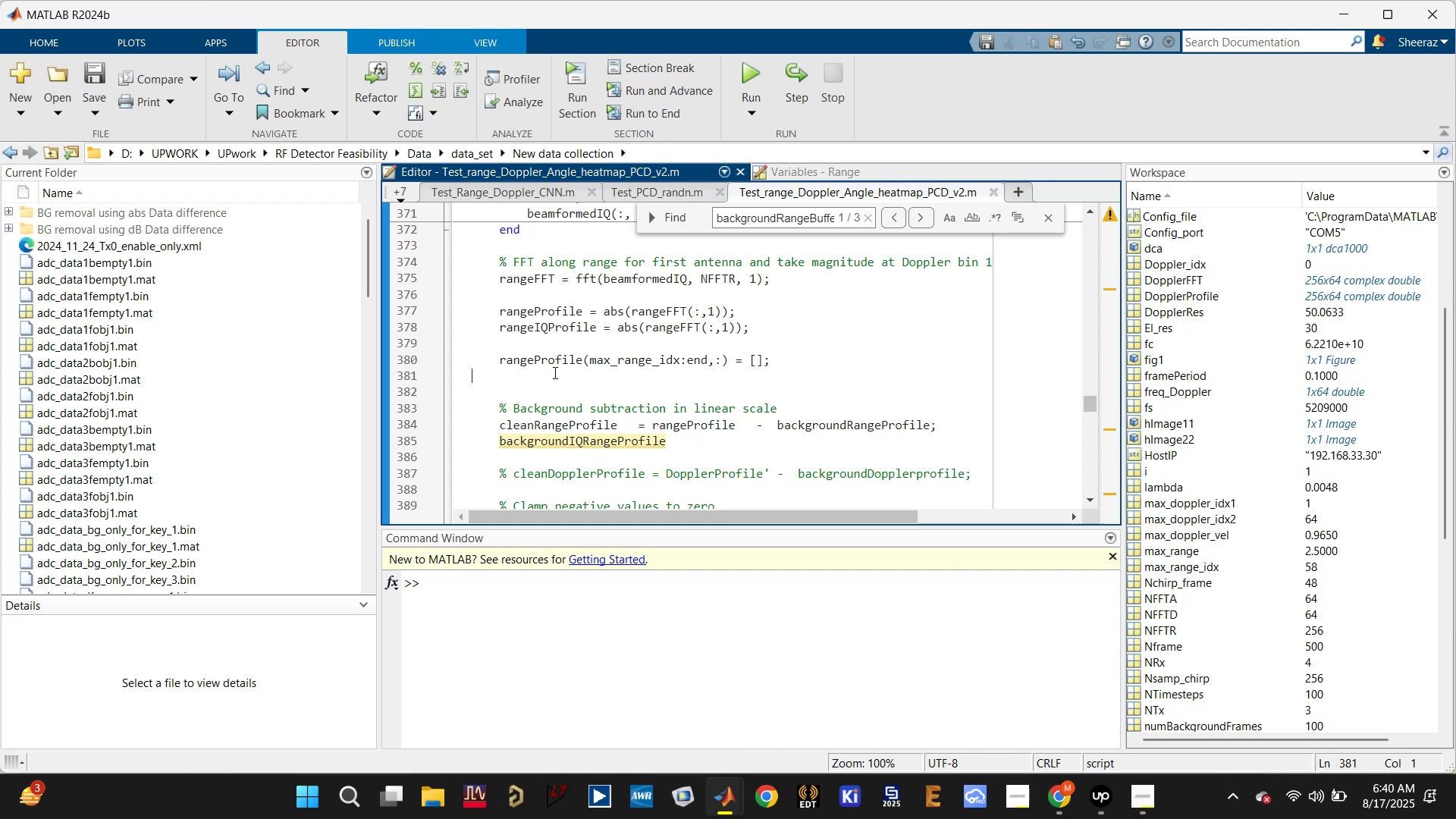 
key(Control+V)
 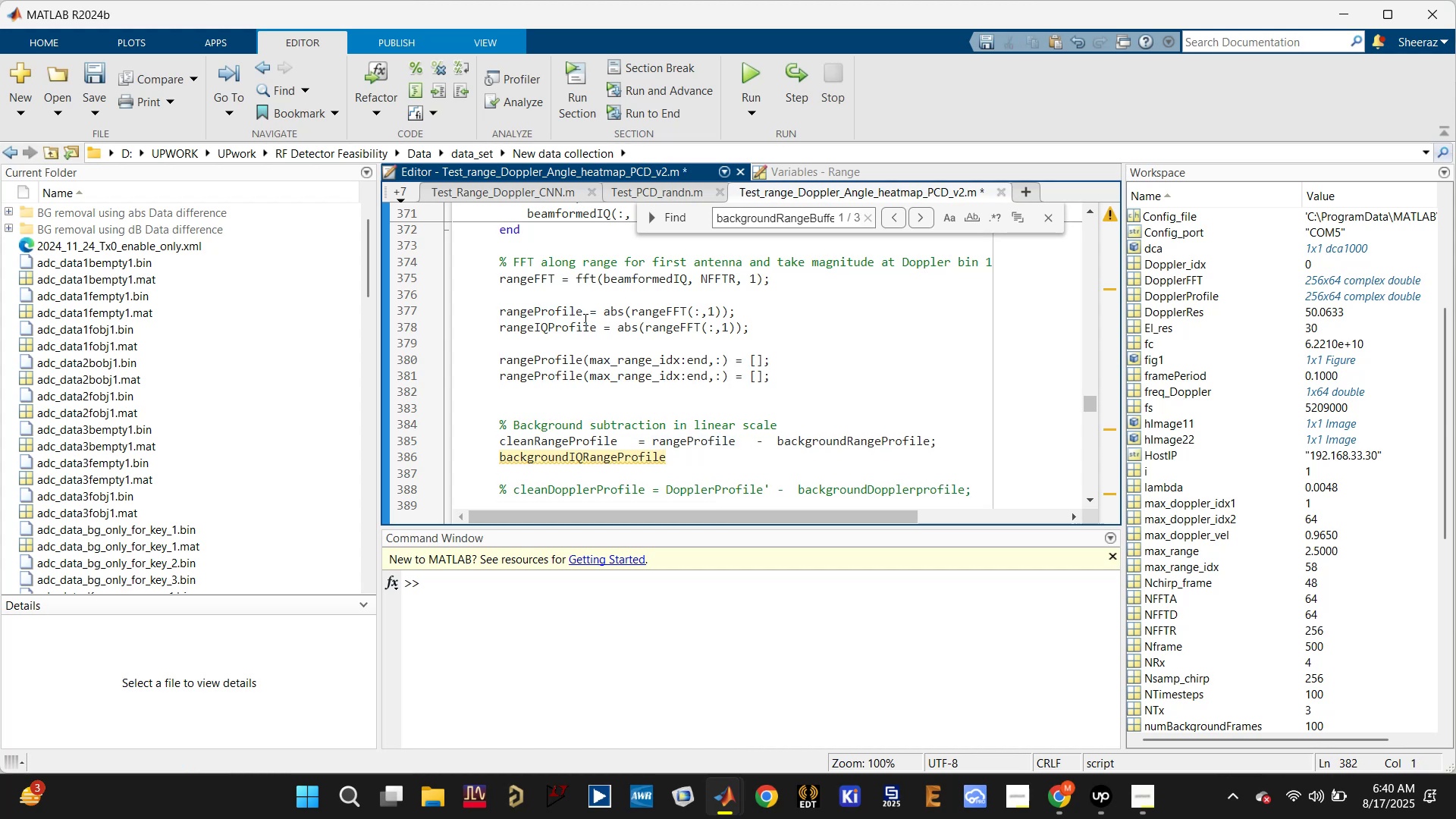 
right_click([589, 312])
 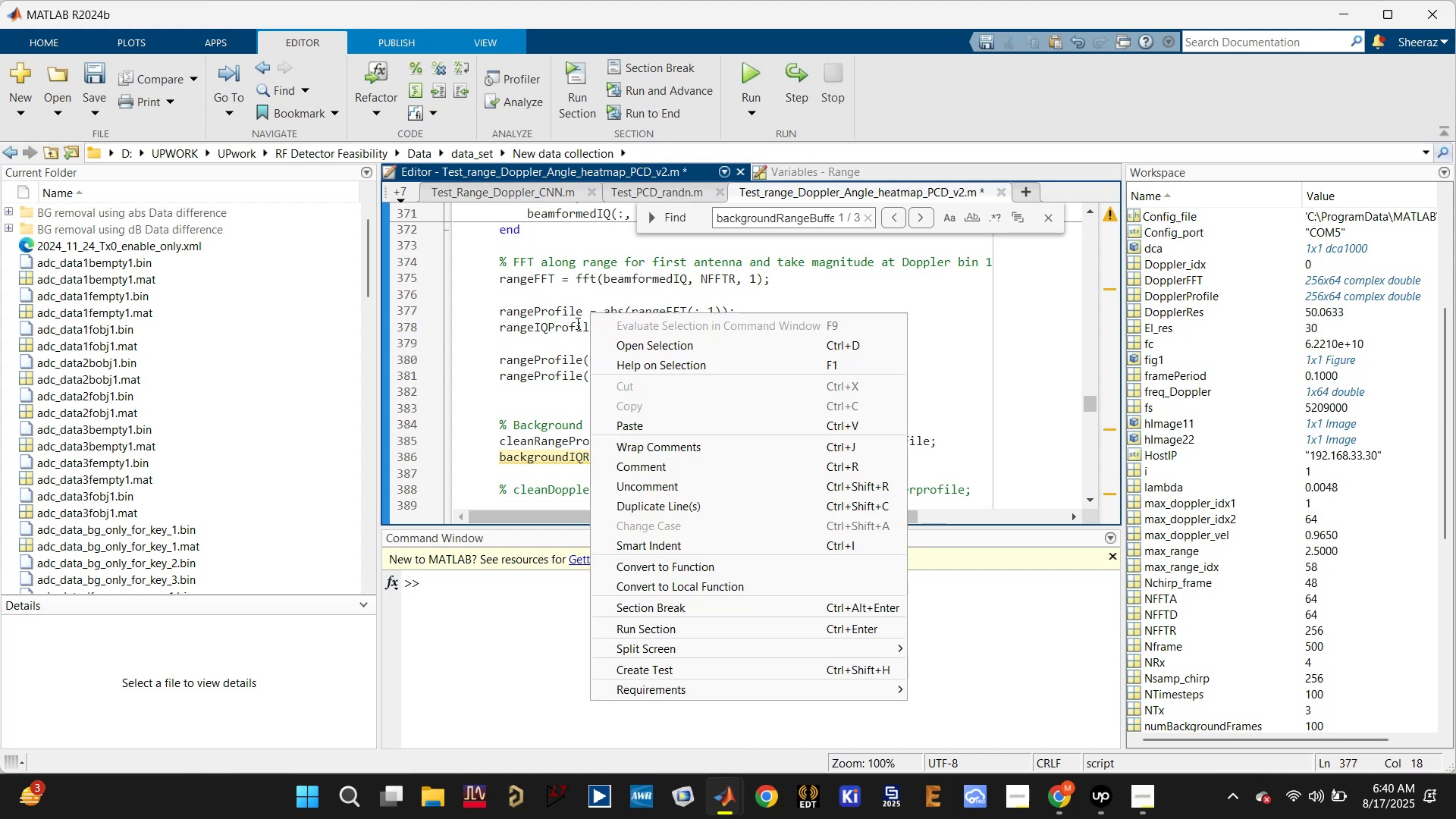 
left_click([568, 323])
 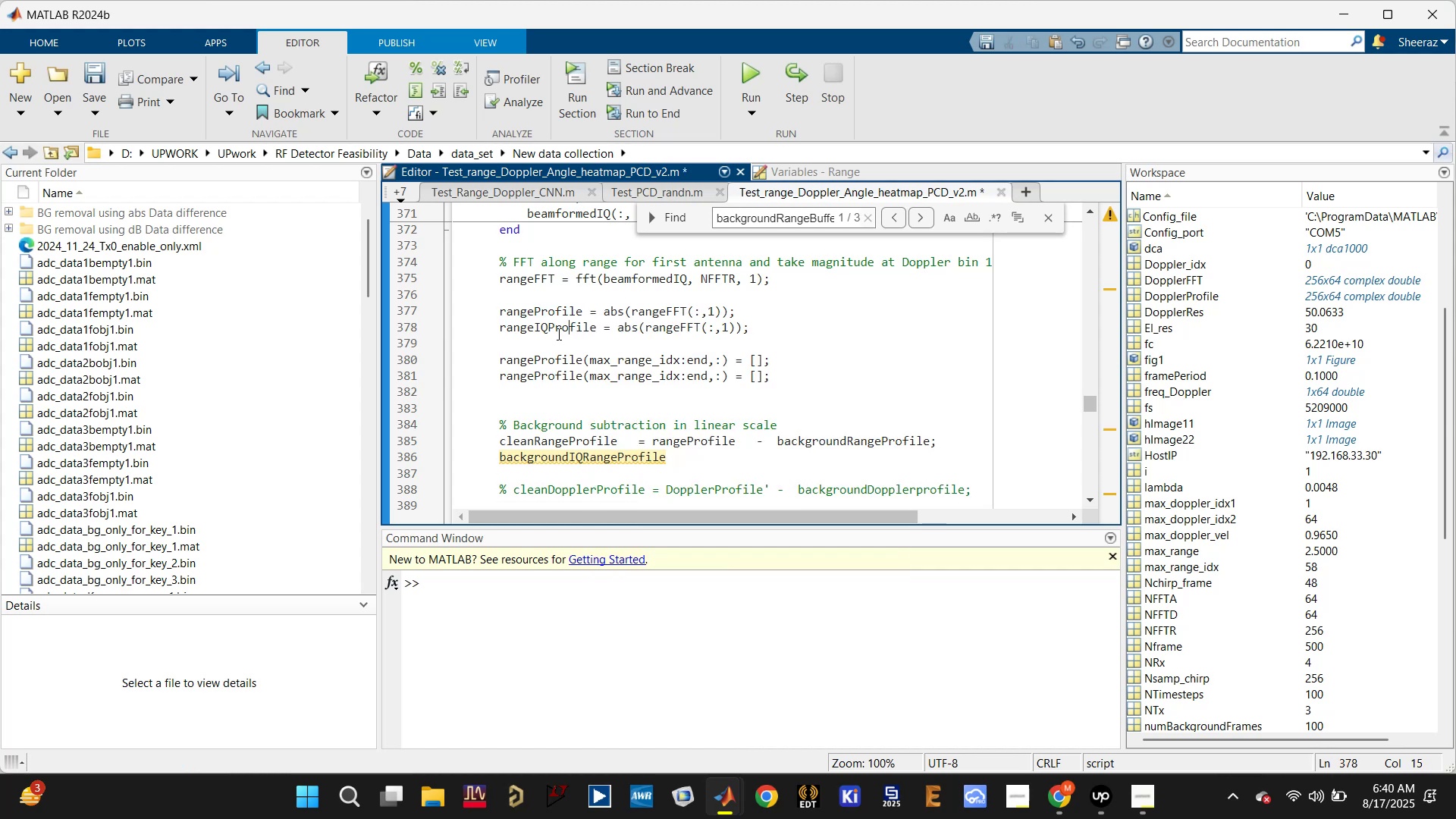 
left_click_drag(start_coordinate=[548, 343], to_coordinate=[540, 354])
 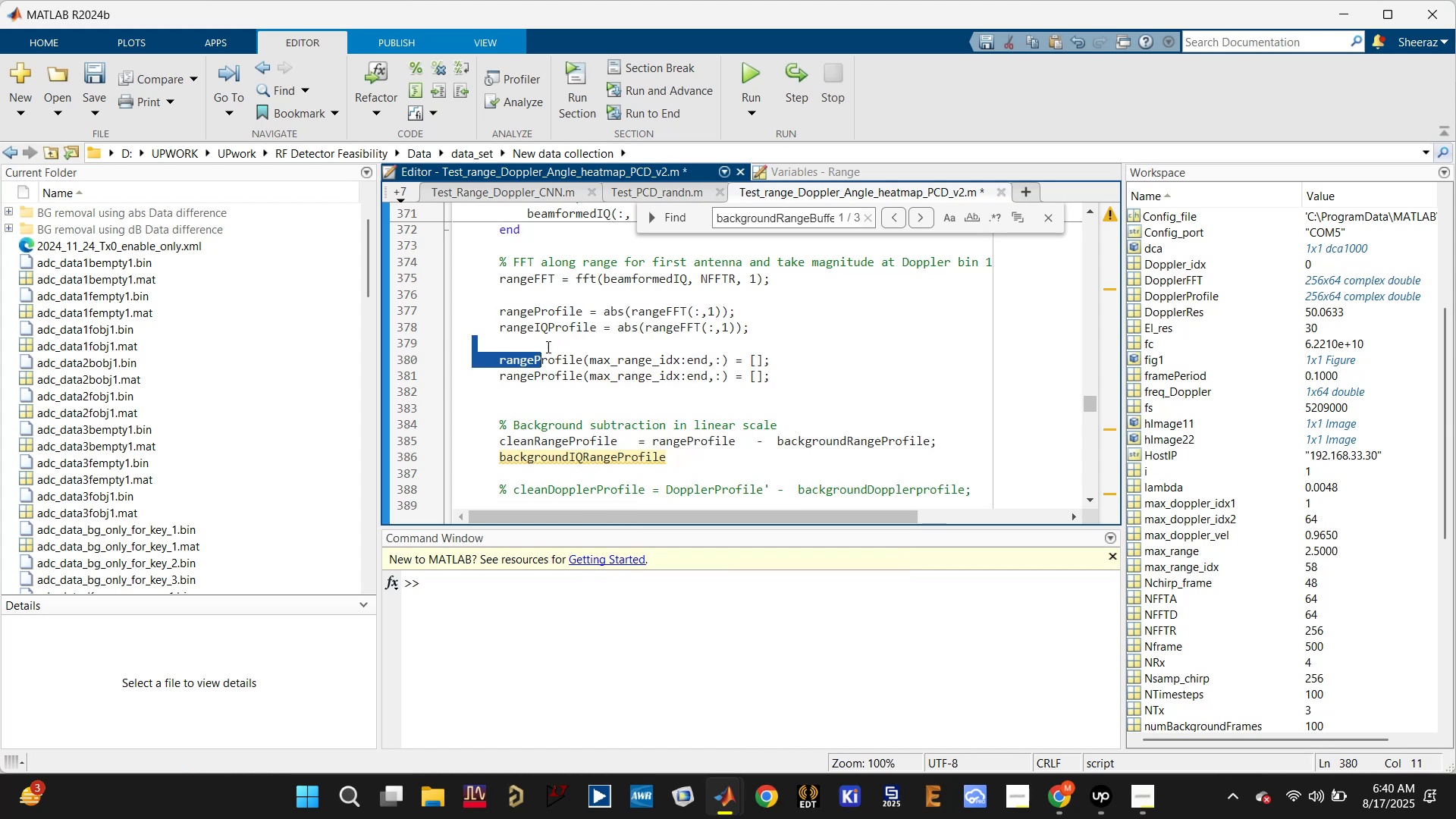 
left_click([551, 338])
 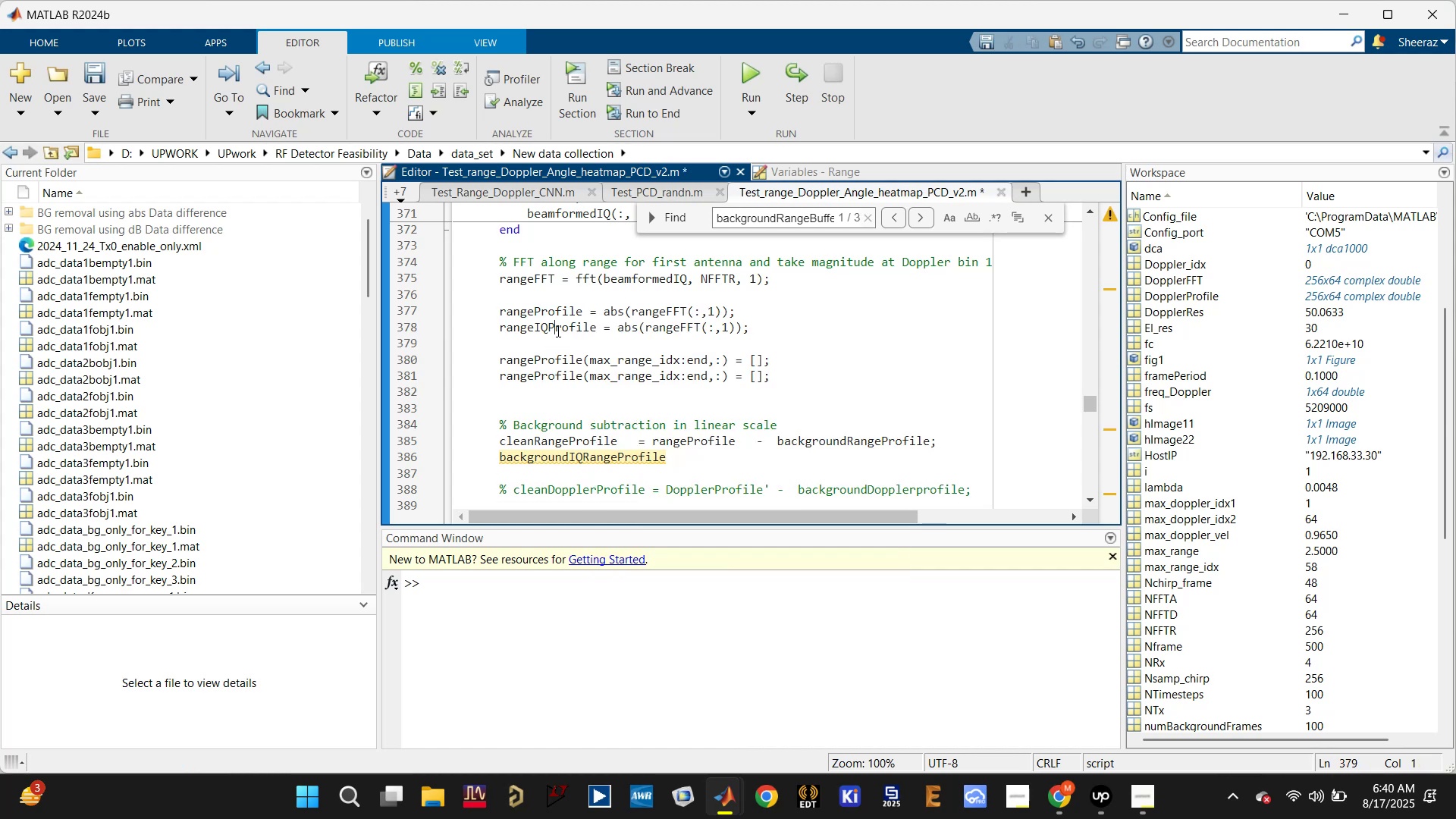 
triple_click([557, 330])
 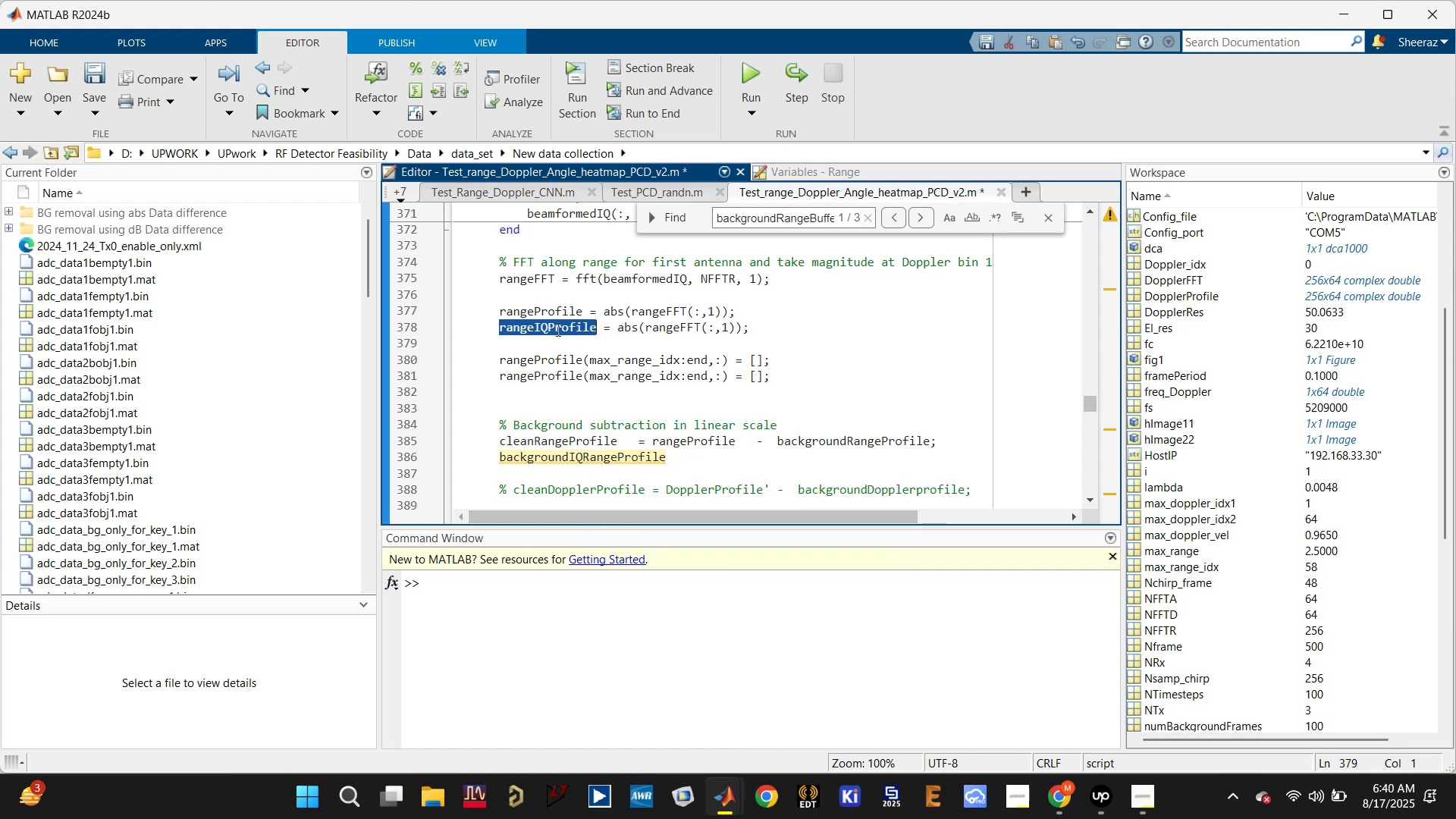 
key(Control+C)
 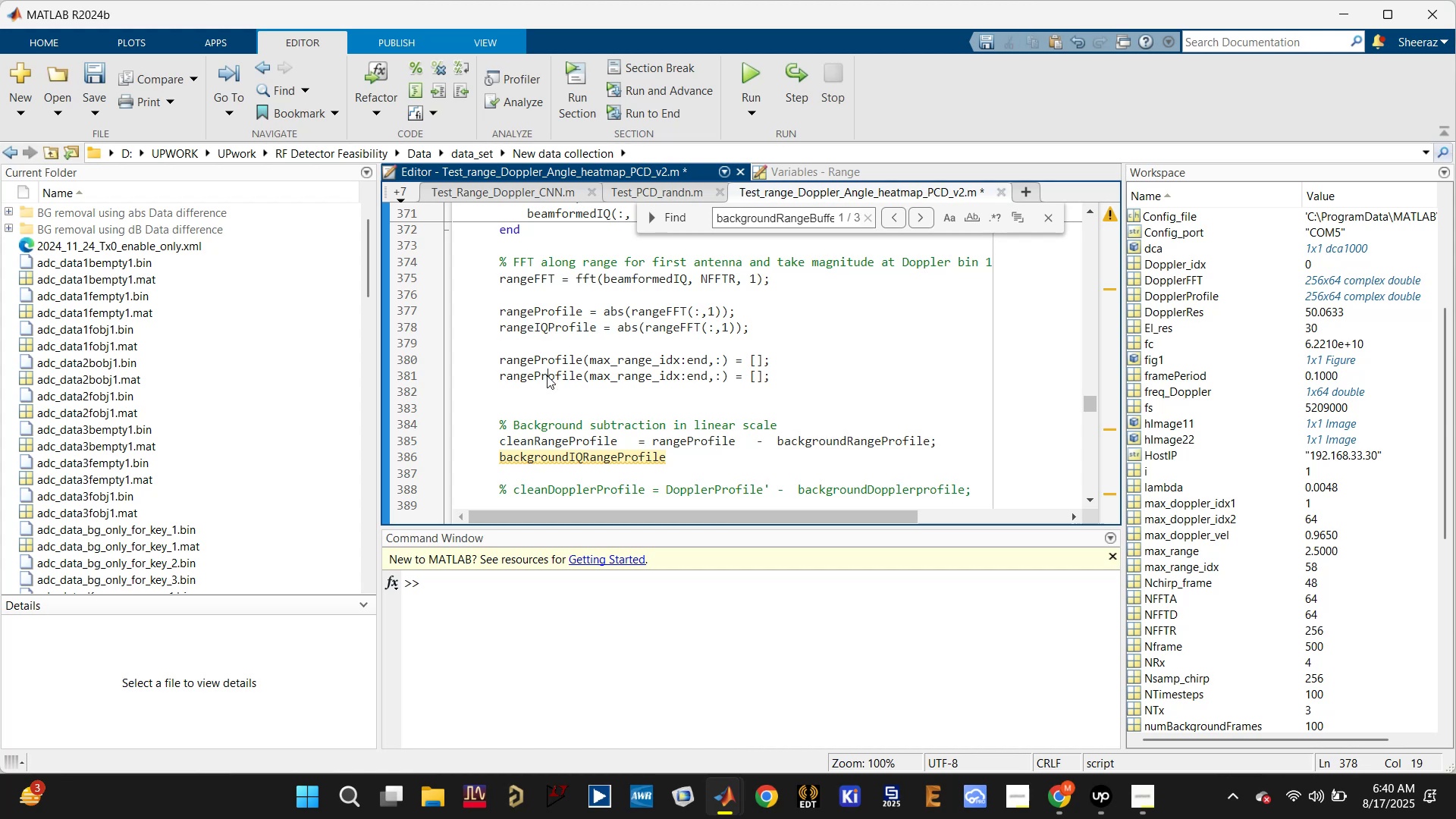 
double_click([547, 375])
 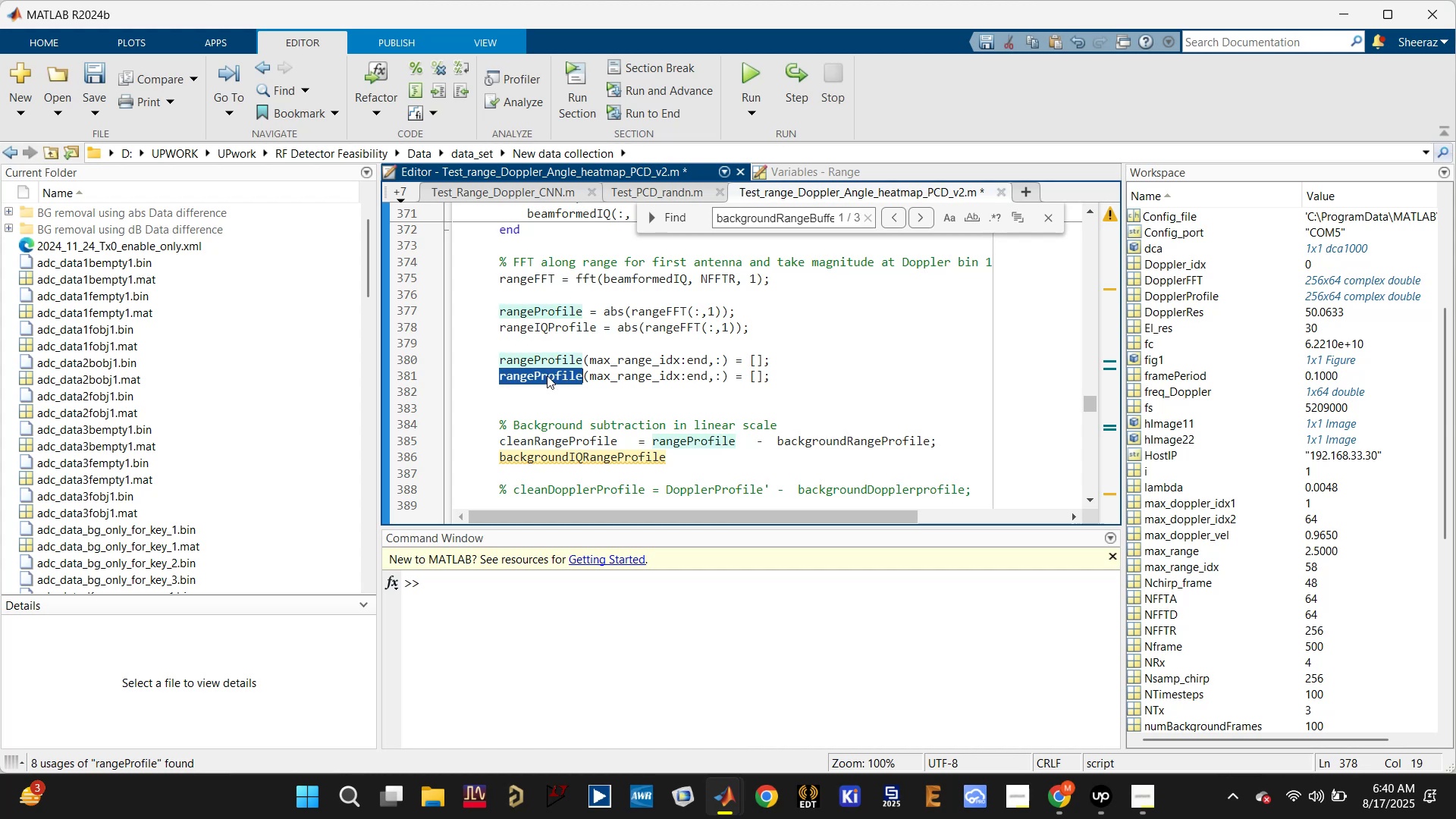 
key(Control+V)
 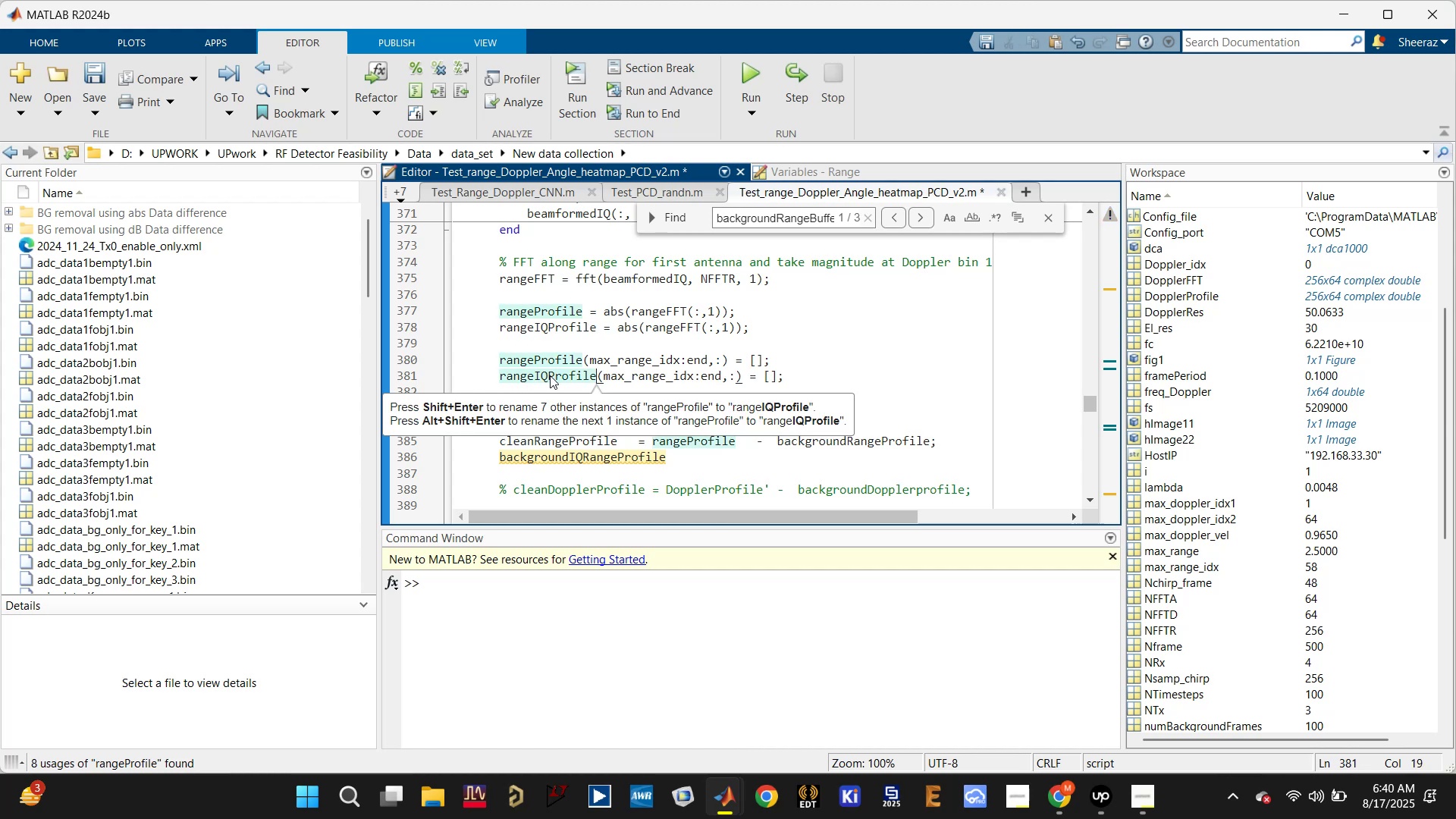 
key(Control+S)
 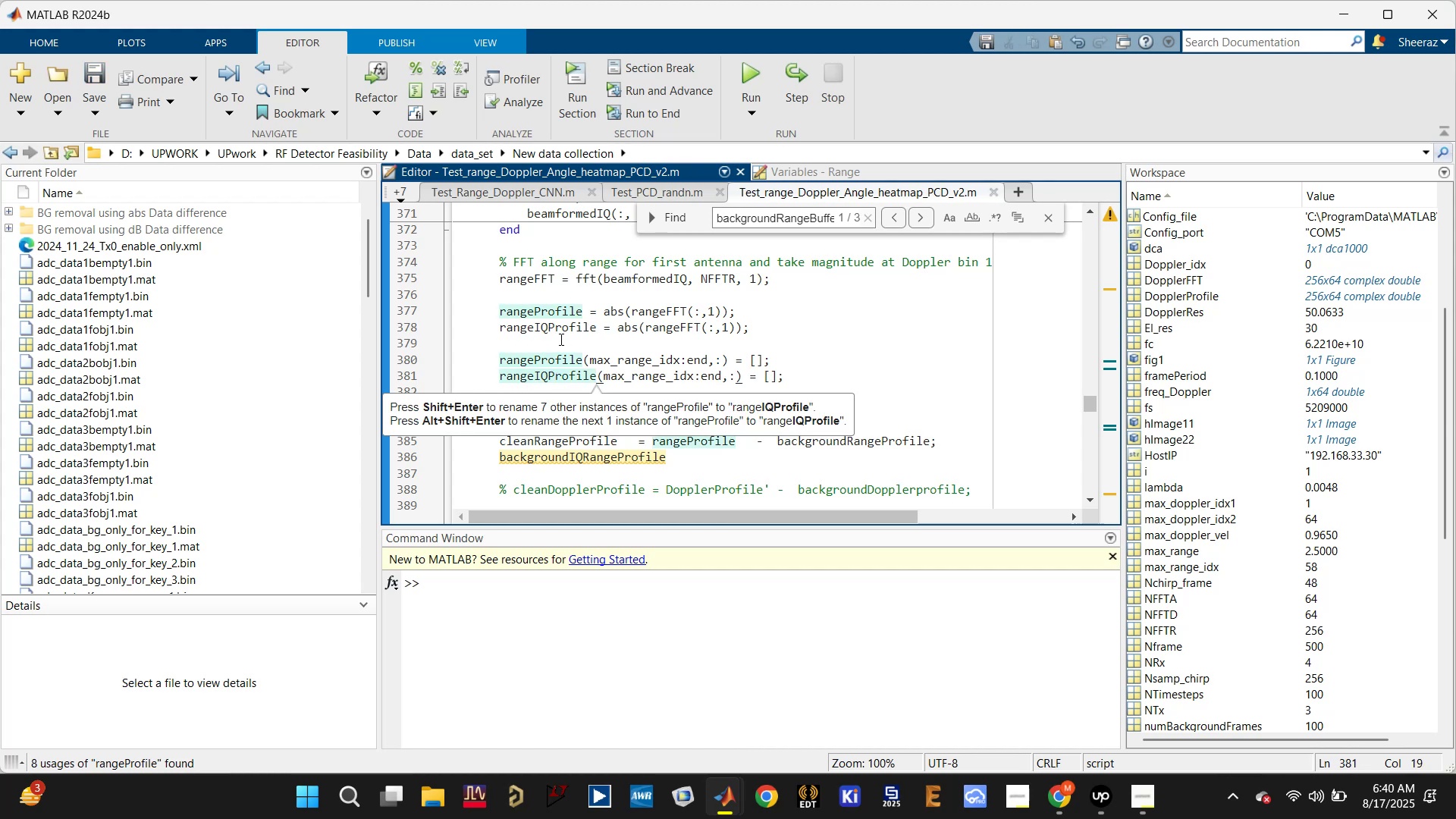 
left_click([557, 334])
 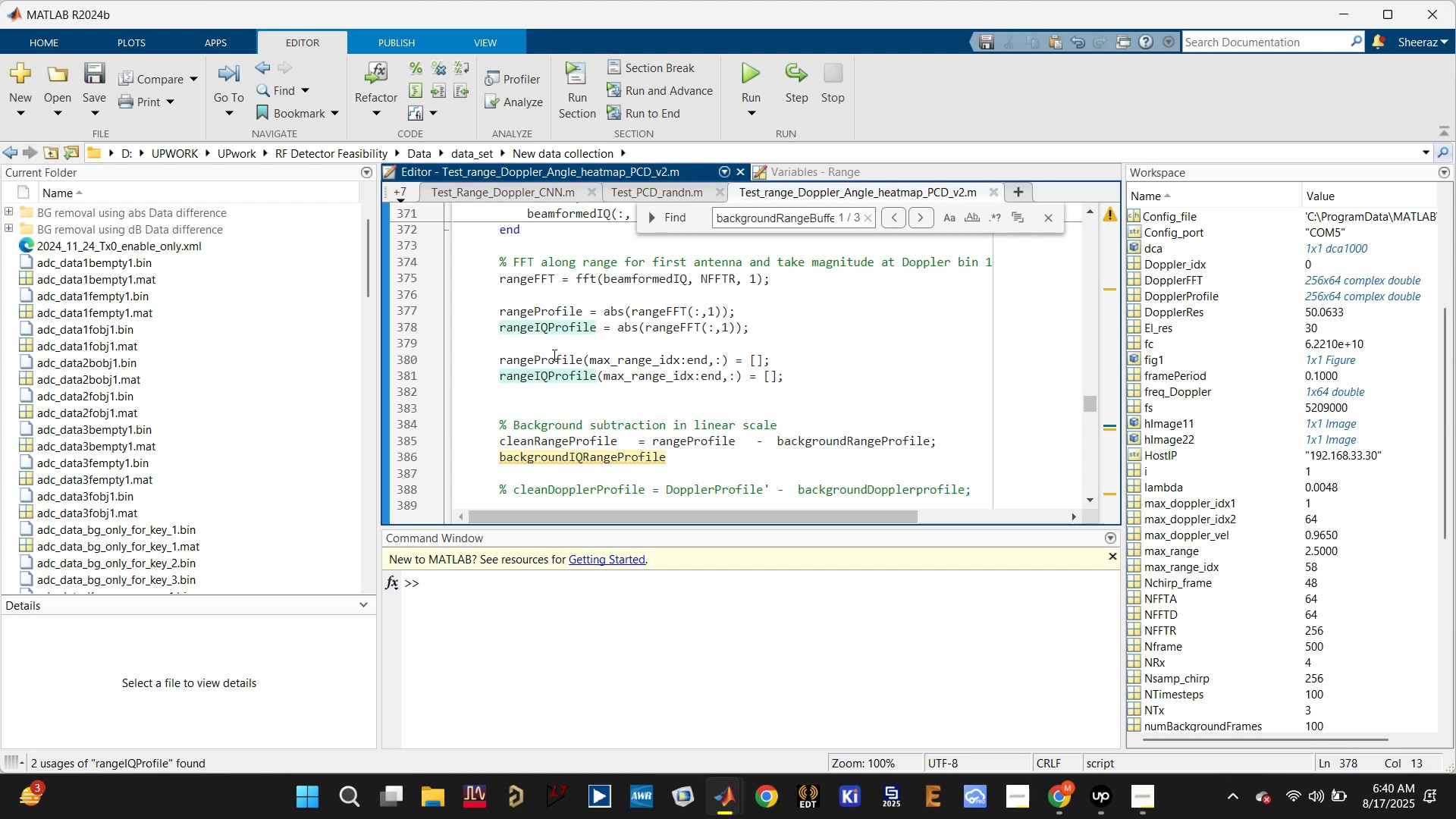 
left_click([551, 357])
 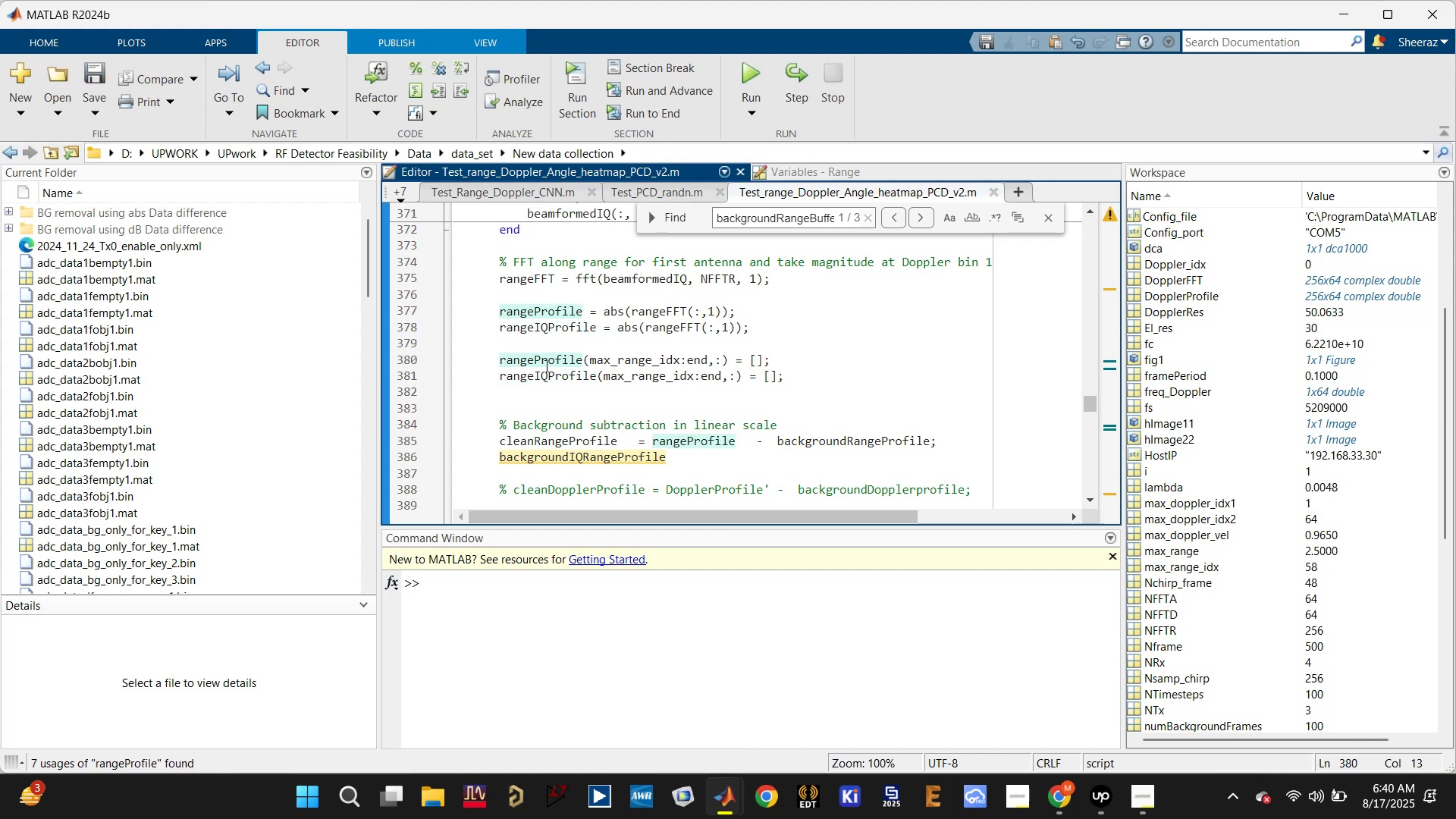 
left_click([545, 366])
 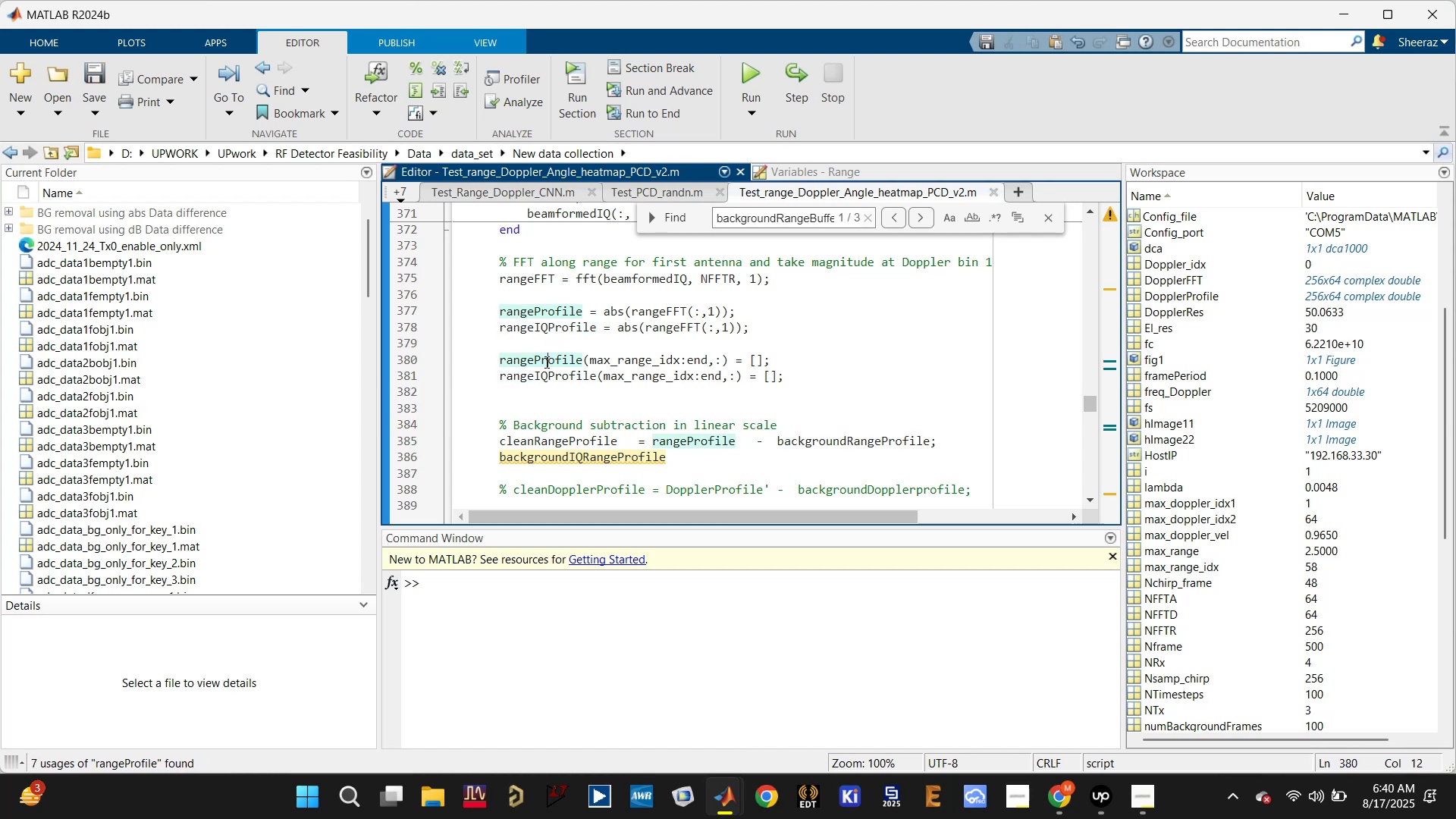 
scroll: coordinate [545, 362], scroll_direction: down, amount: 1.0
 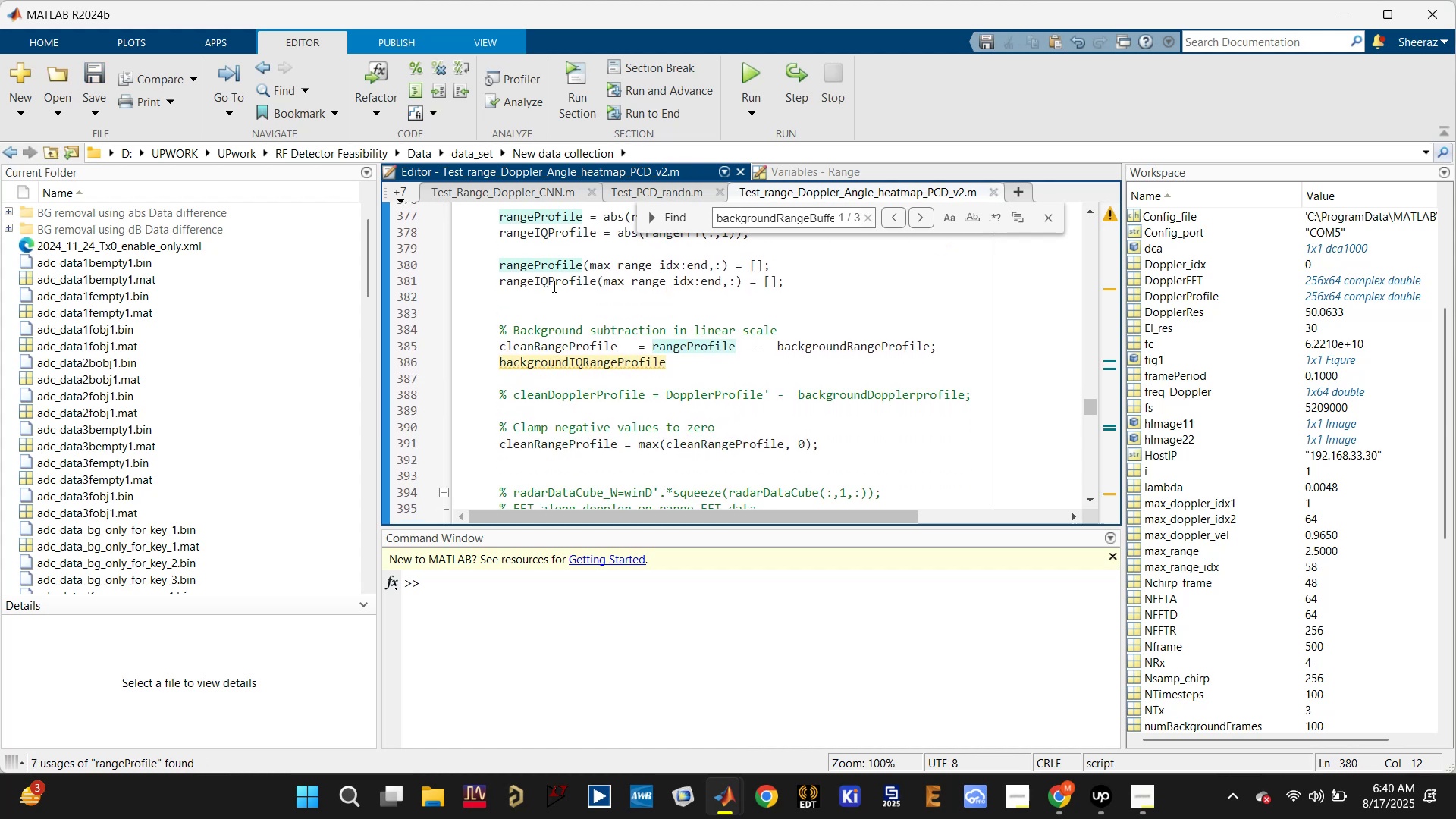 
double_click([553, 286])
 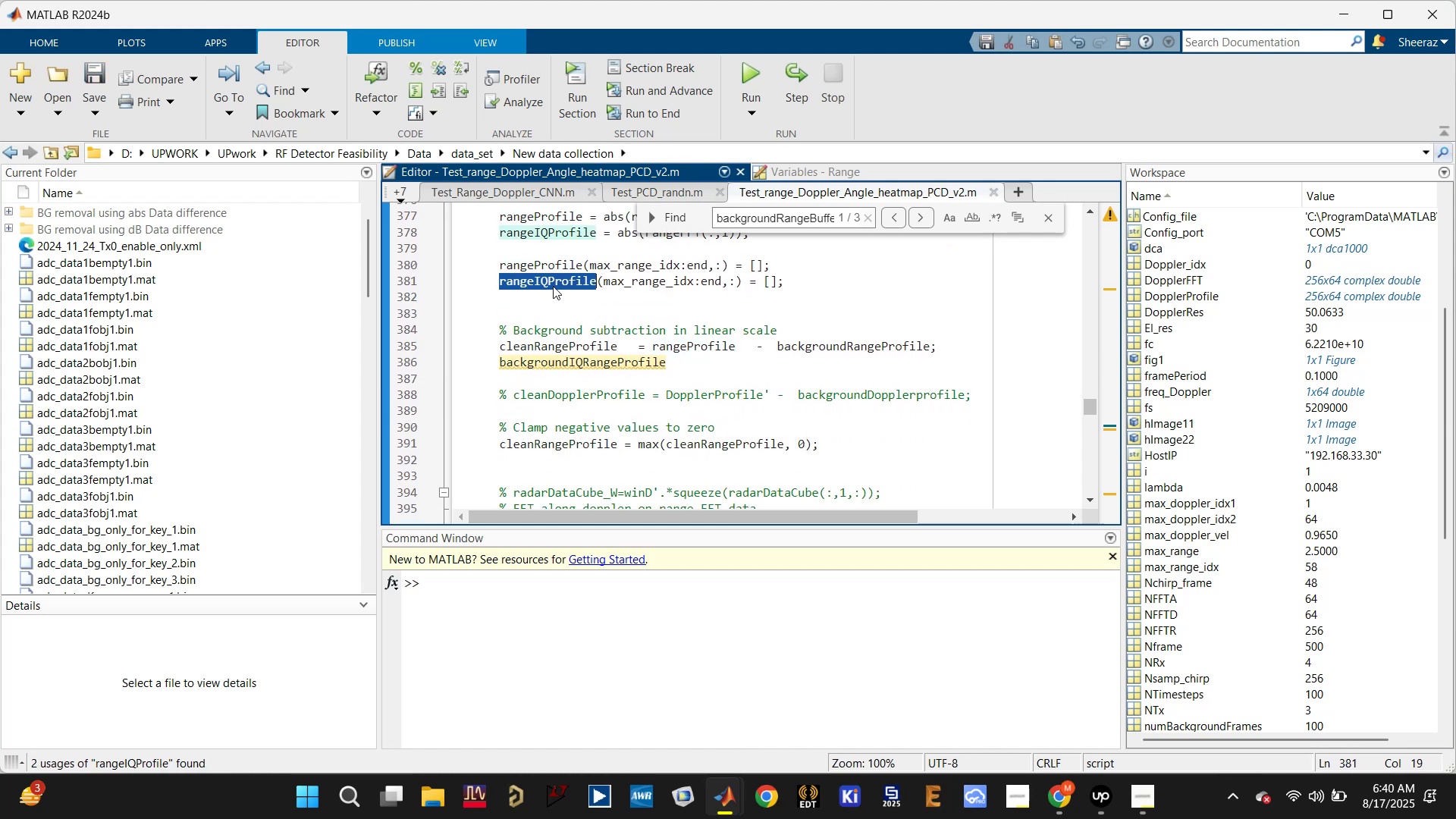 
key(Control+C)
 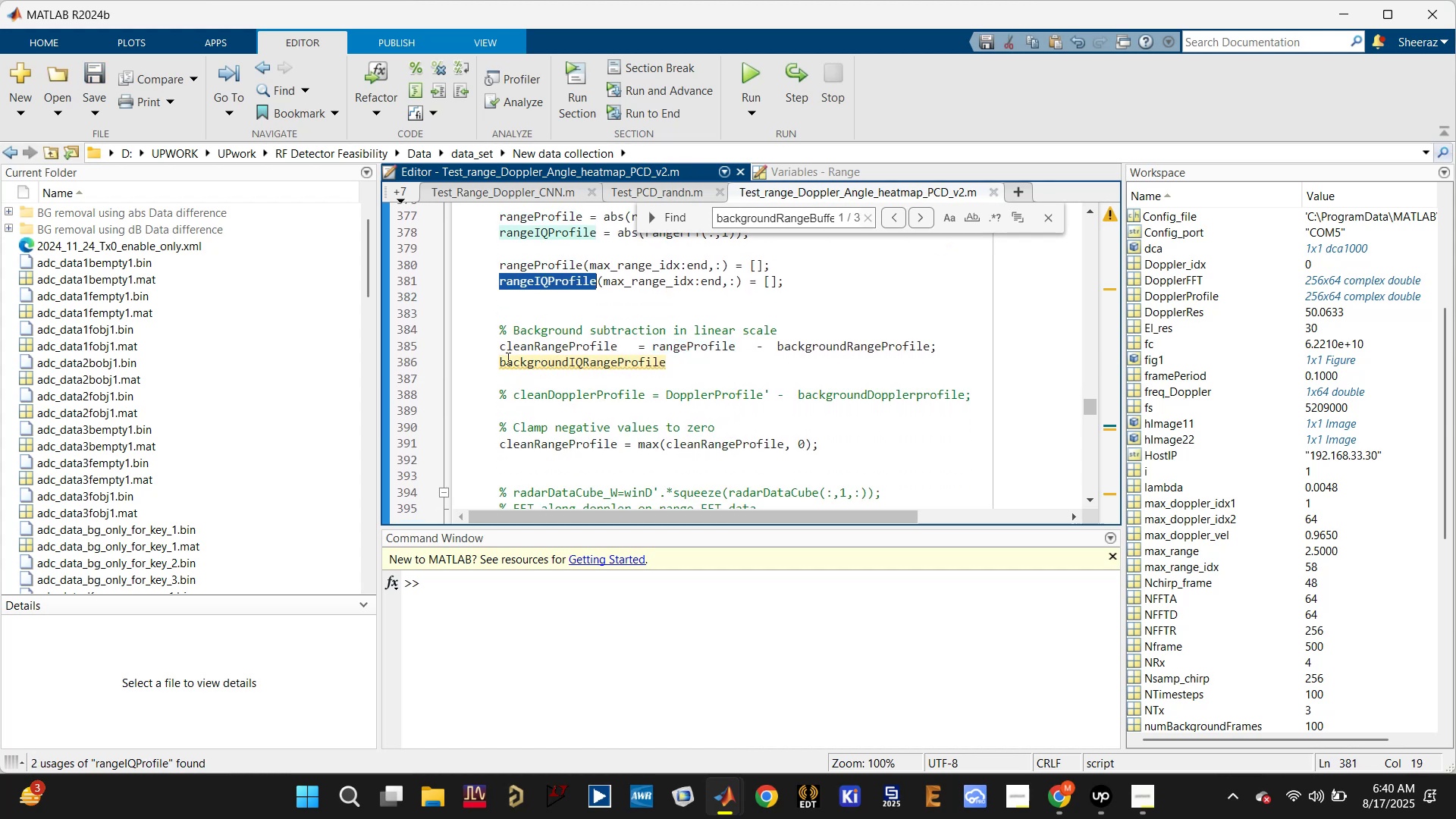 
left_click([500, 359])
 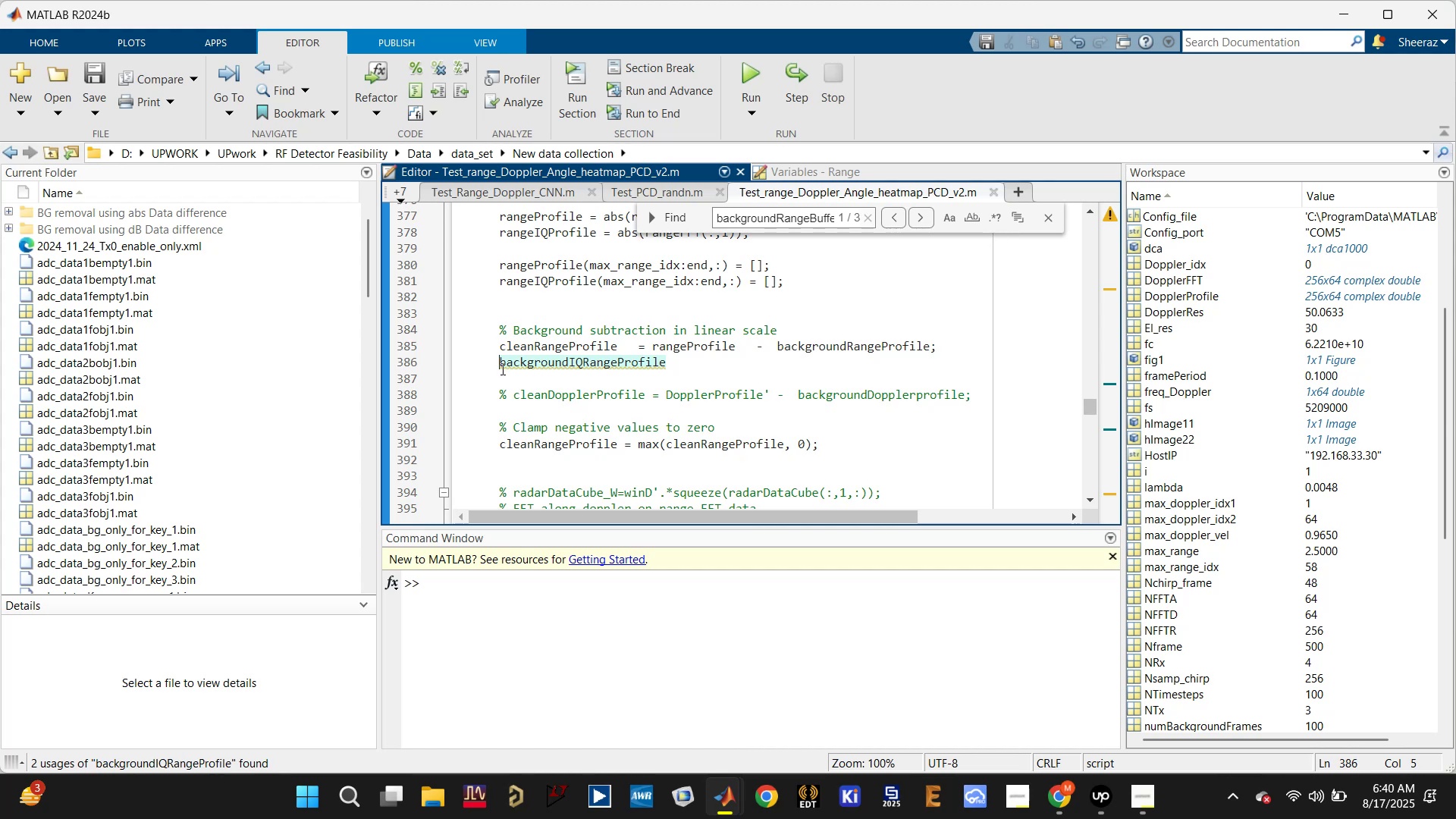 
key(Control+V)
 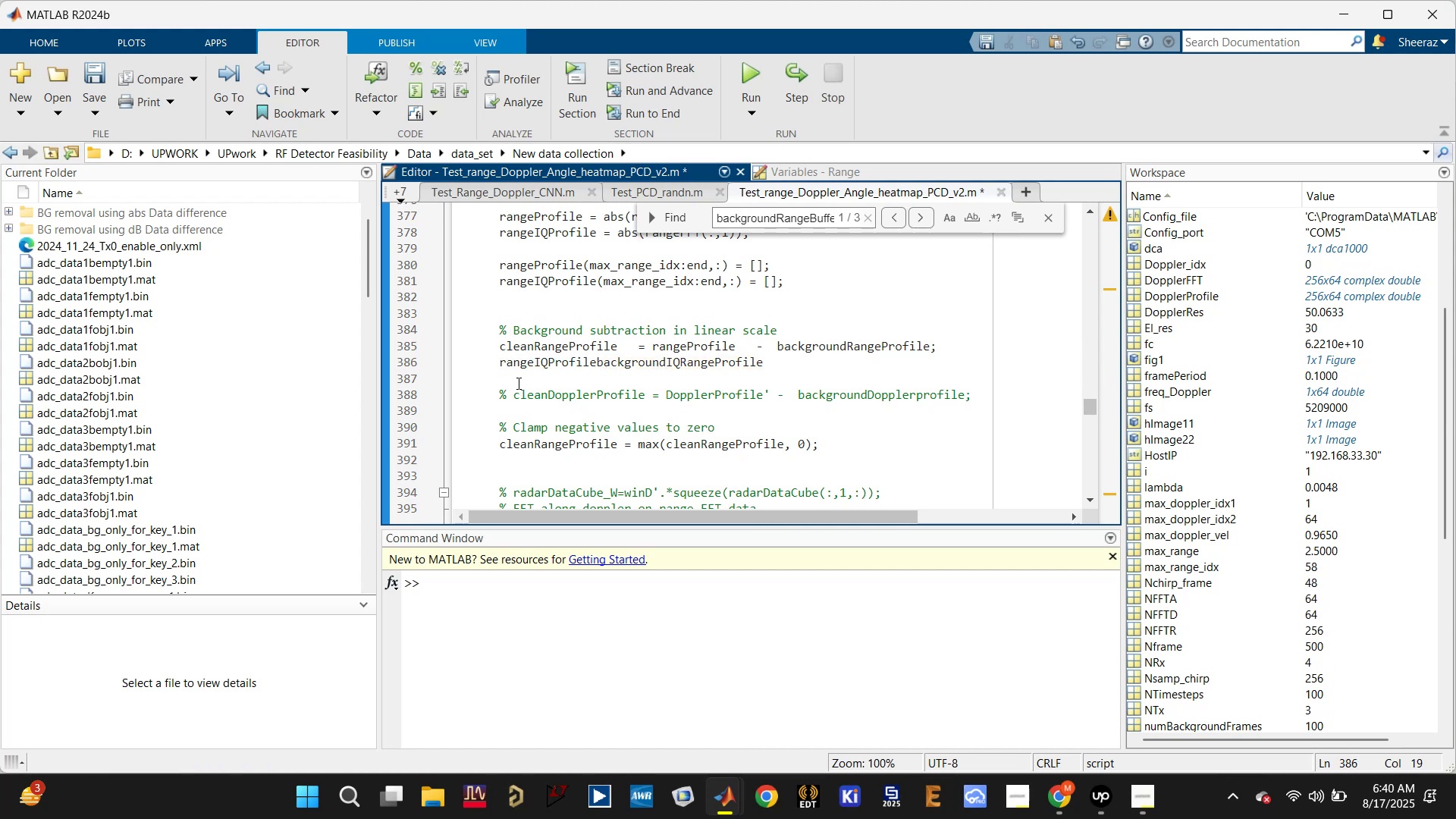 
key(Minus)
 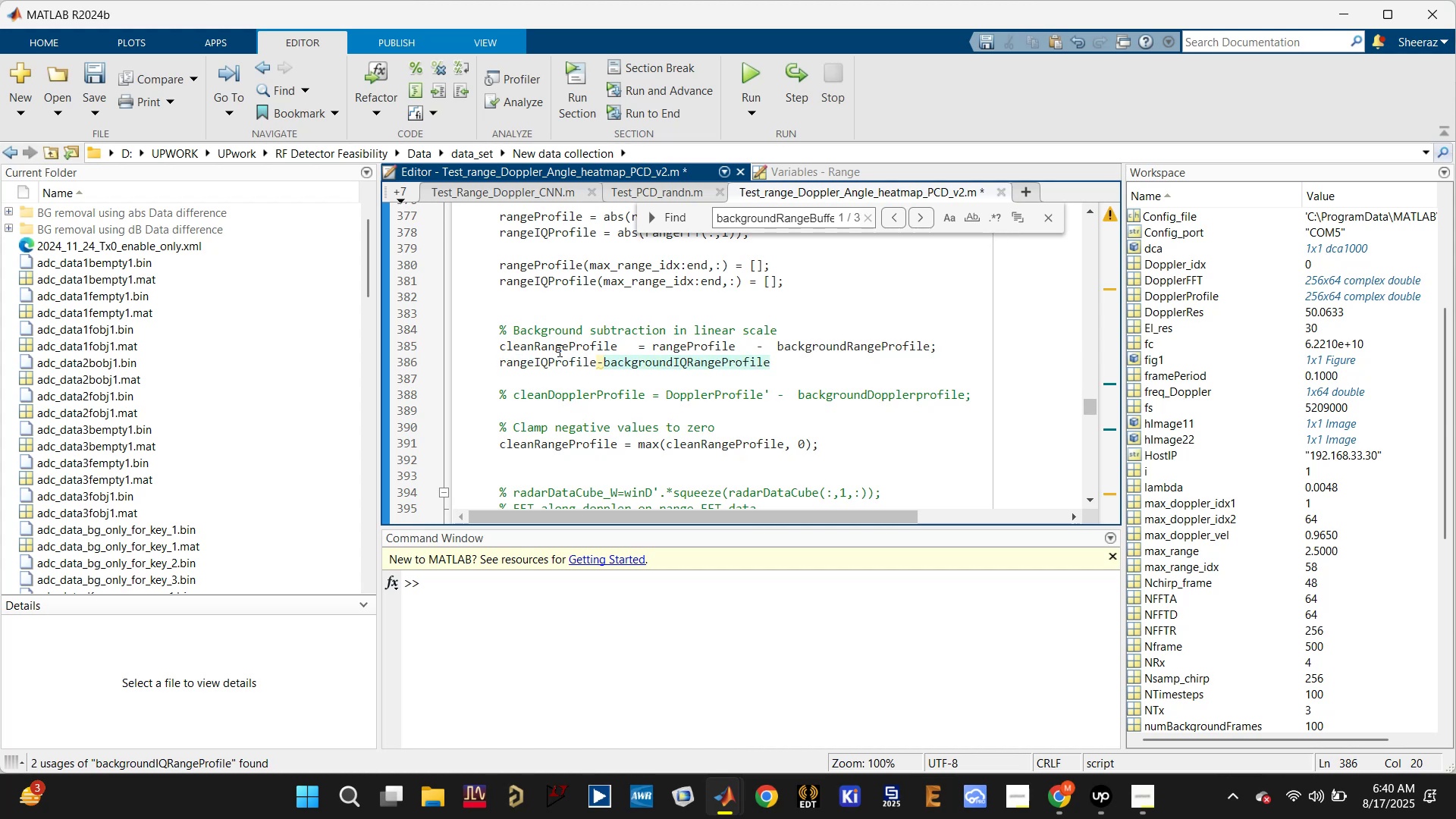 
double_click([559, 347])
 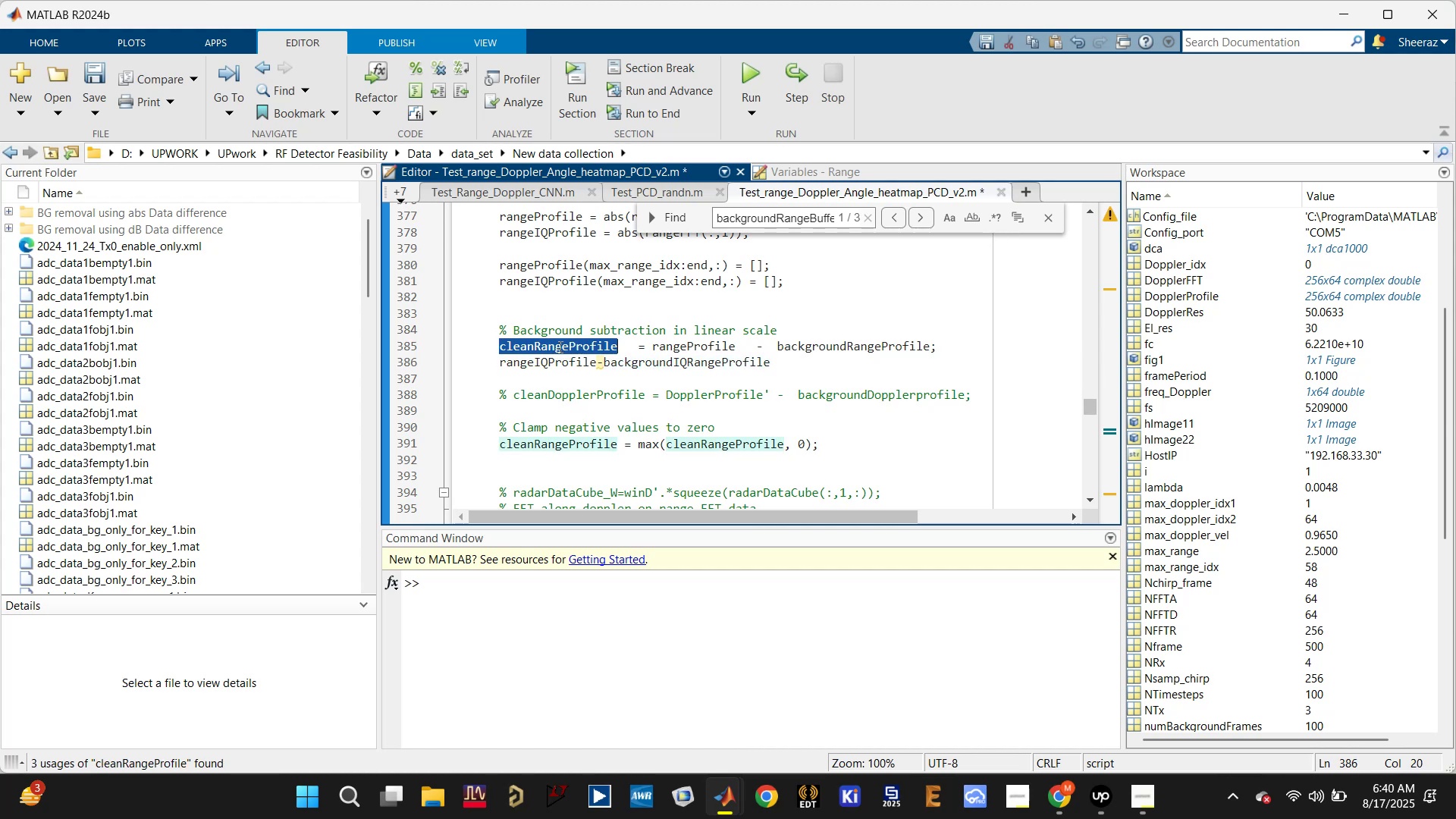 
key(Control+C)
 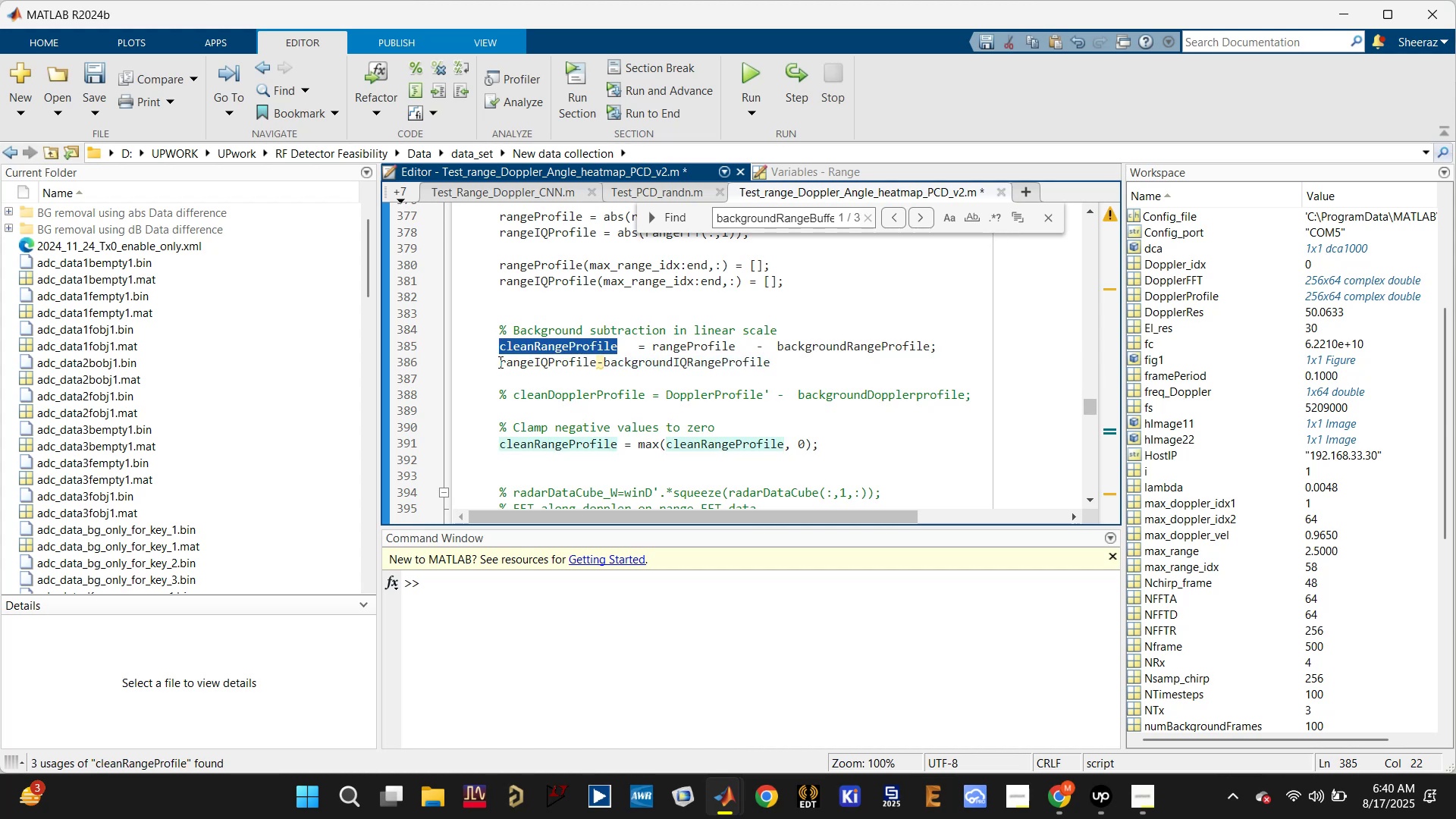 
left_click([497, 362])
 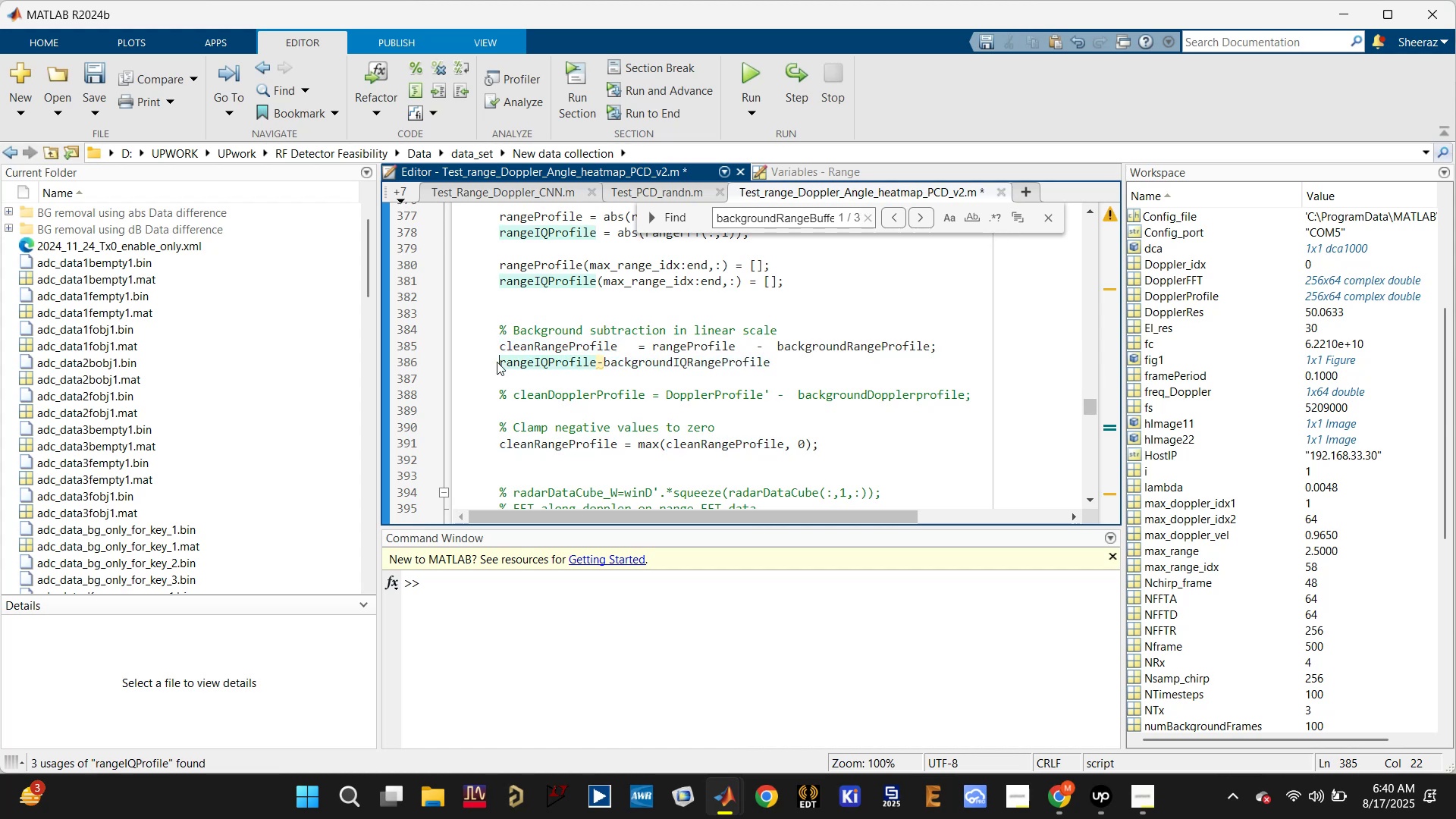 
key(Control+V)
 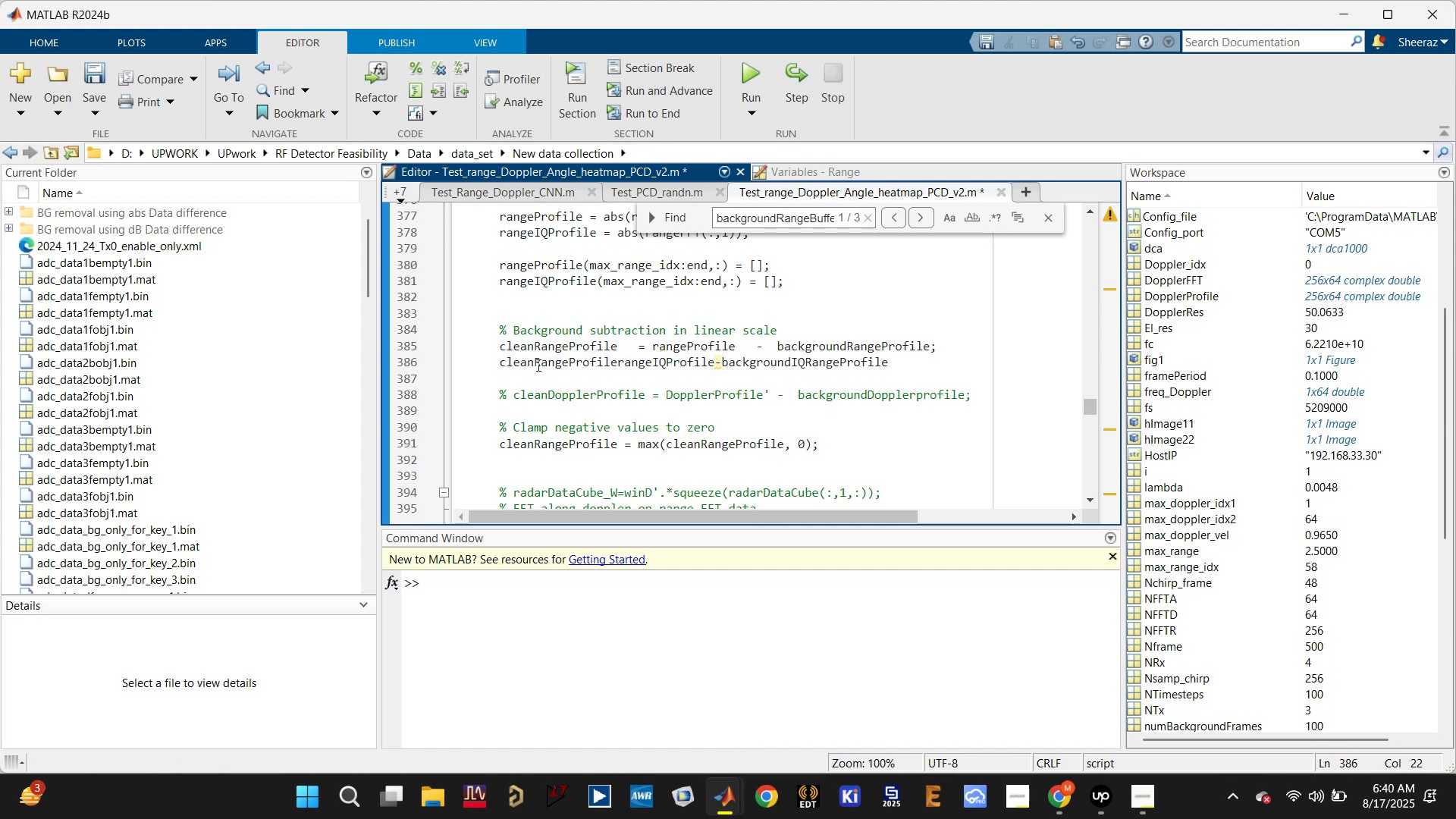 
left_click([536, 362])
 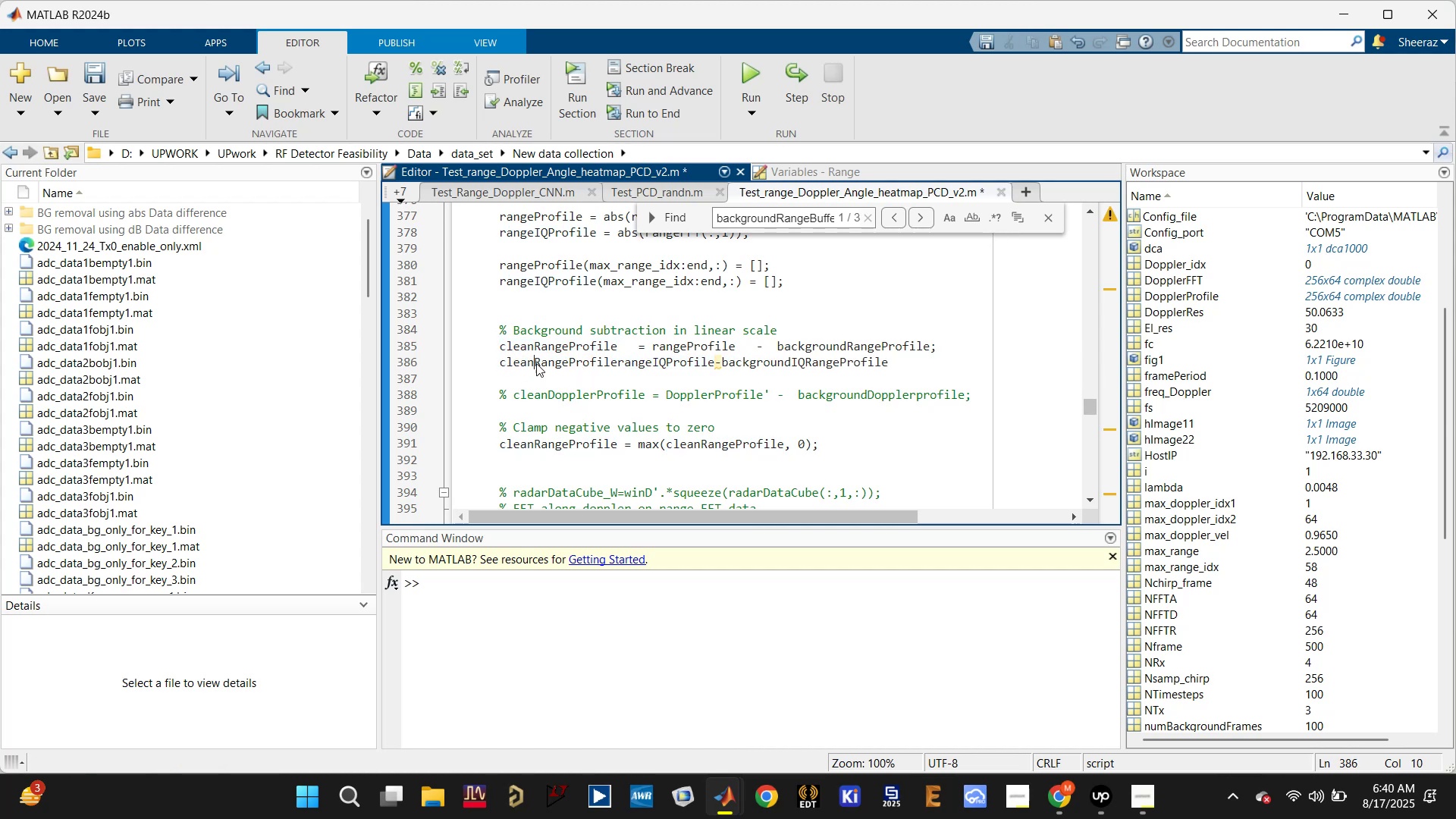 
type(IG)
key(Backspace)
type(Q)
 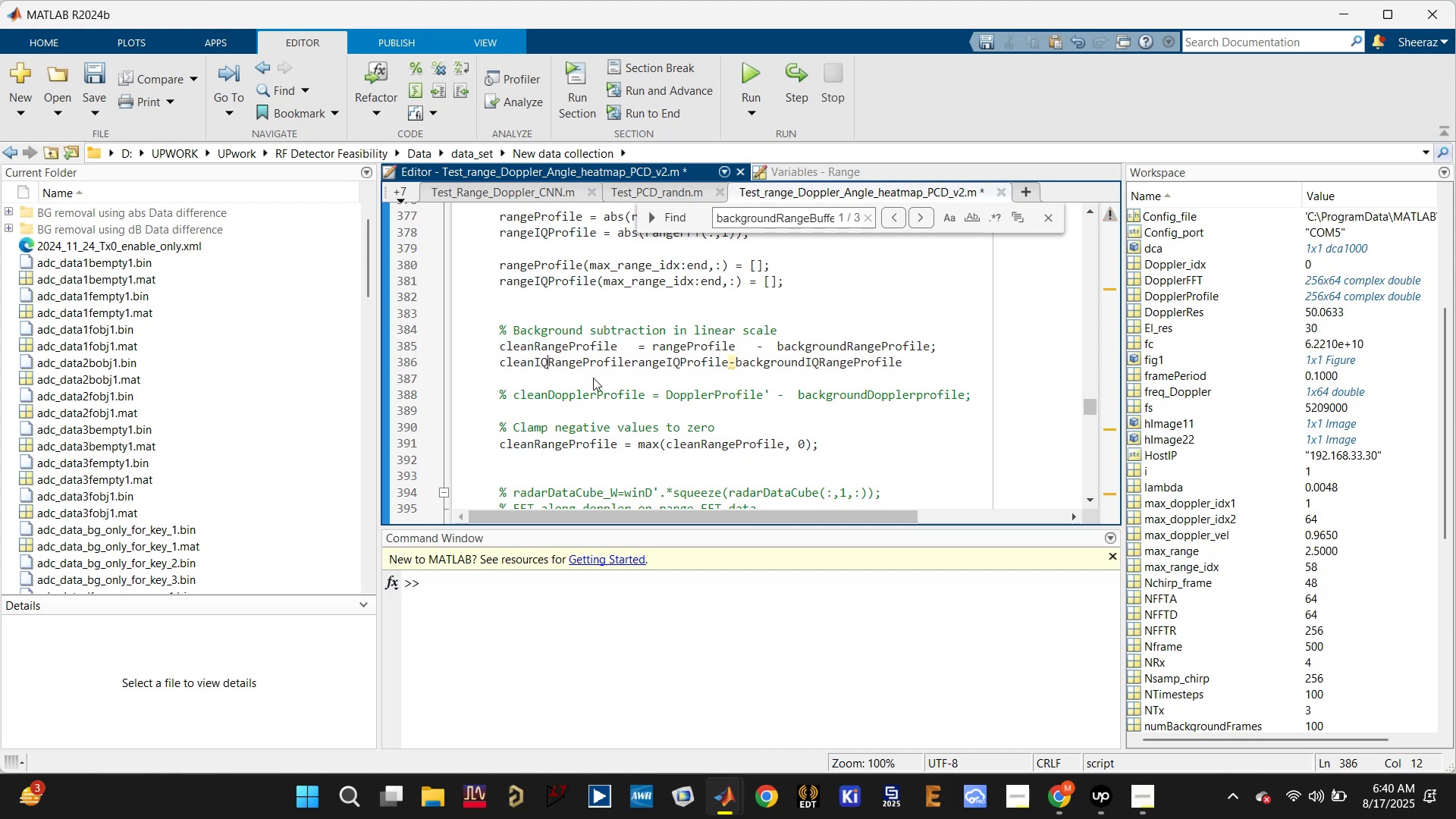 
left_click([632, 364])
 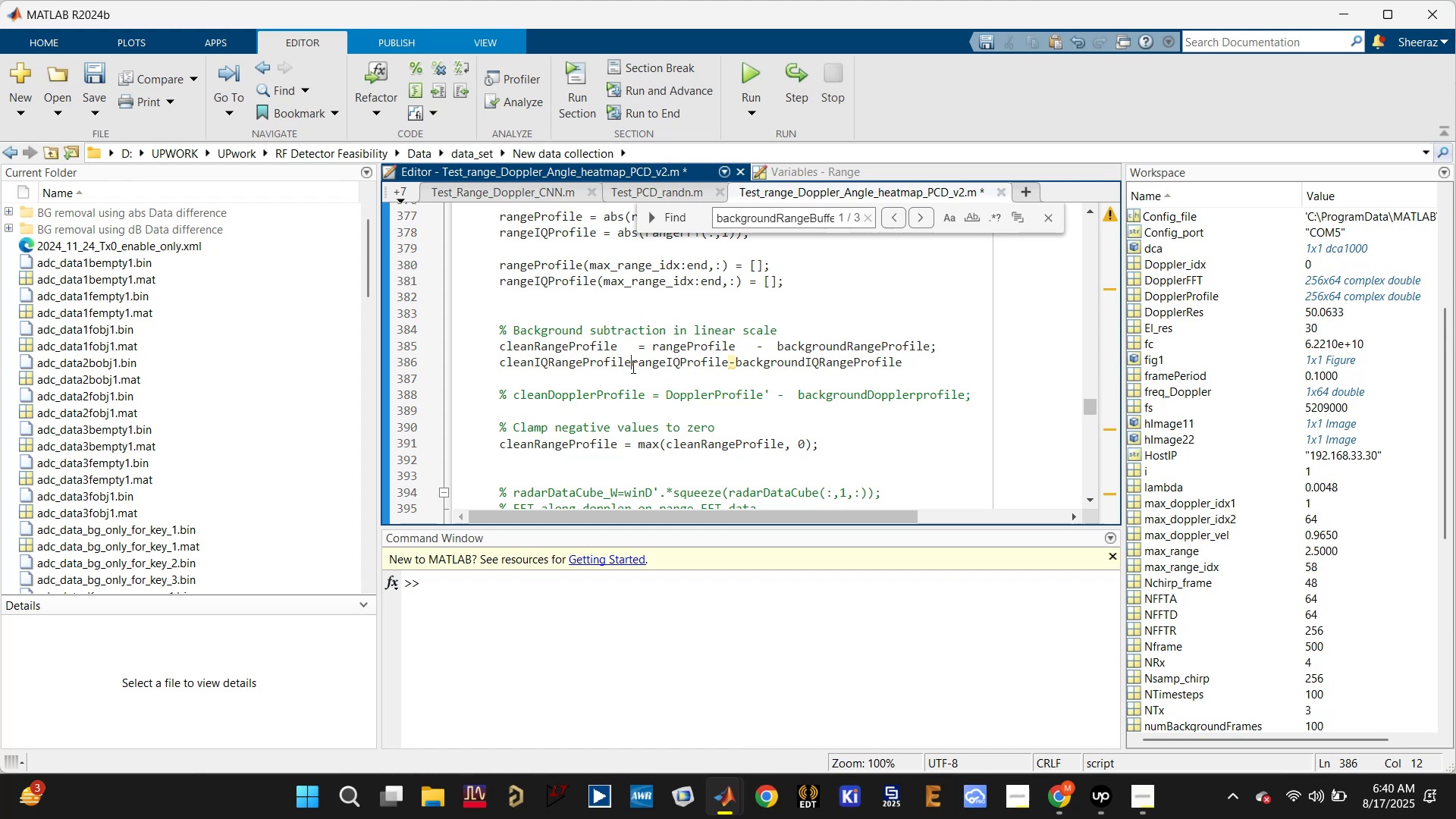 
key(Space)
 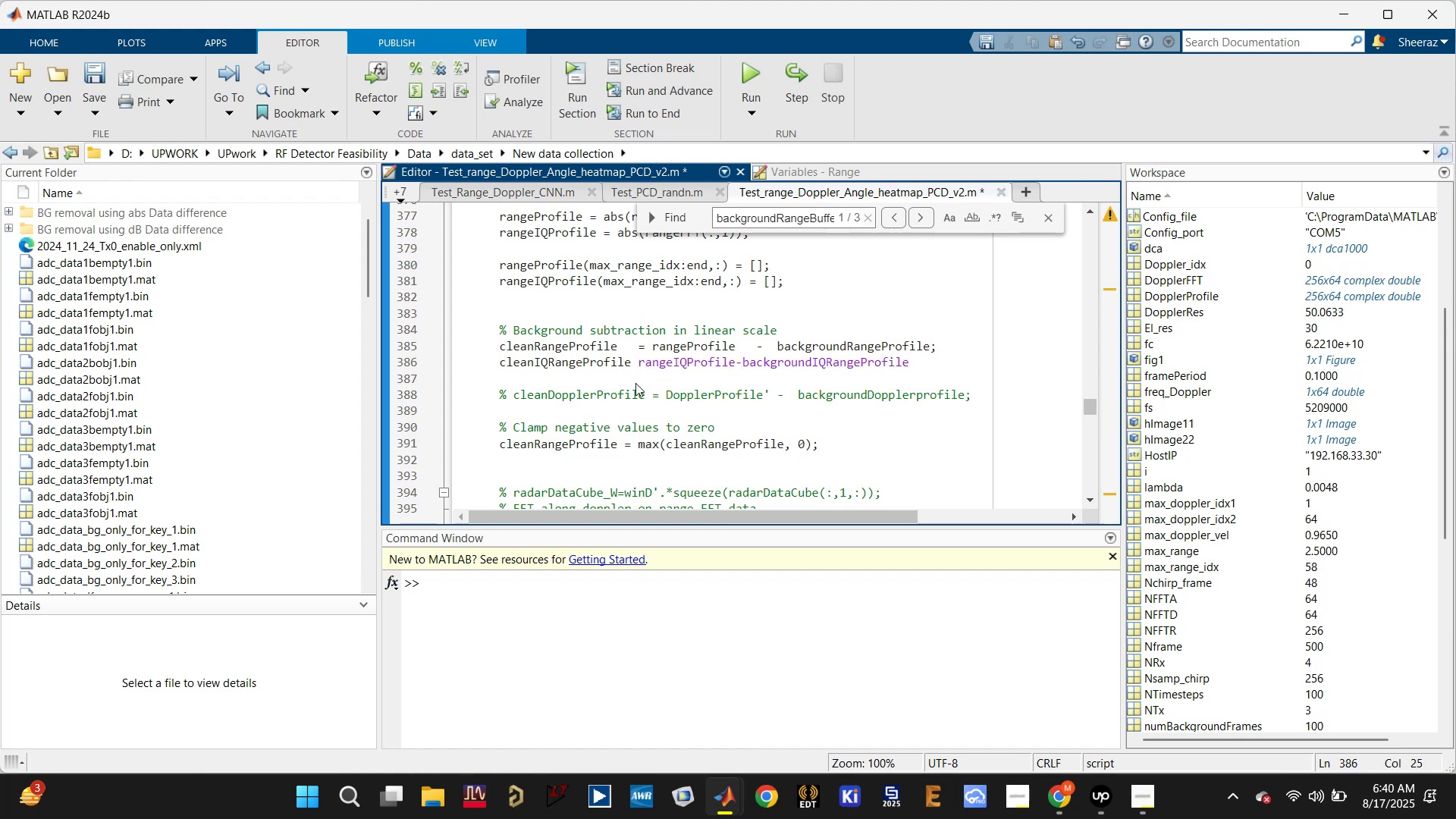 
key(Equal)
 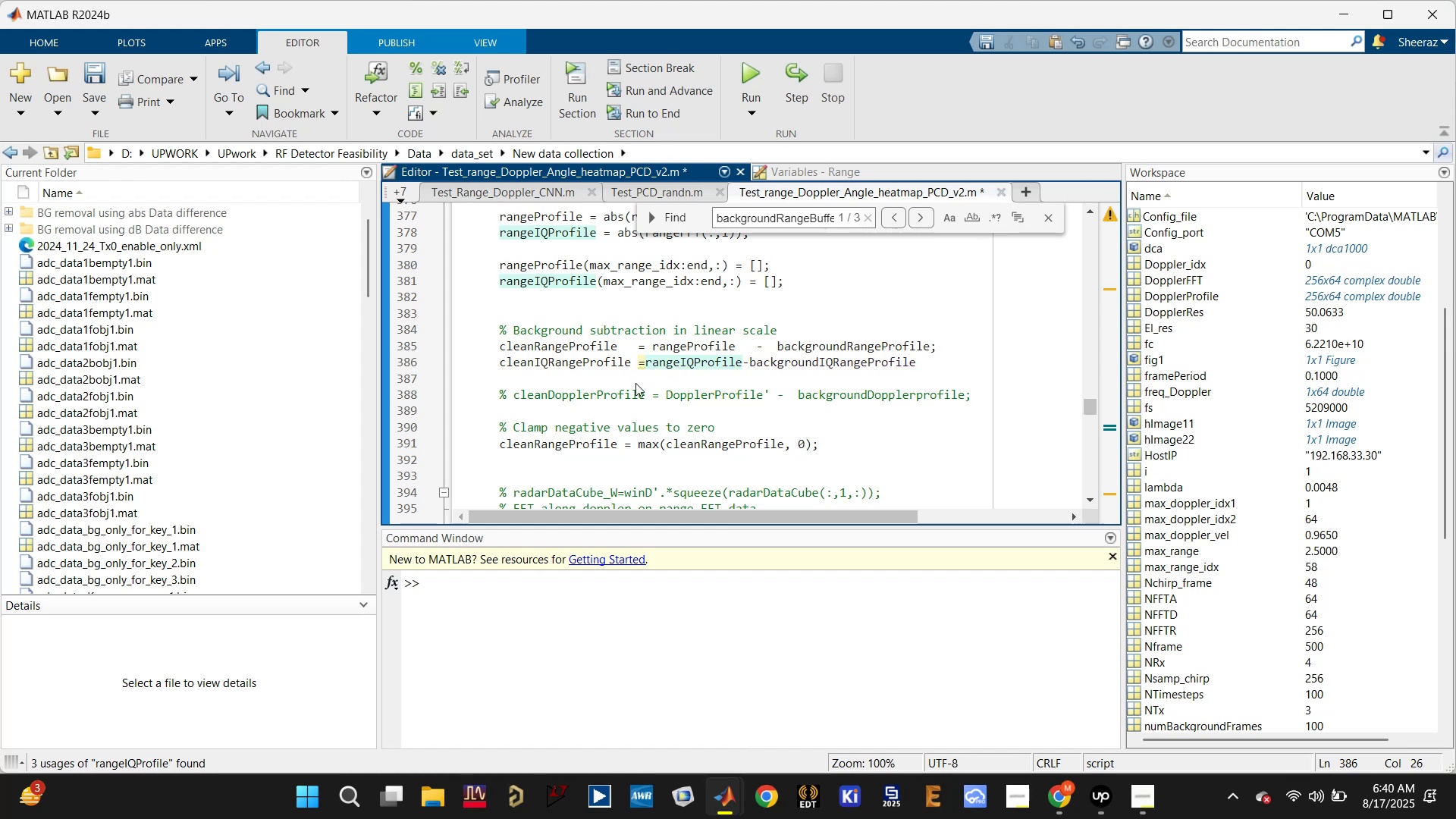 
key(Space)
 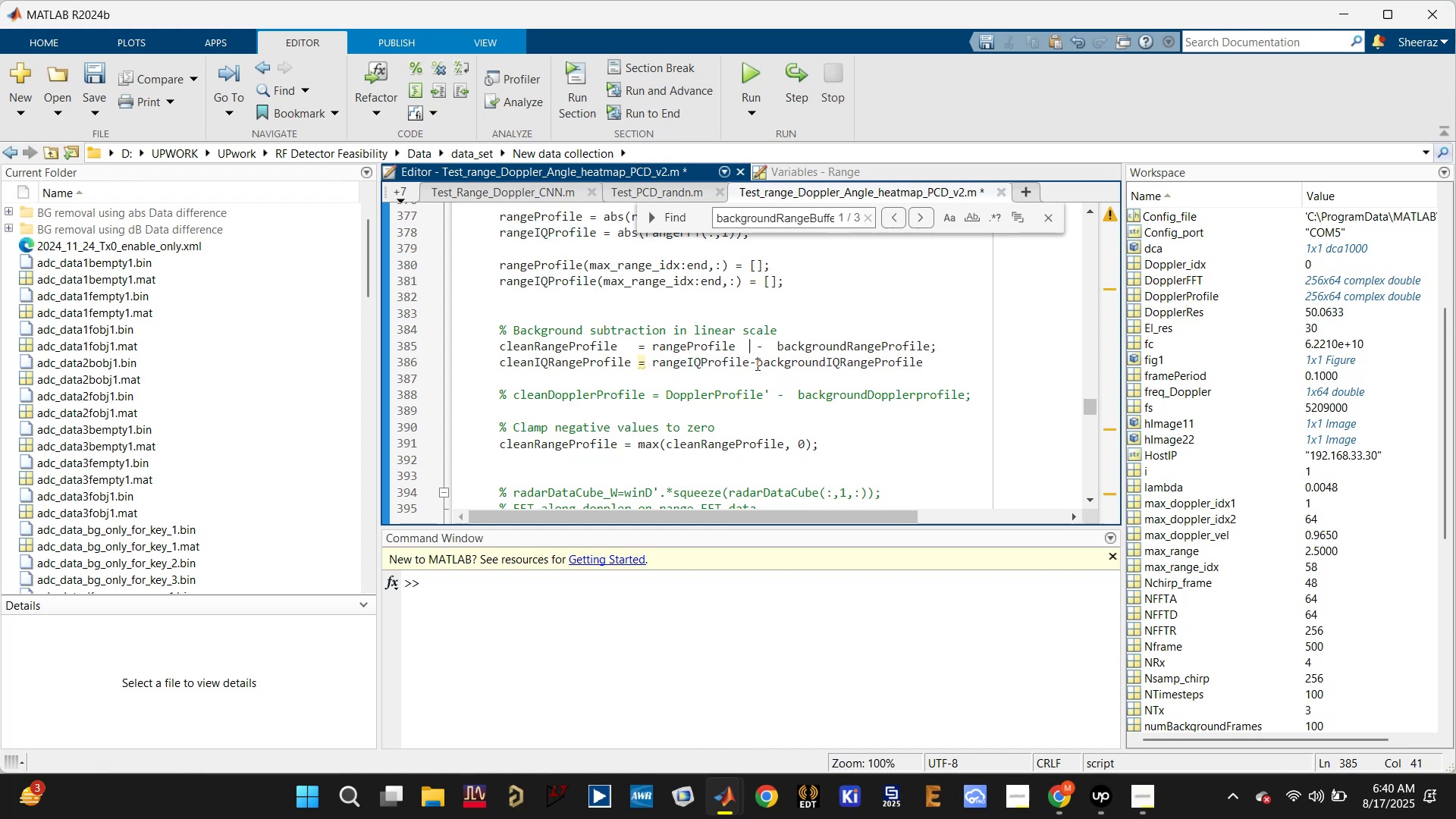 
left_click([749, 358])
 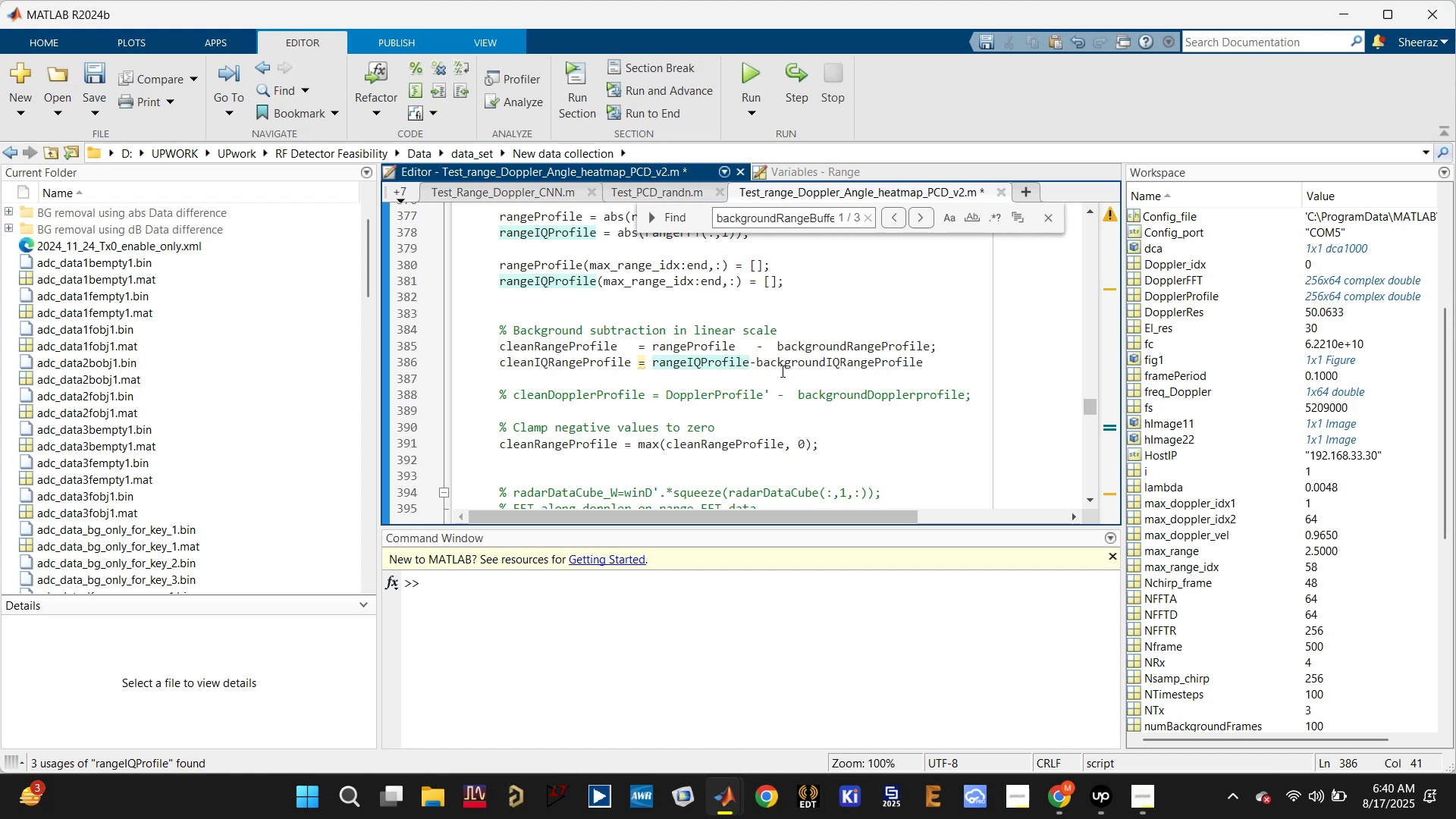 
key(Space)
 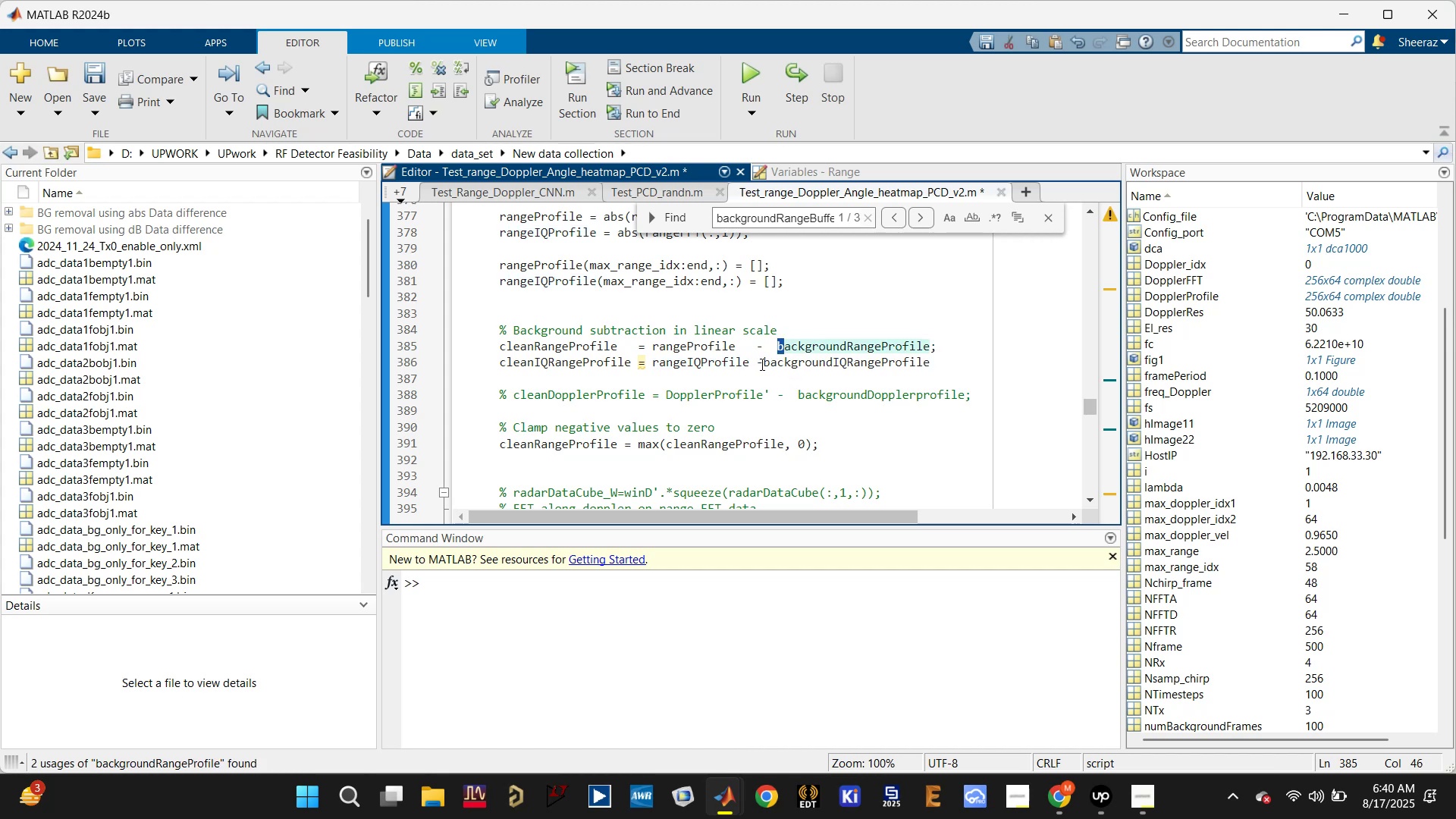 
left_click([764, 364])
 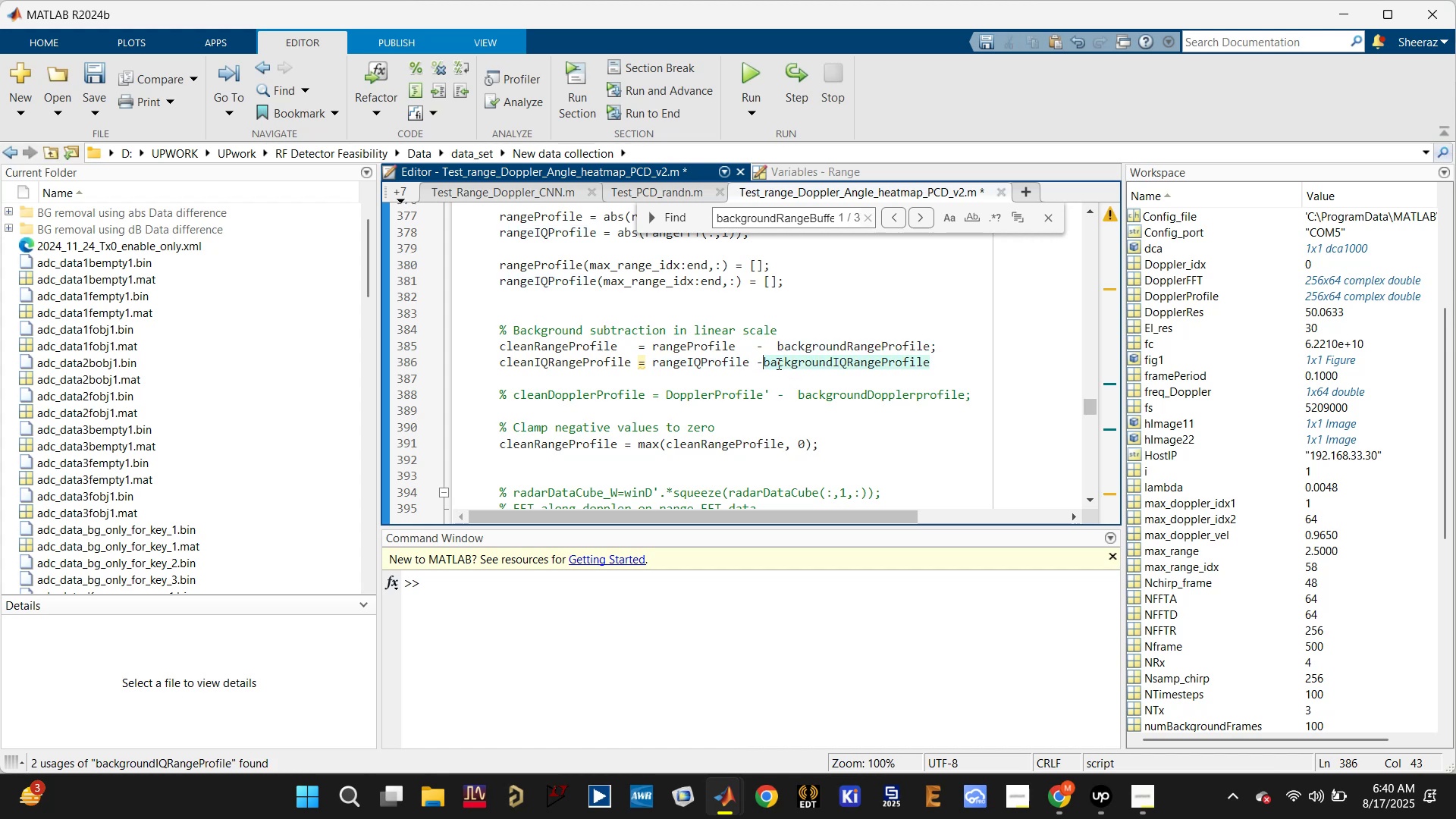 
key(Space)
 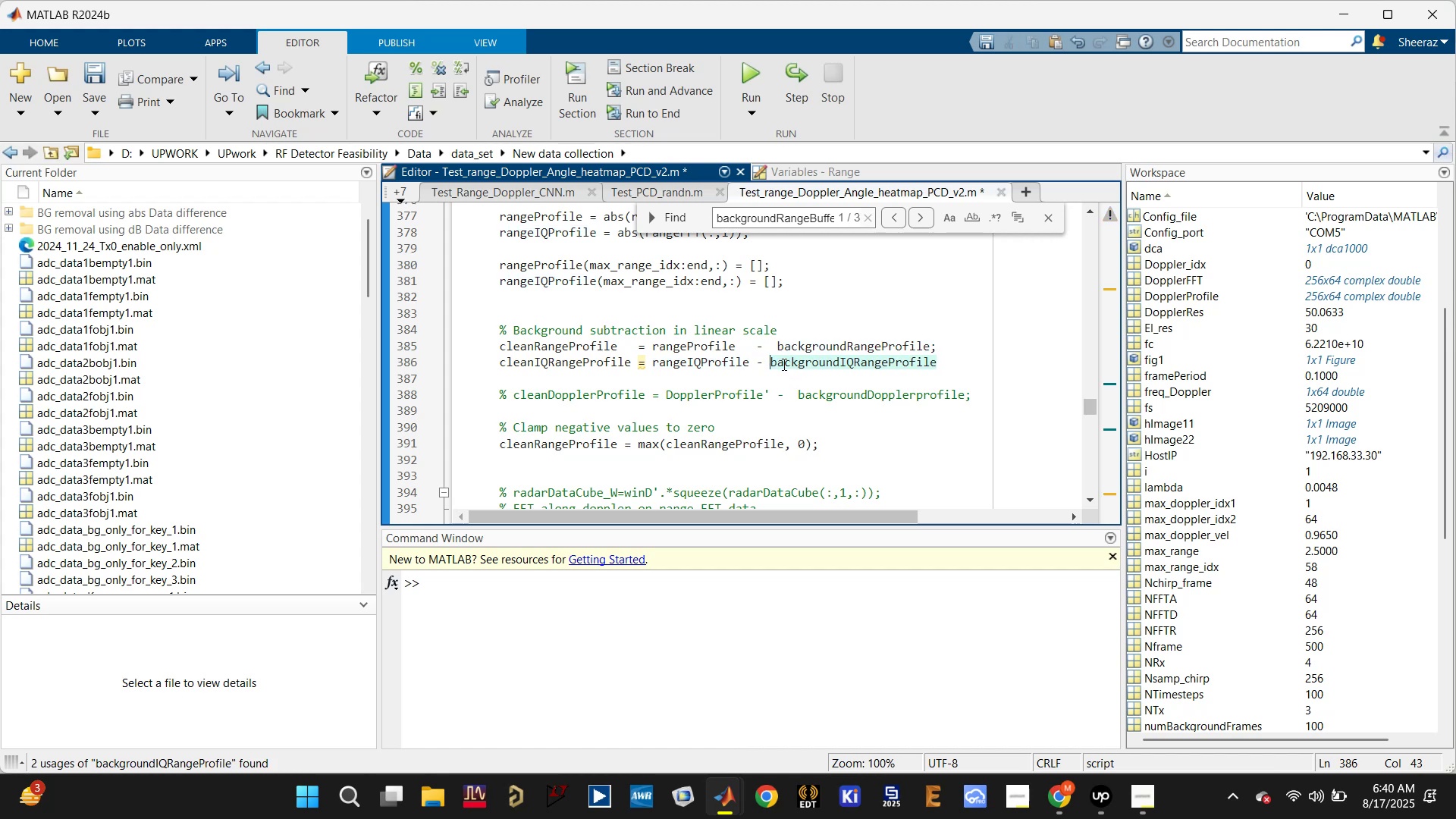 
key(Space)
 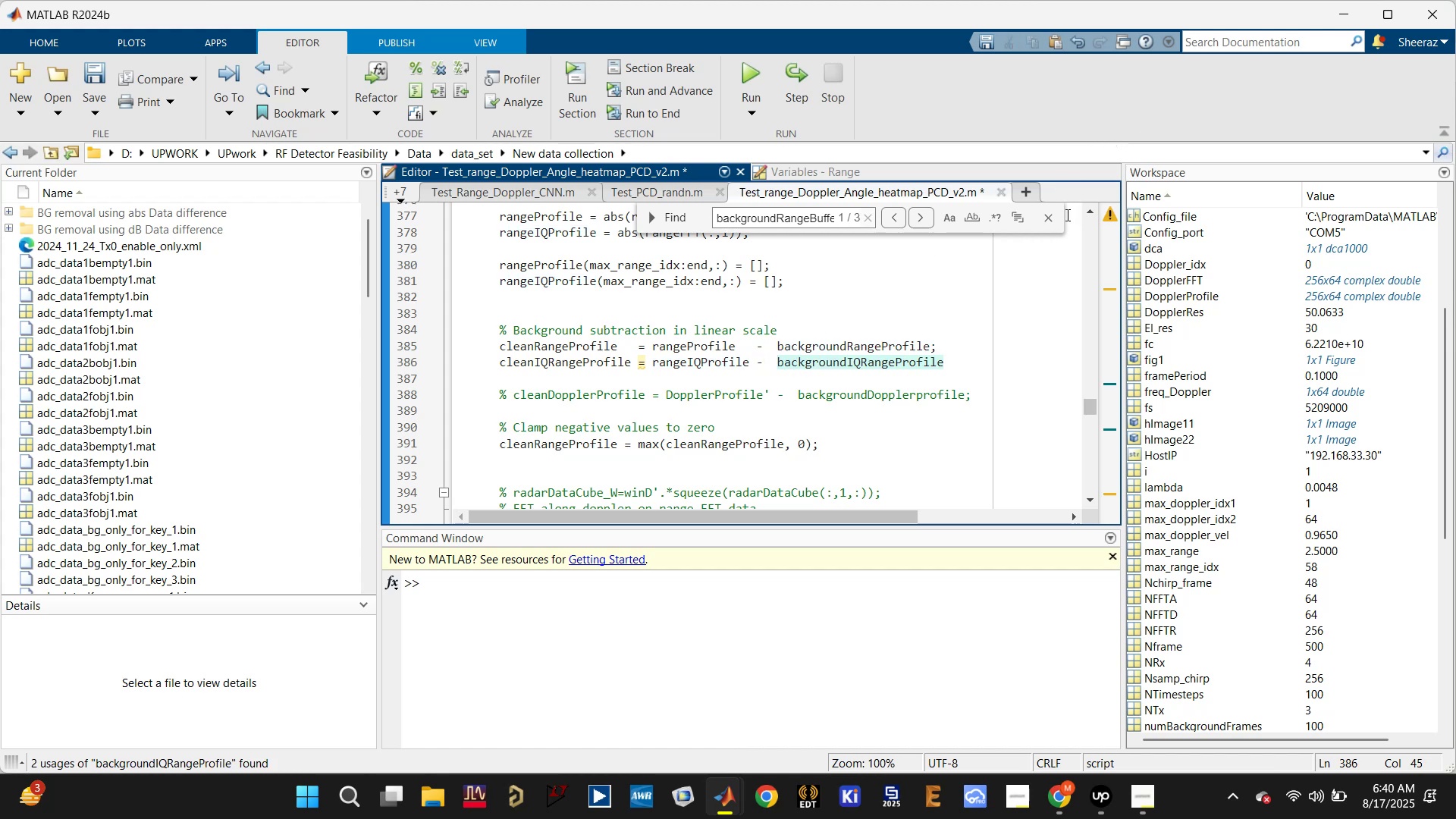 
double_click([978, 293])
 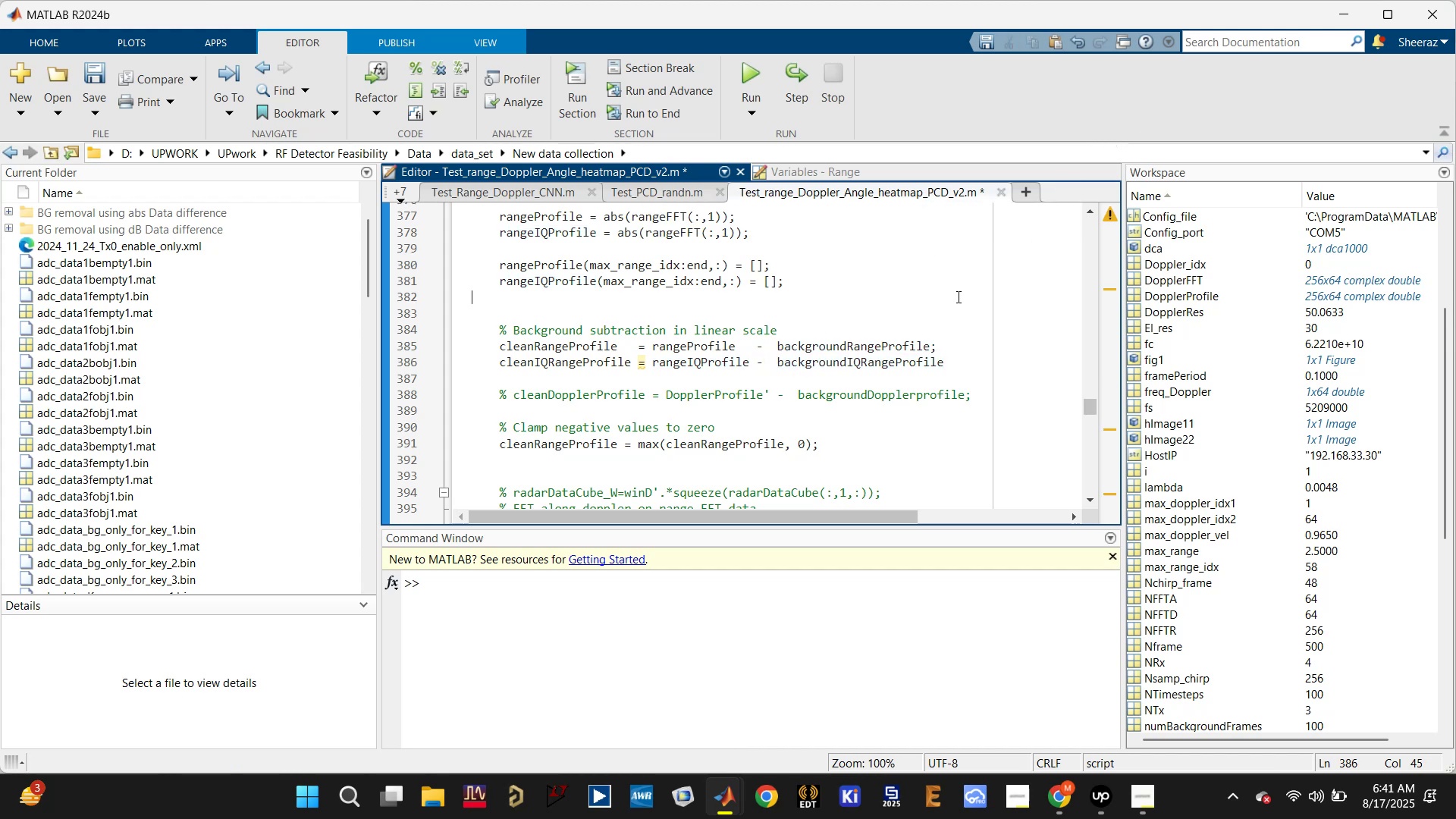 
key(Control+S)
 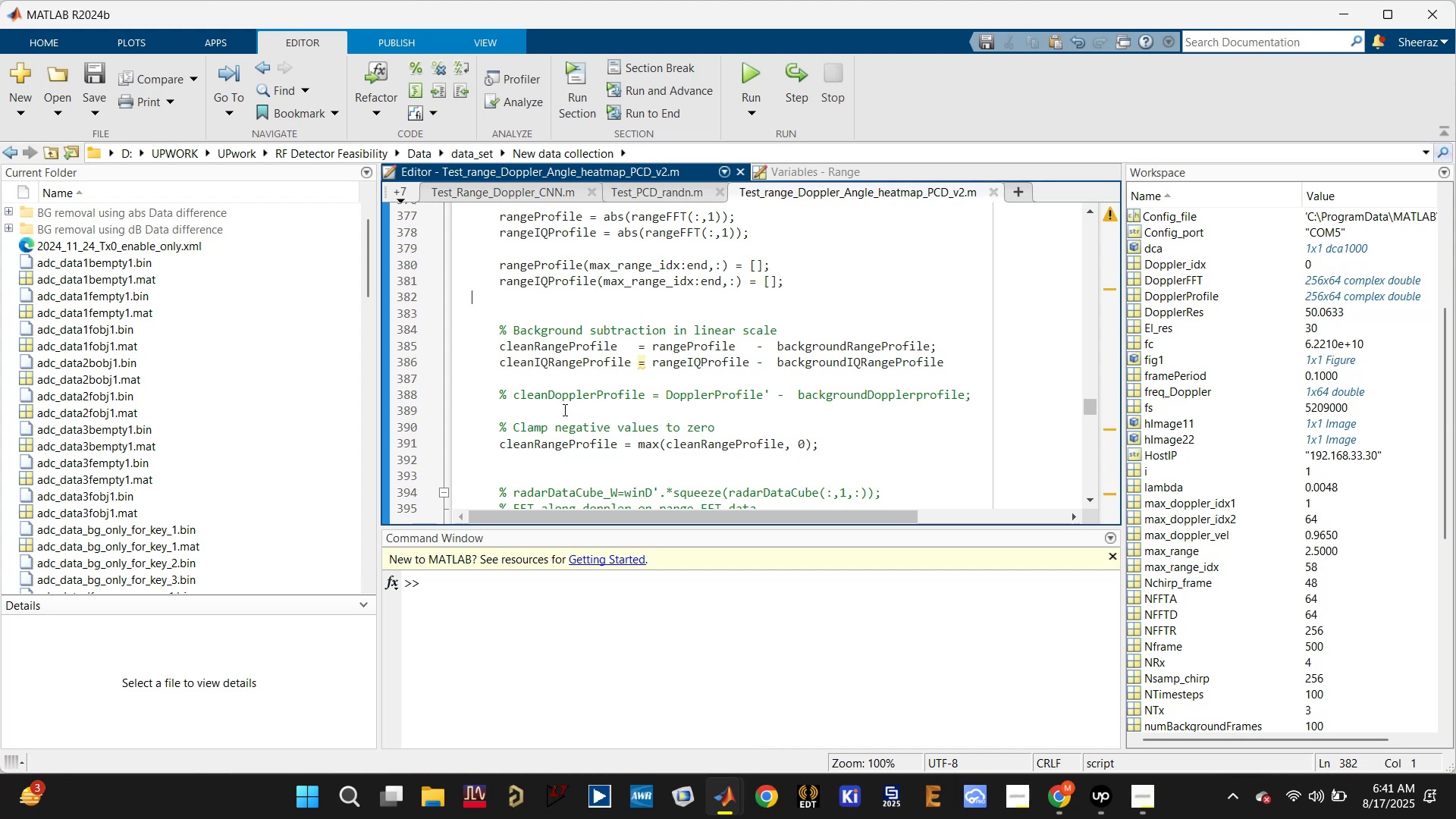 
left_click([610, 367])
 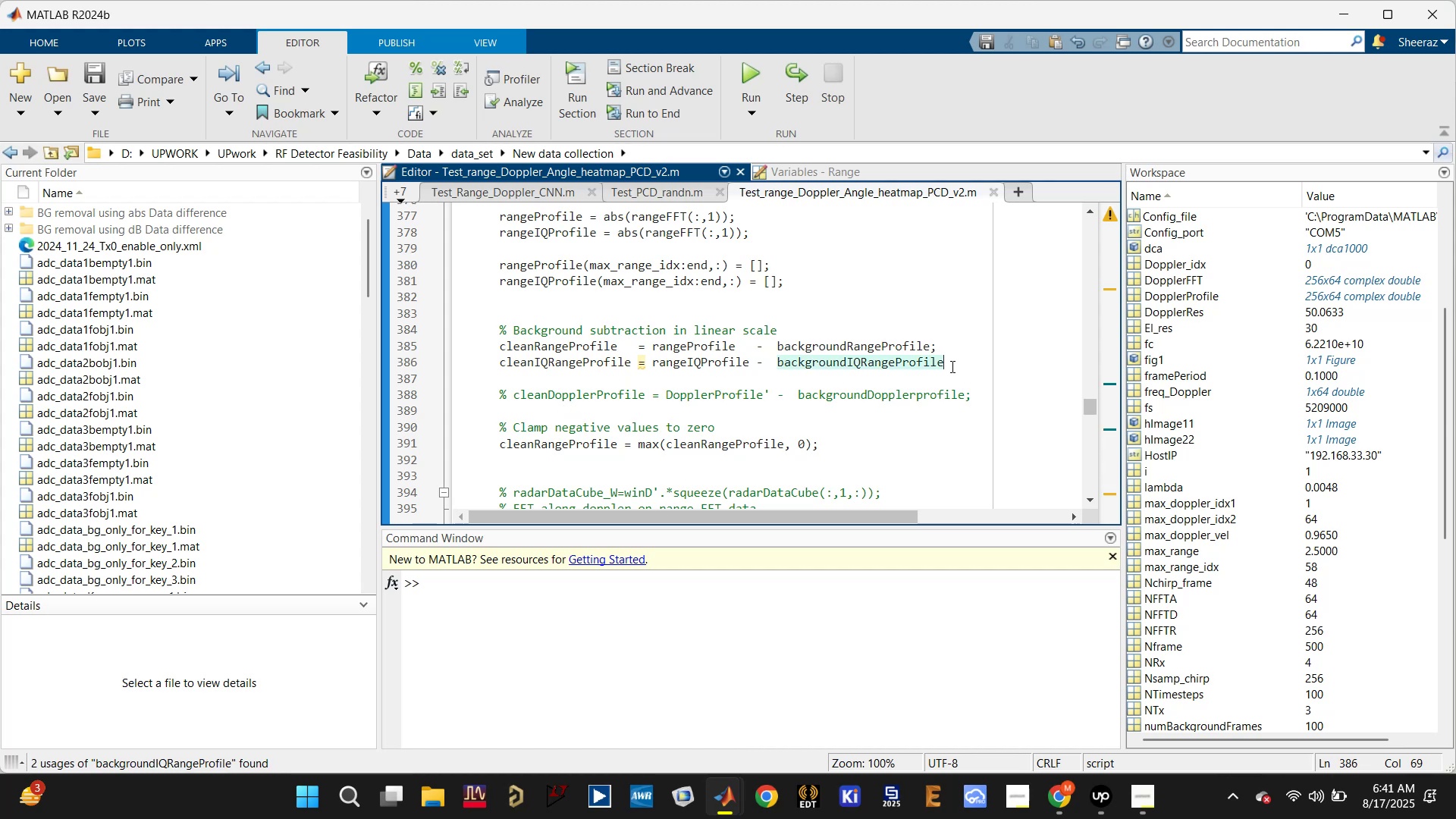 
key(Semicolon)
 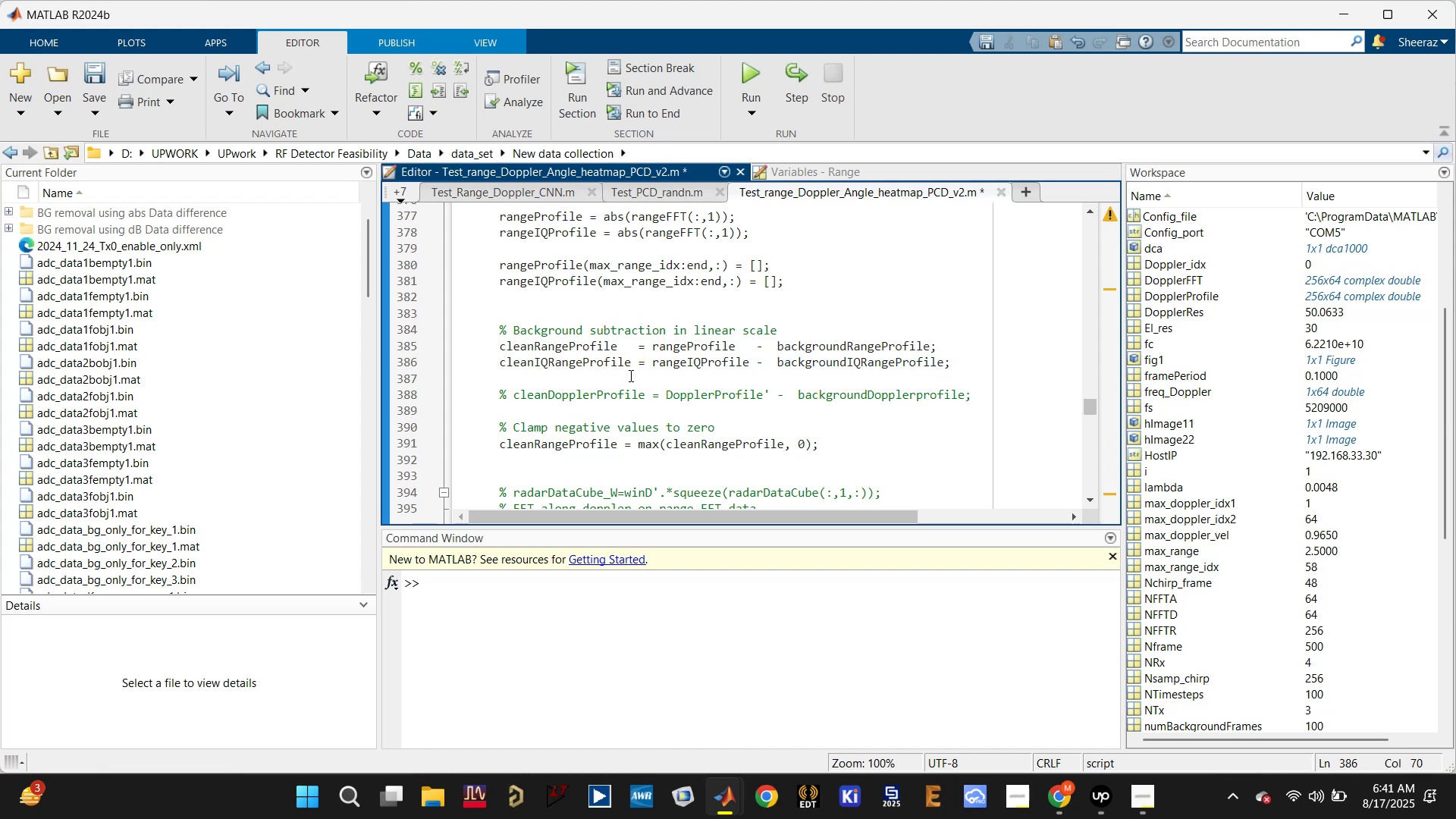 
left_click([606, 362])
 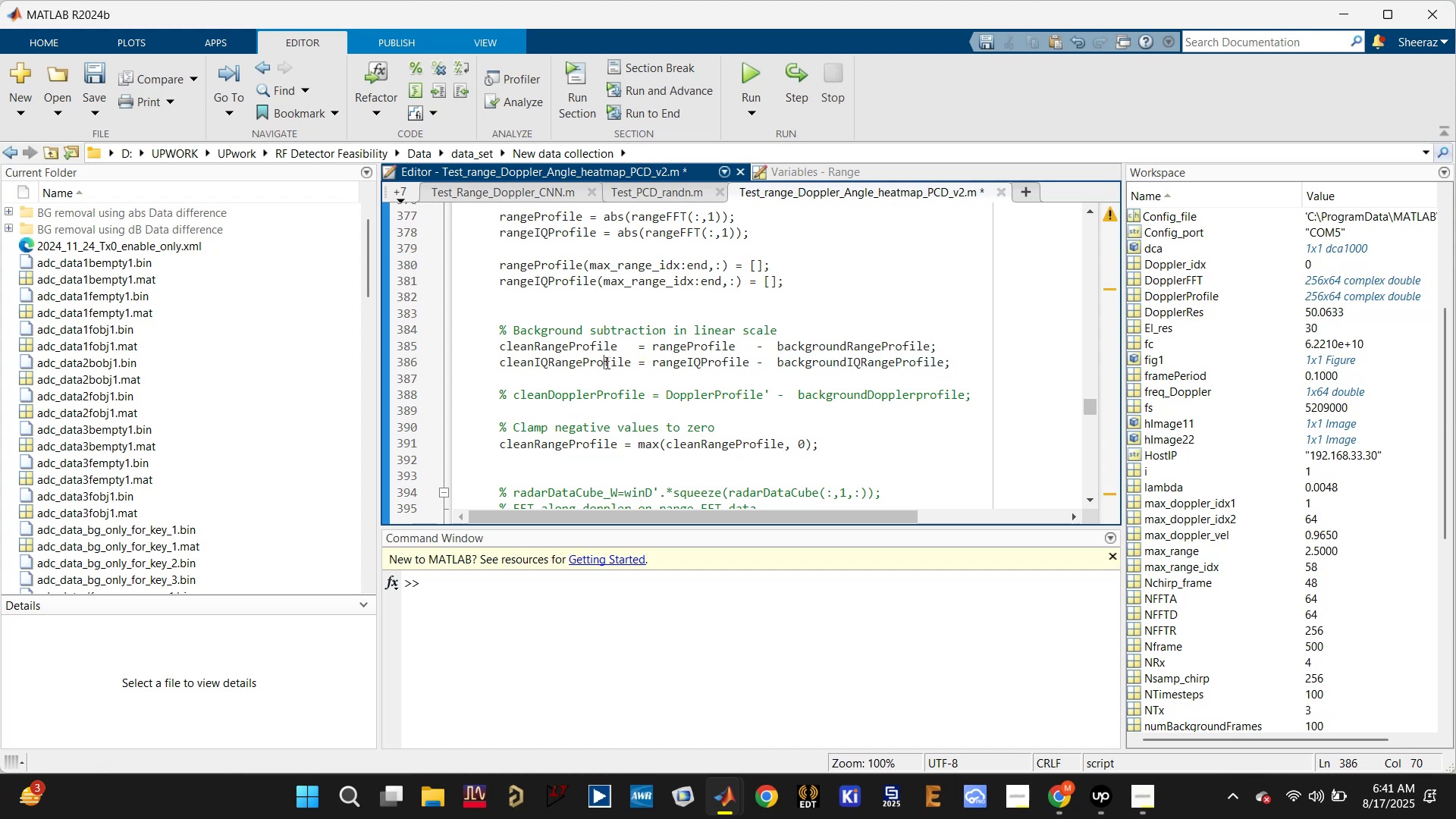 
key(Control+S)
 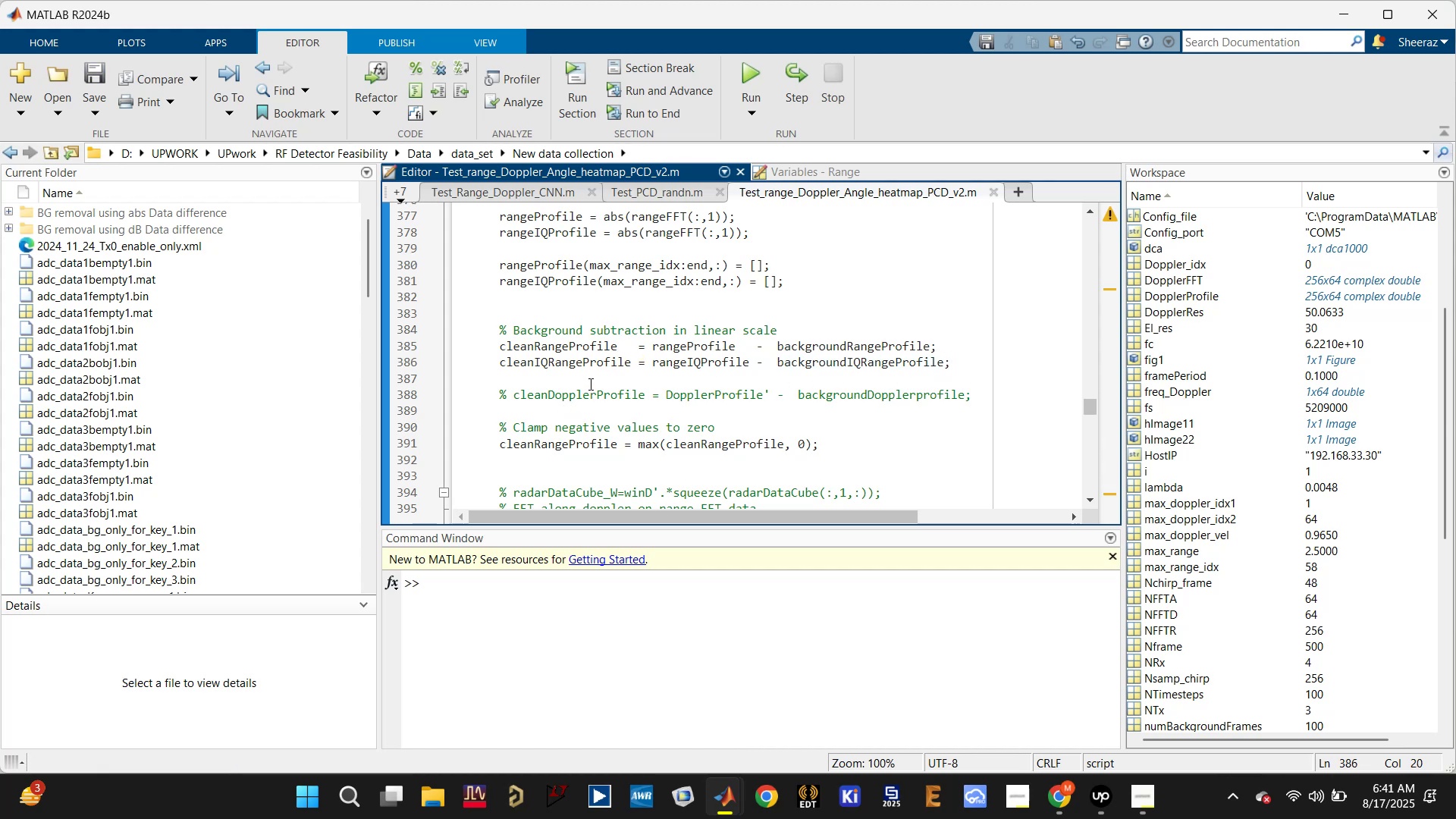 
scroll: coordinate [587, 390], scroll_direction: down, amount: 1.0
 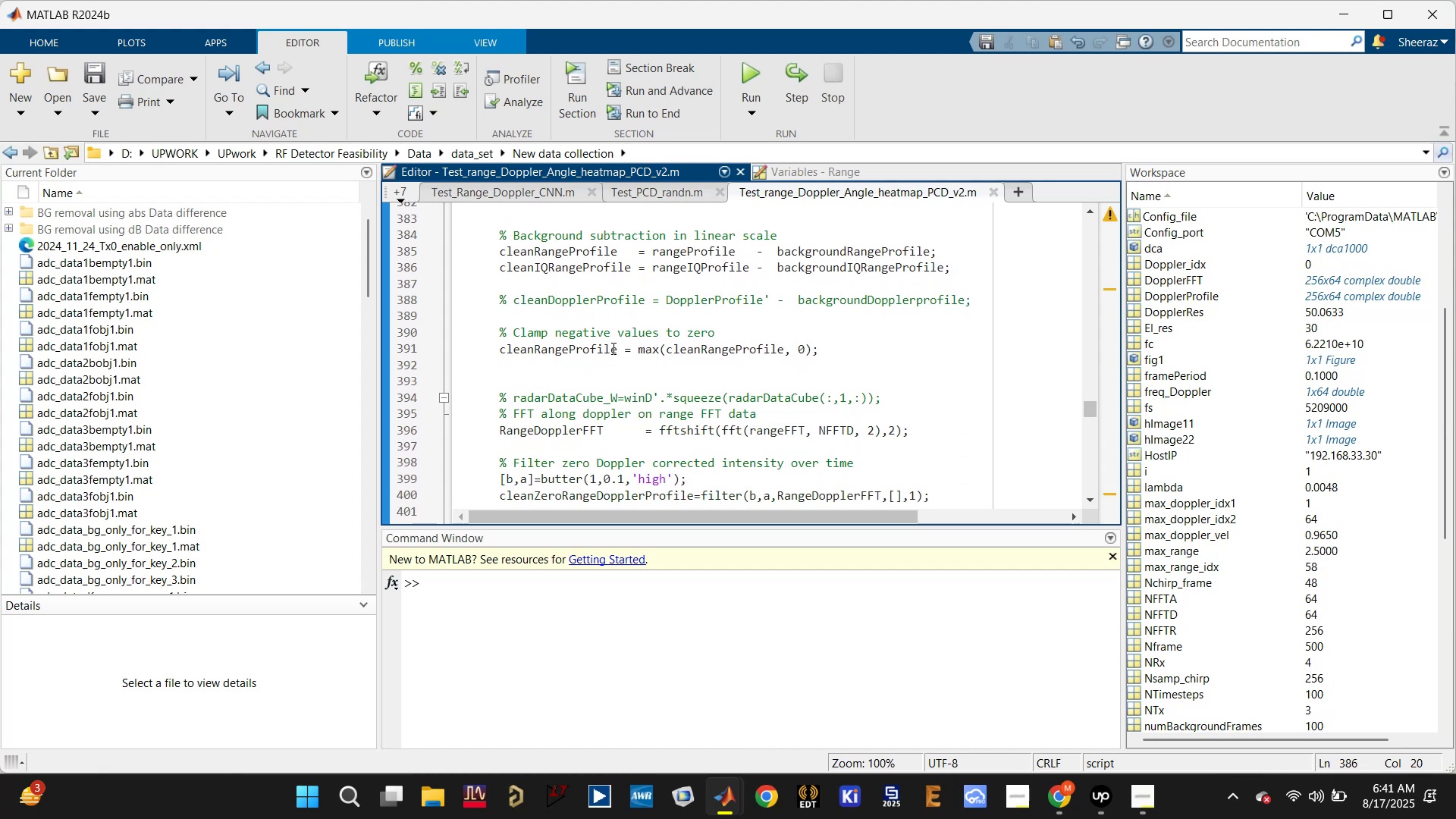 
double_click([610, 349])
 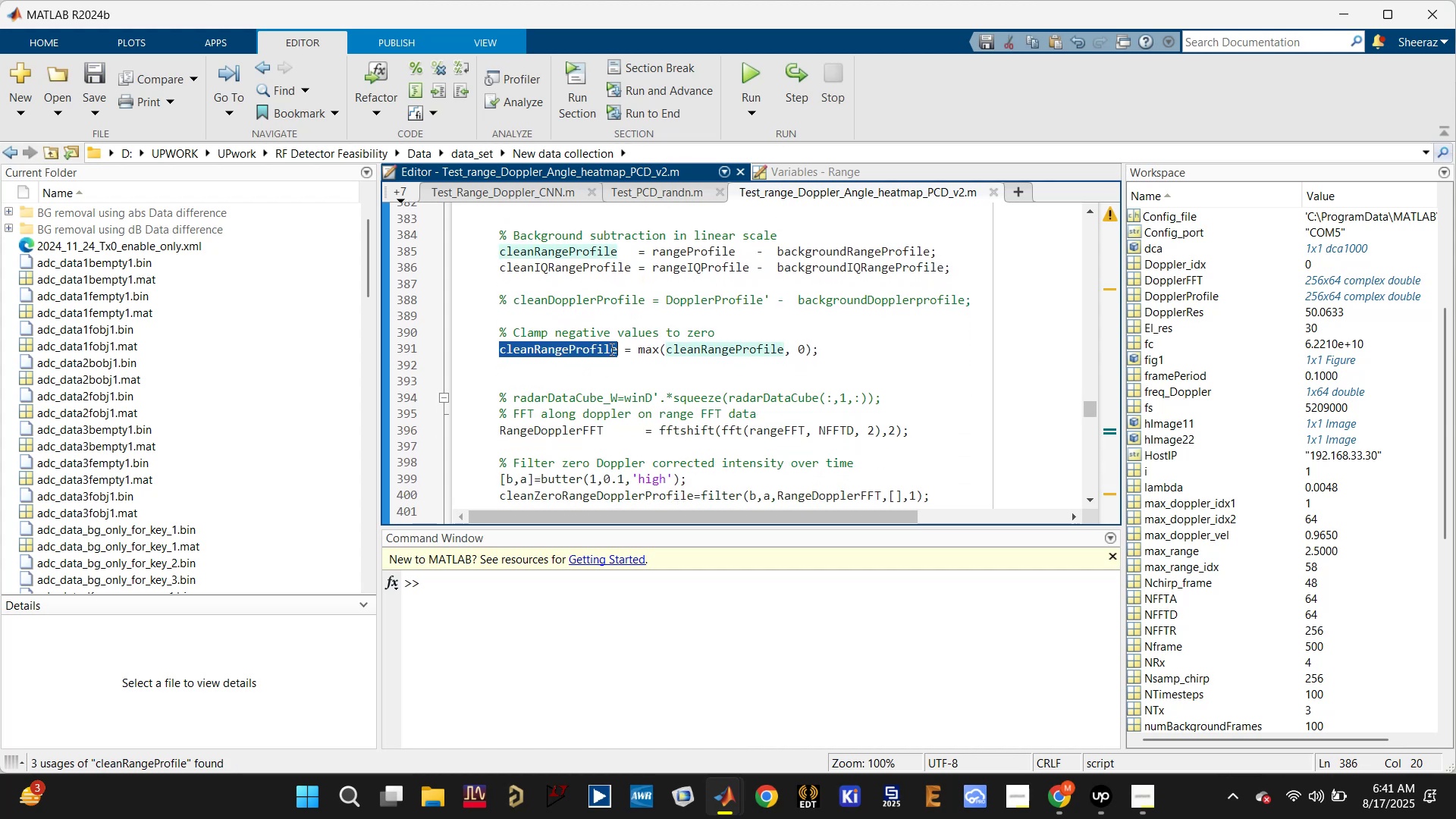 
triple_click([610, 349])
 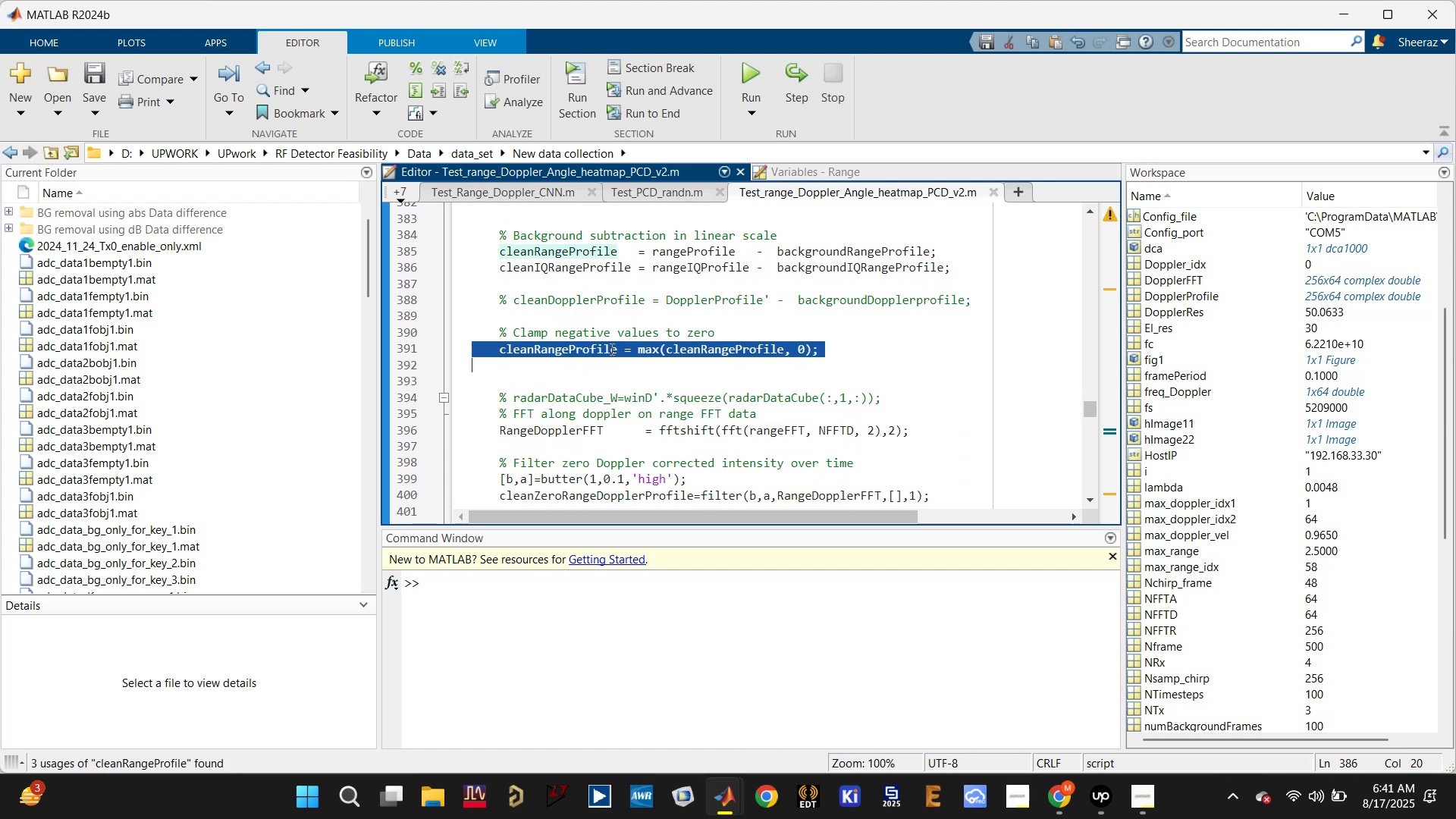 
key(Control+C)
 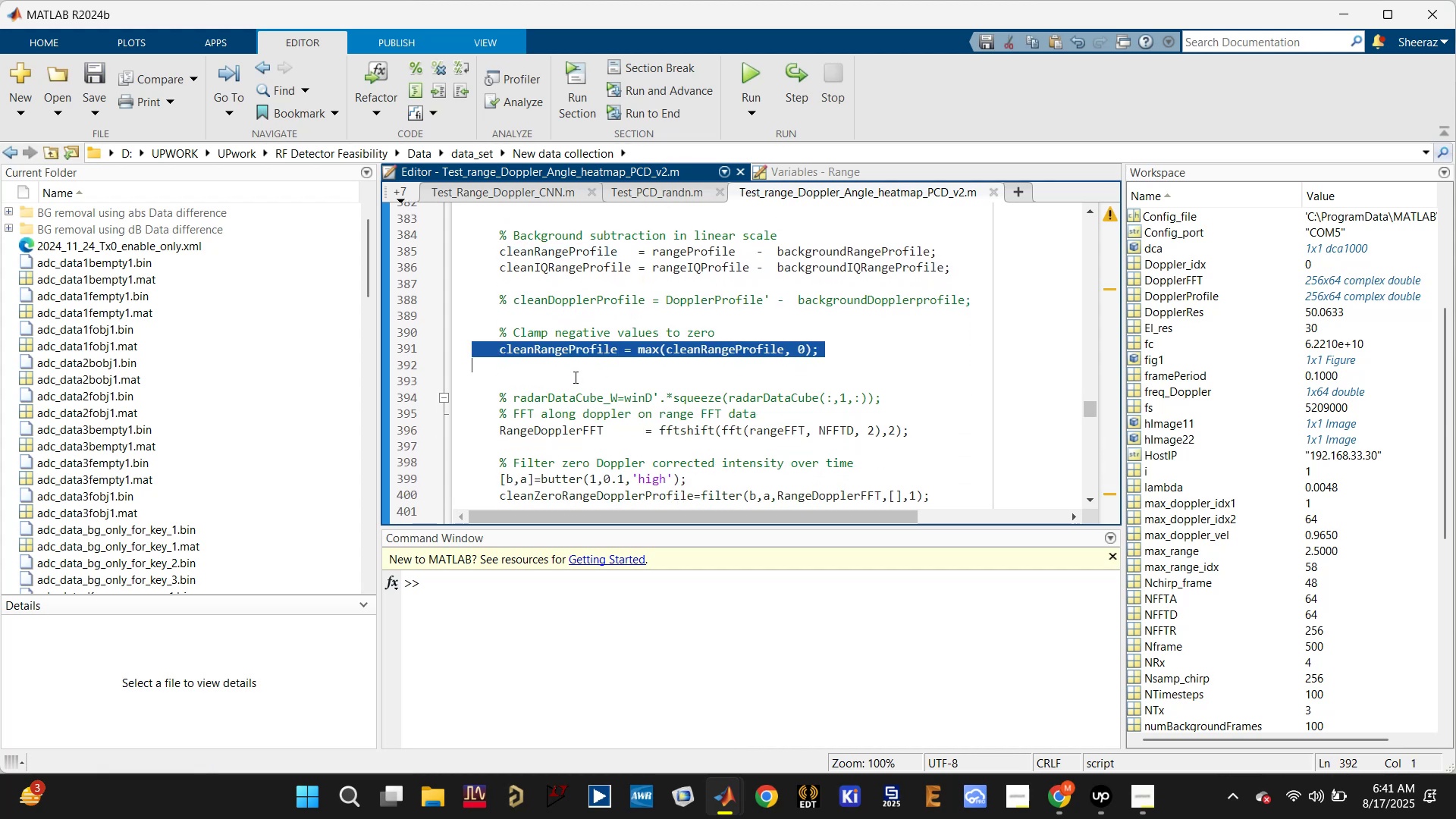 
left_click([573, 377])
 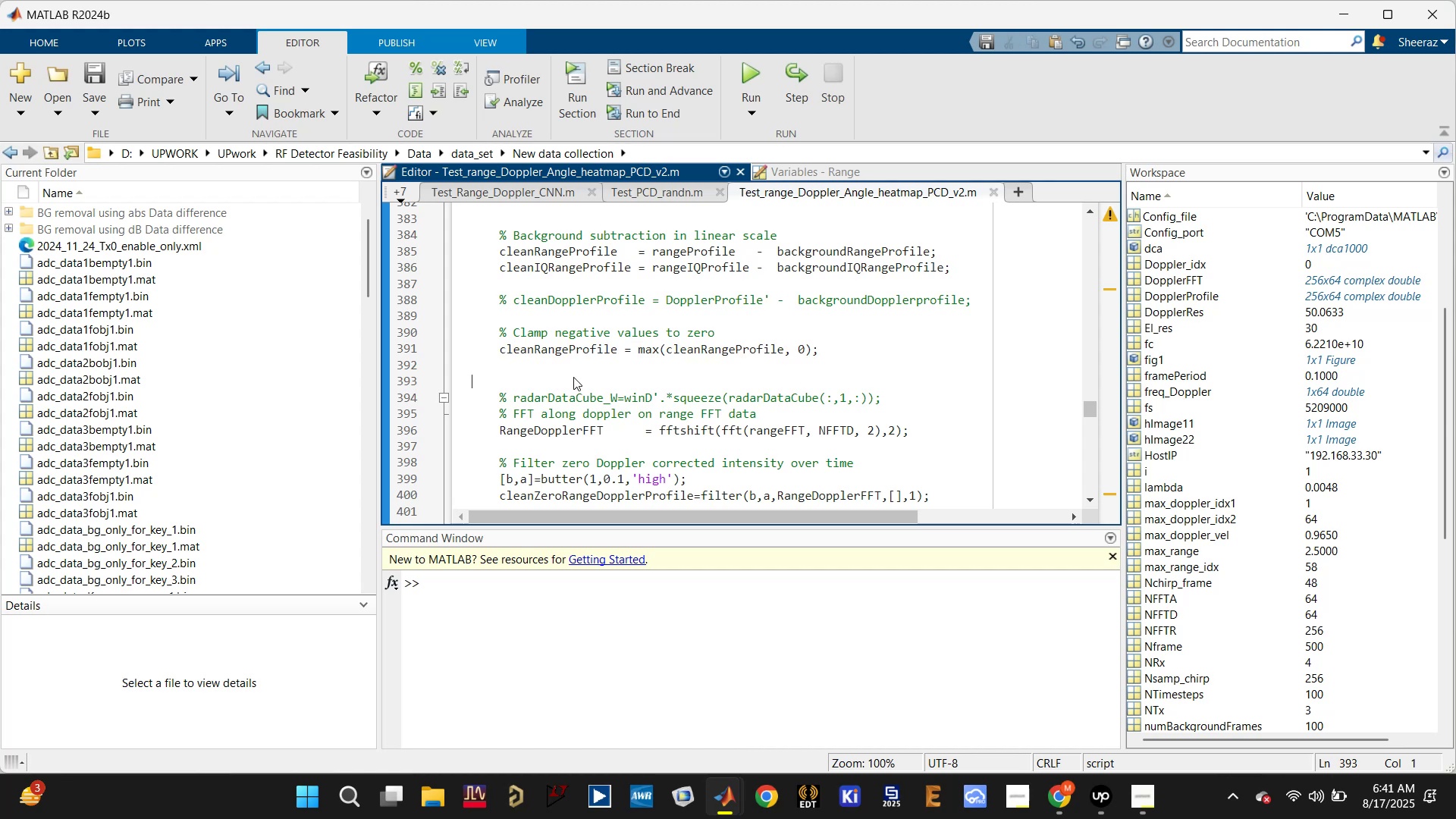 
key(Control+V)
 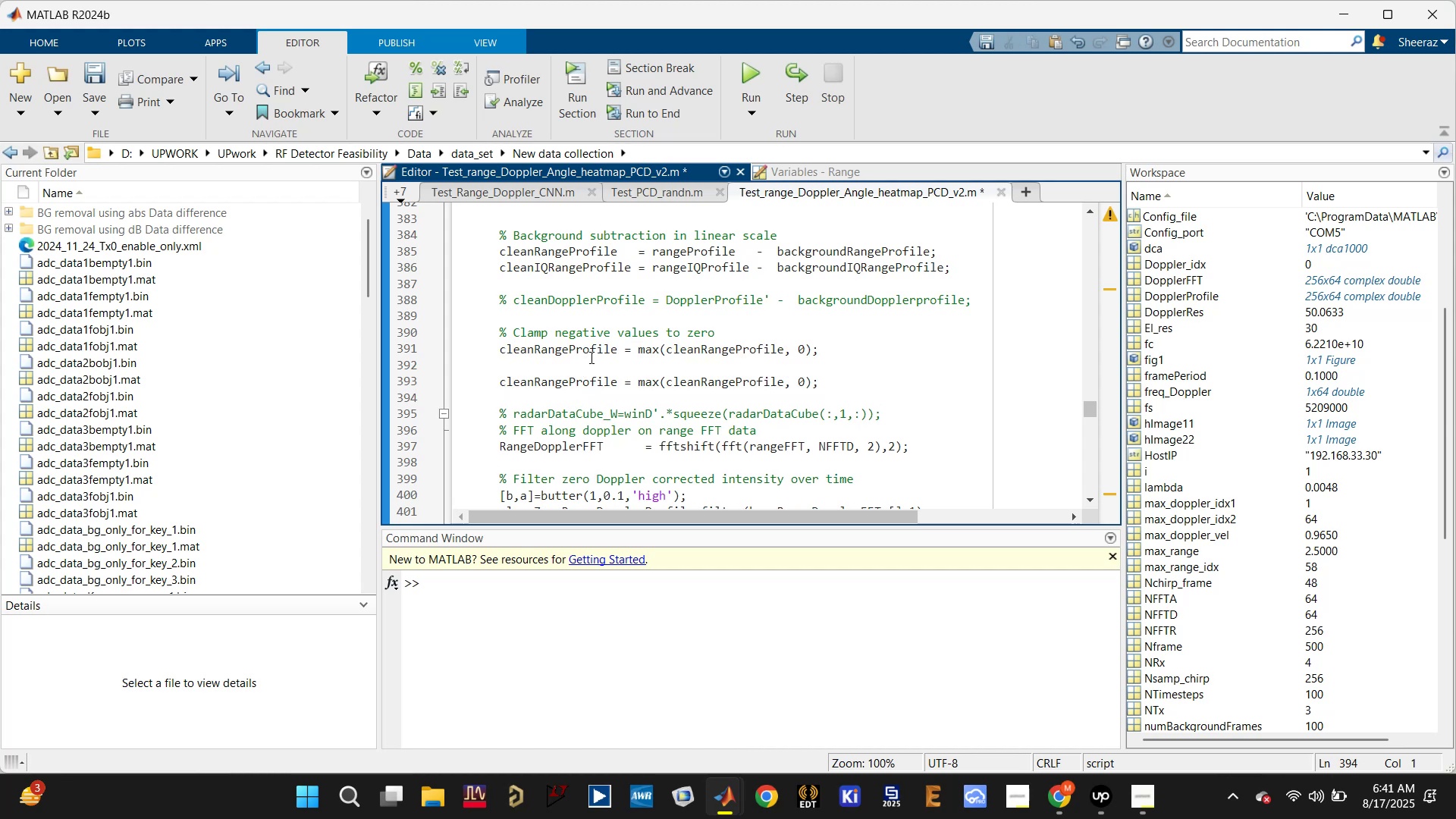 
left_click([576, 372])
 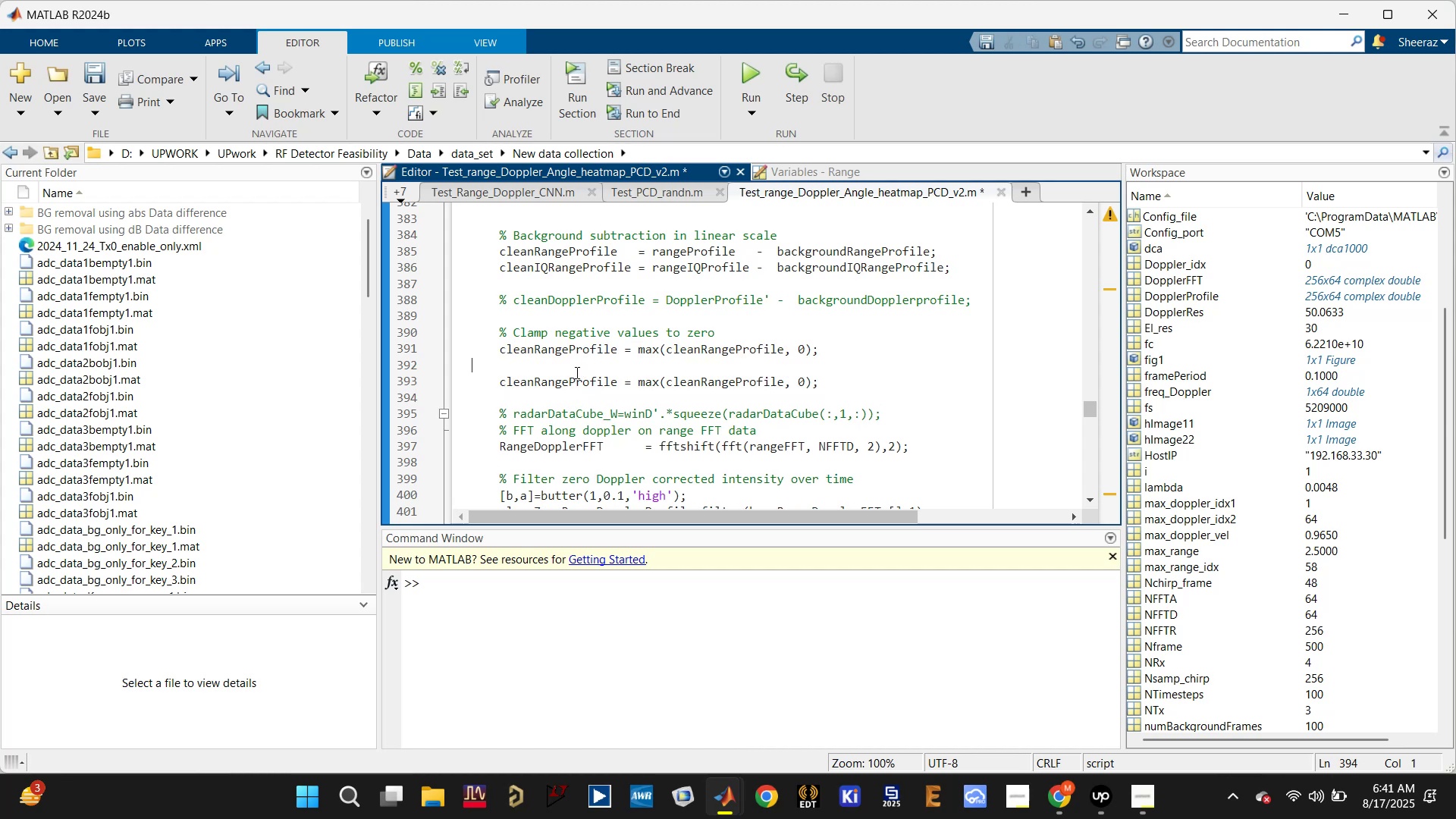 
key(Control+X)
 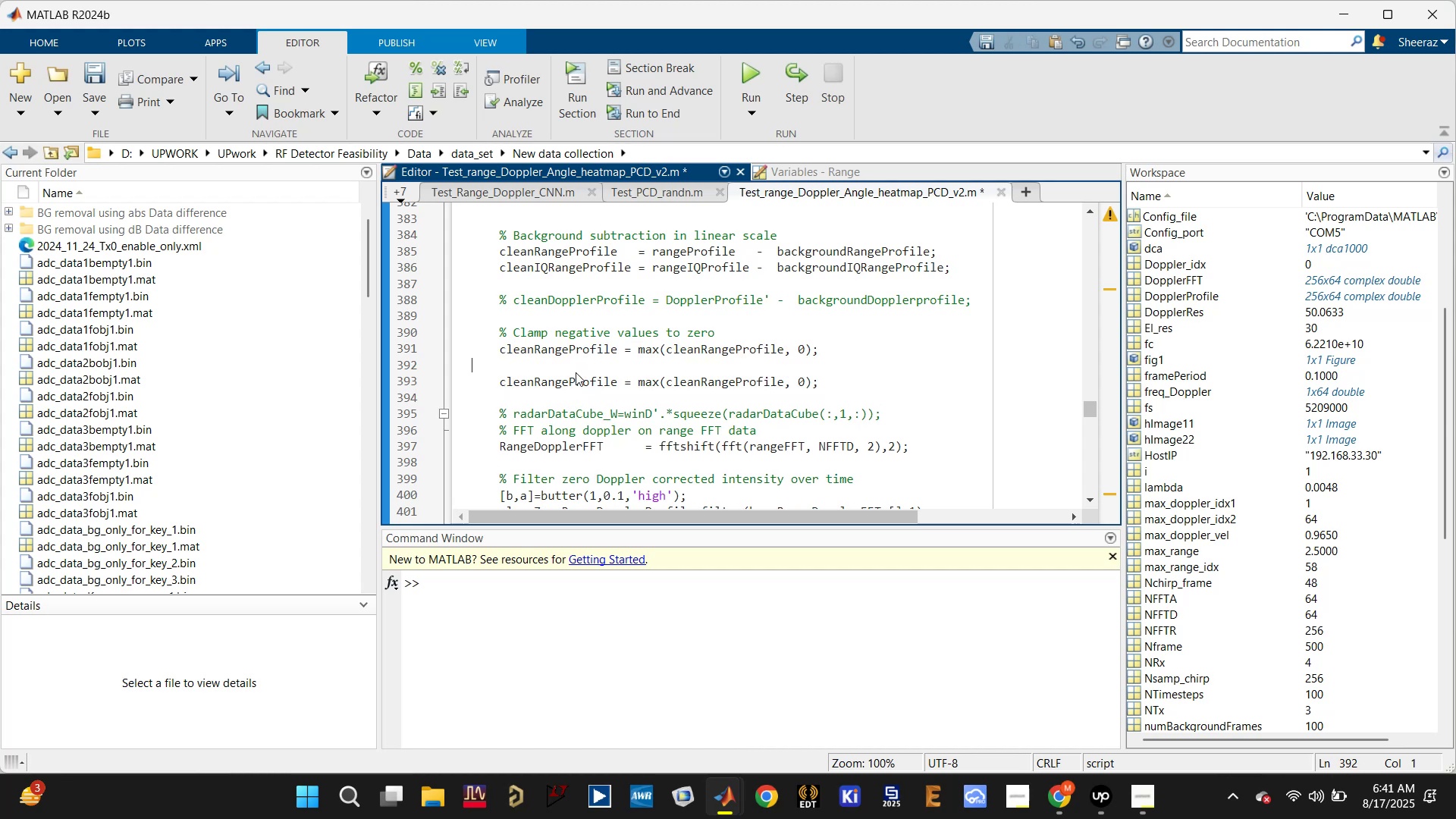 
key(Control+X)
 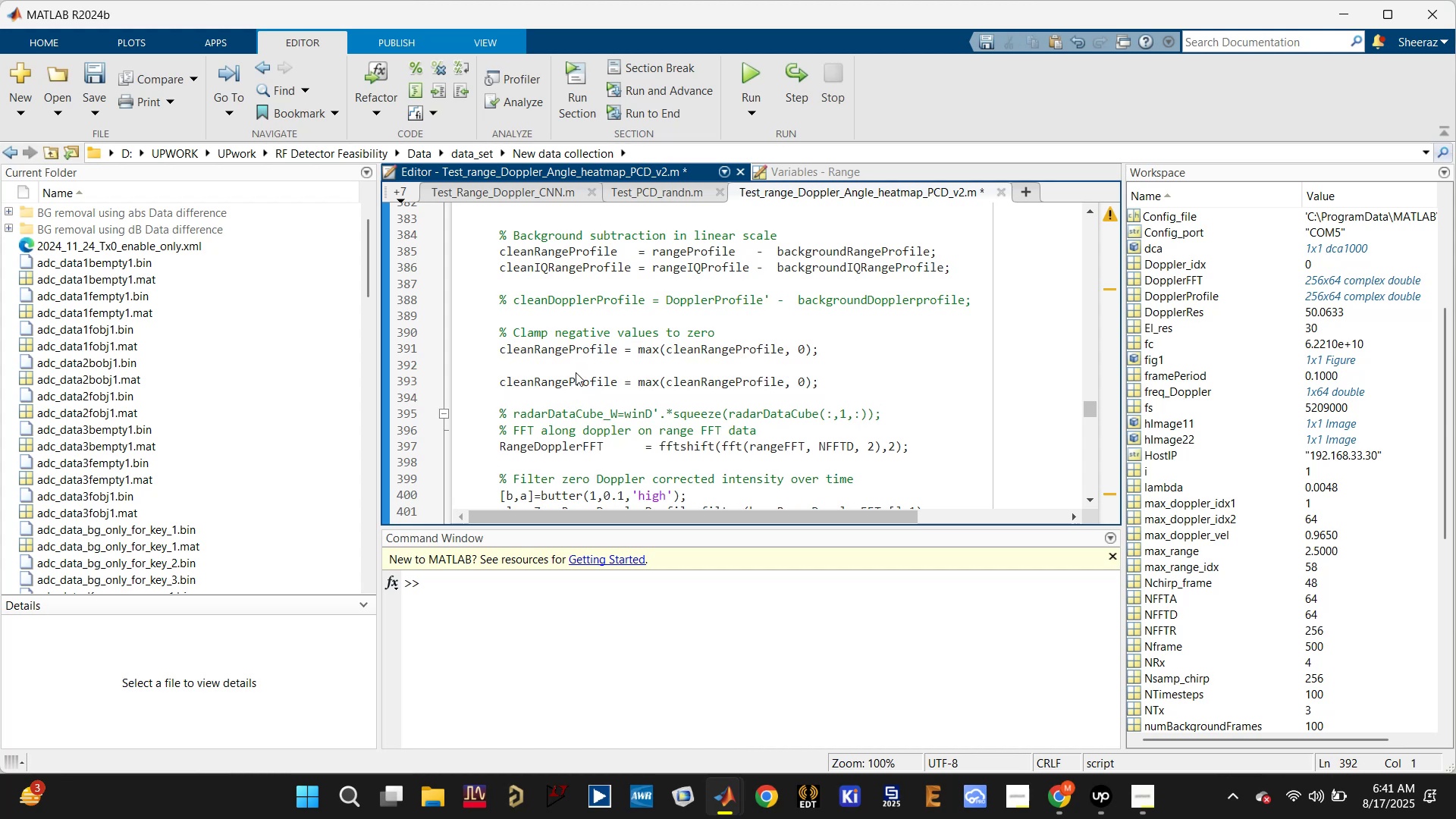 
key(Control+X)
 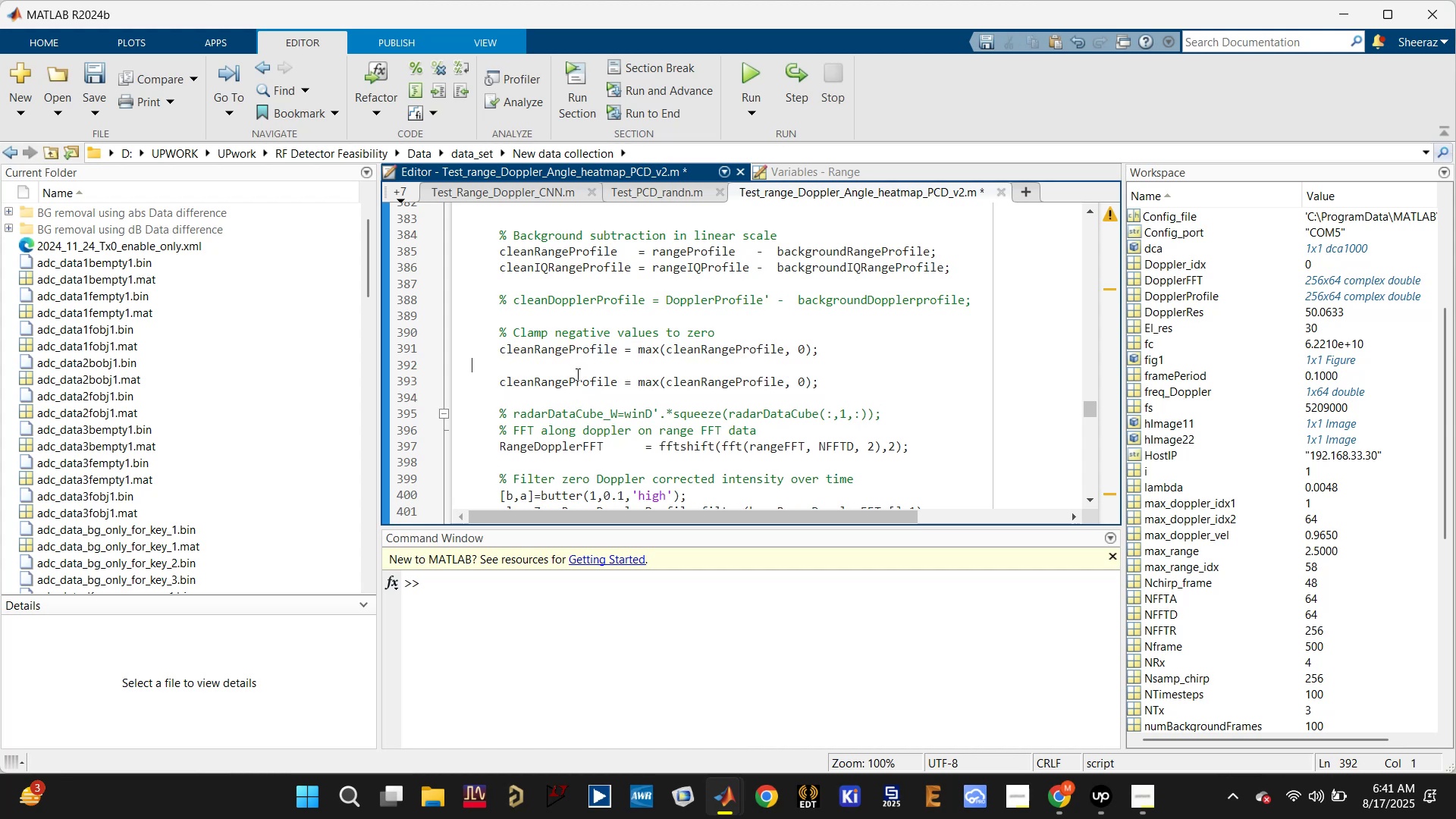 
double_click([580, 372])
 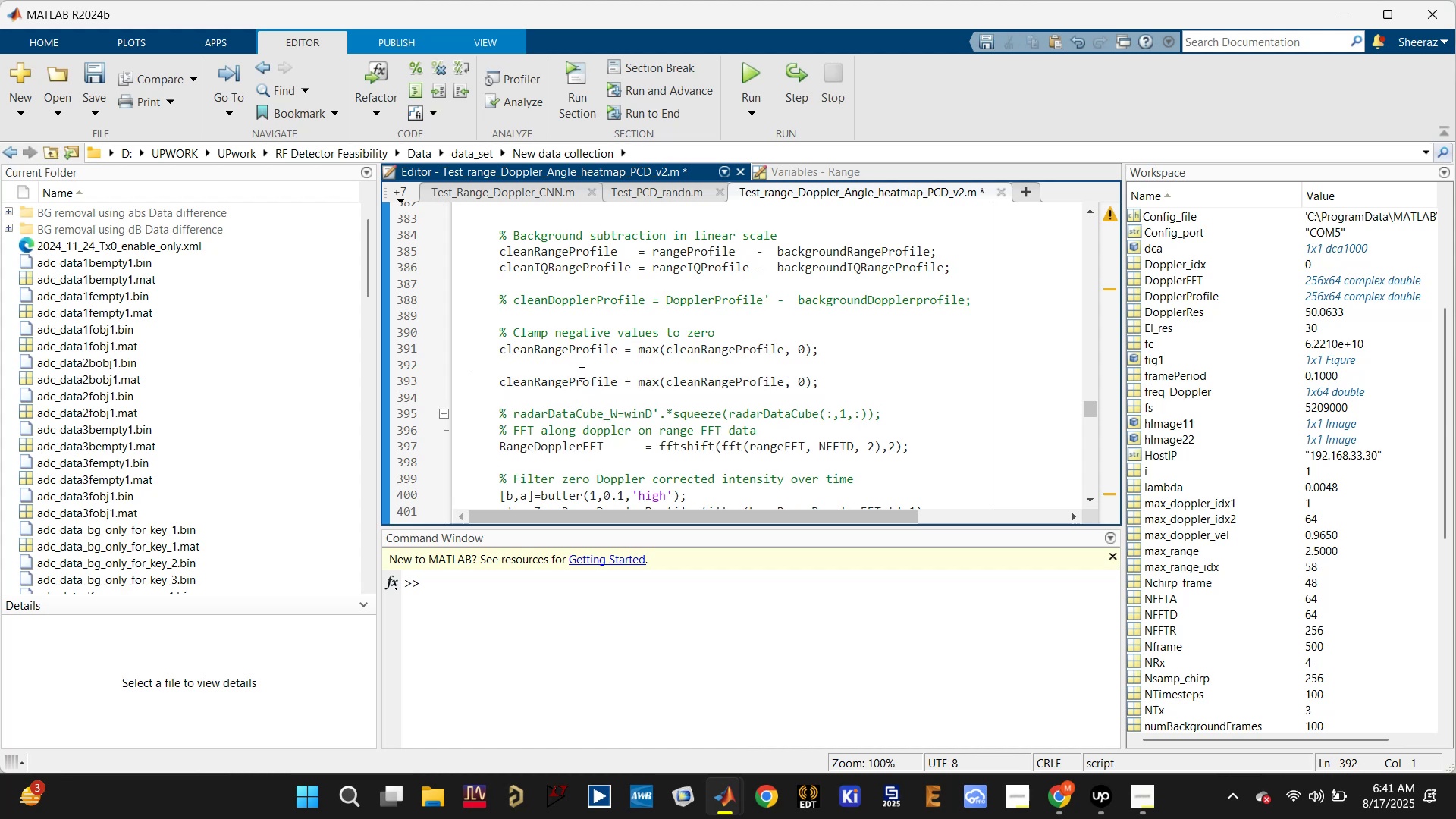 
key(Control+Z)
 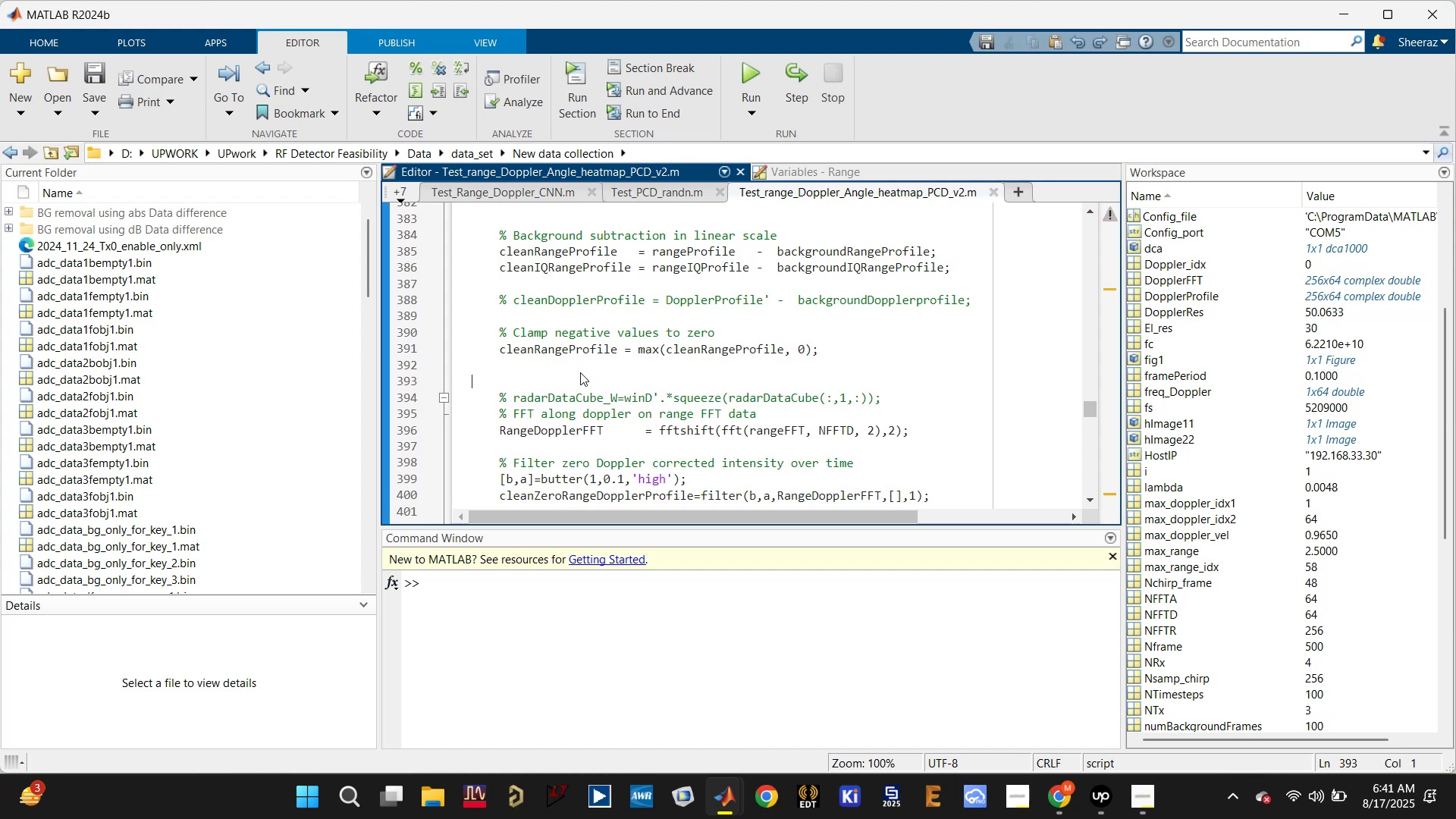 
key(Control+S)
 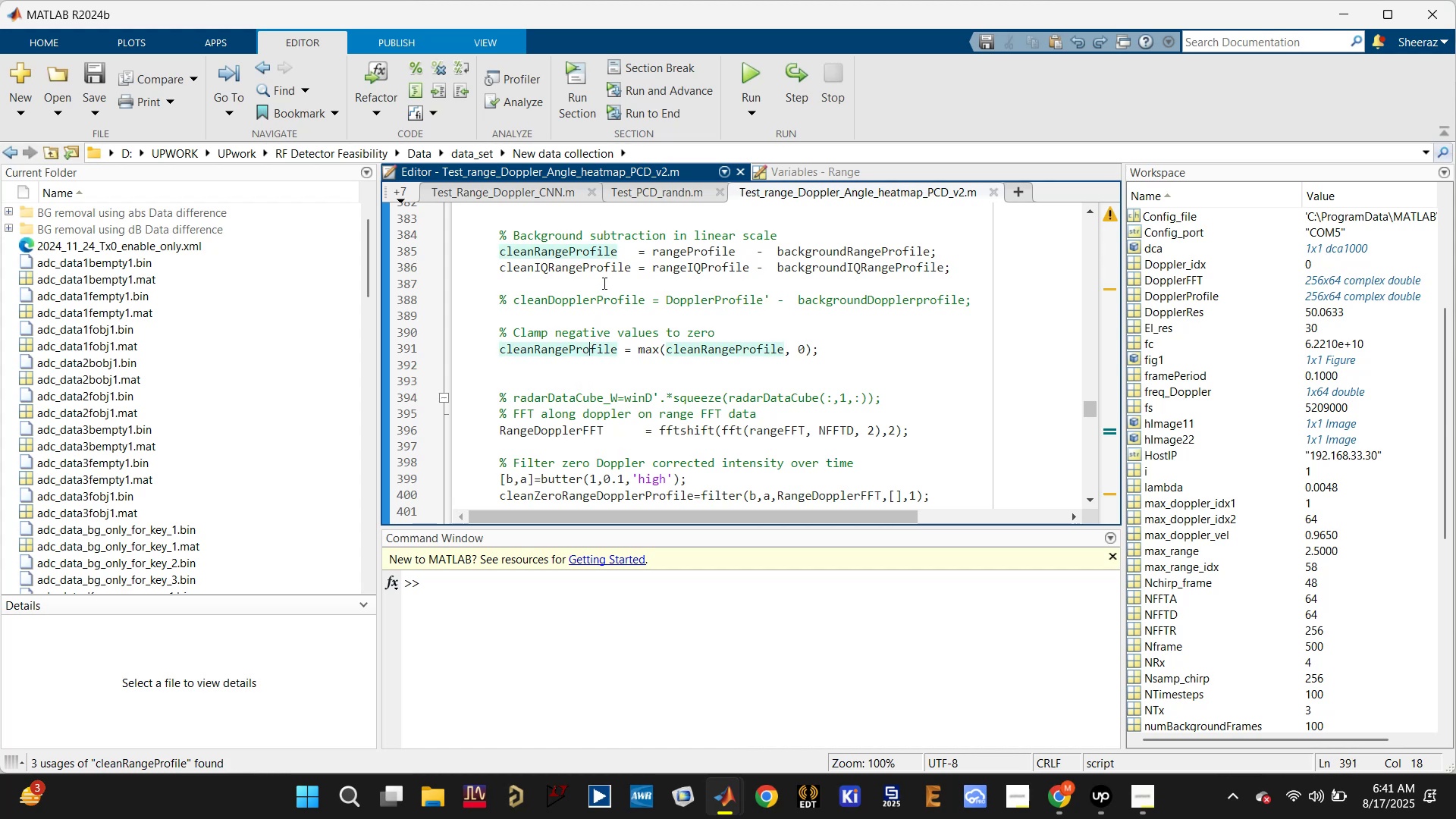 
left_click([607, 272])
 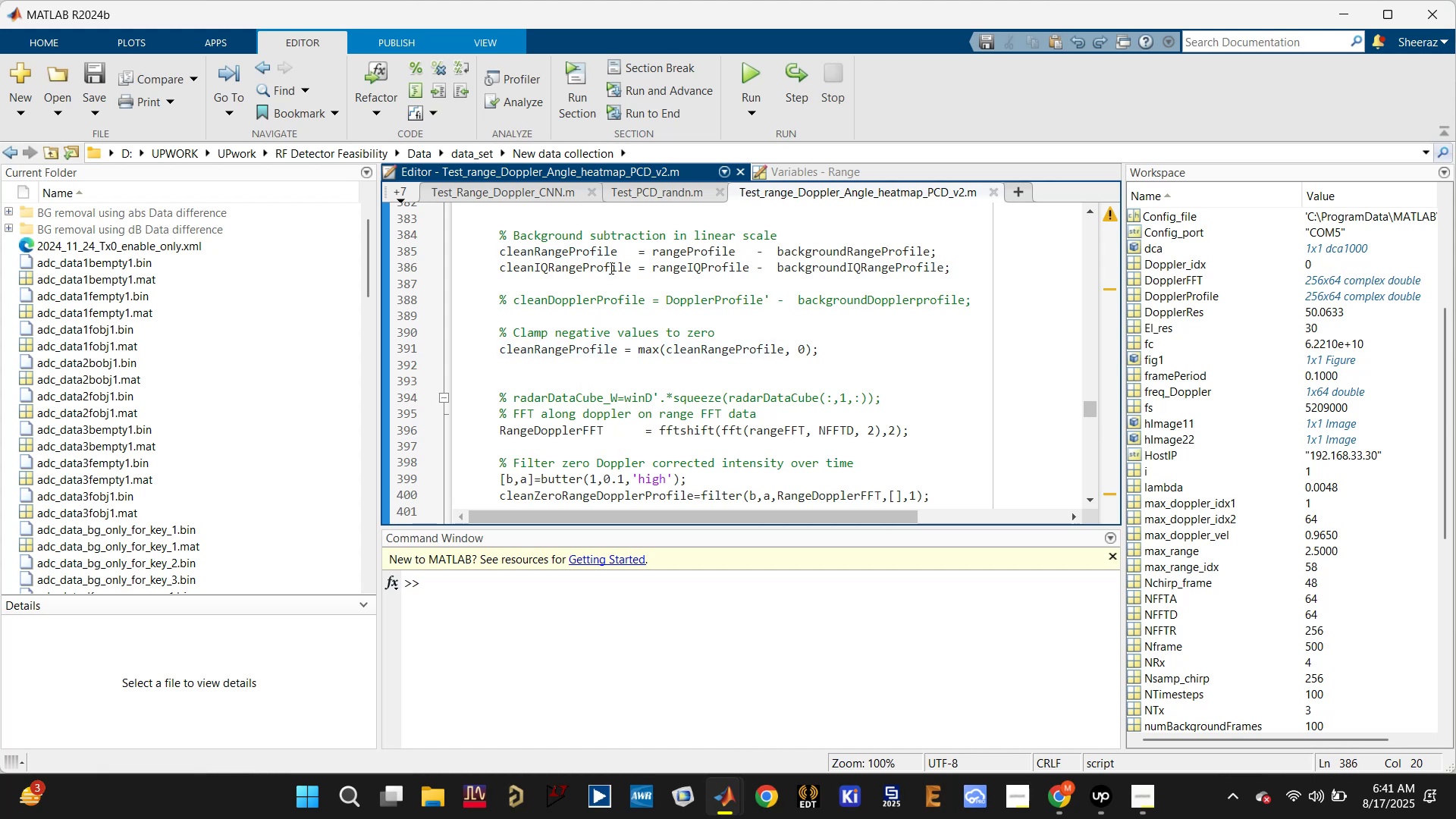 
double_click([610, 268])
 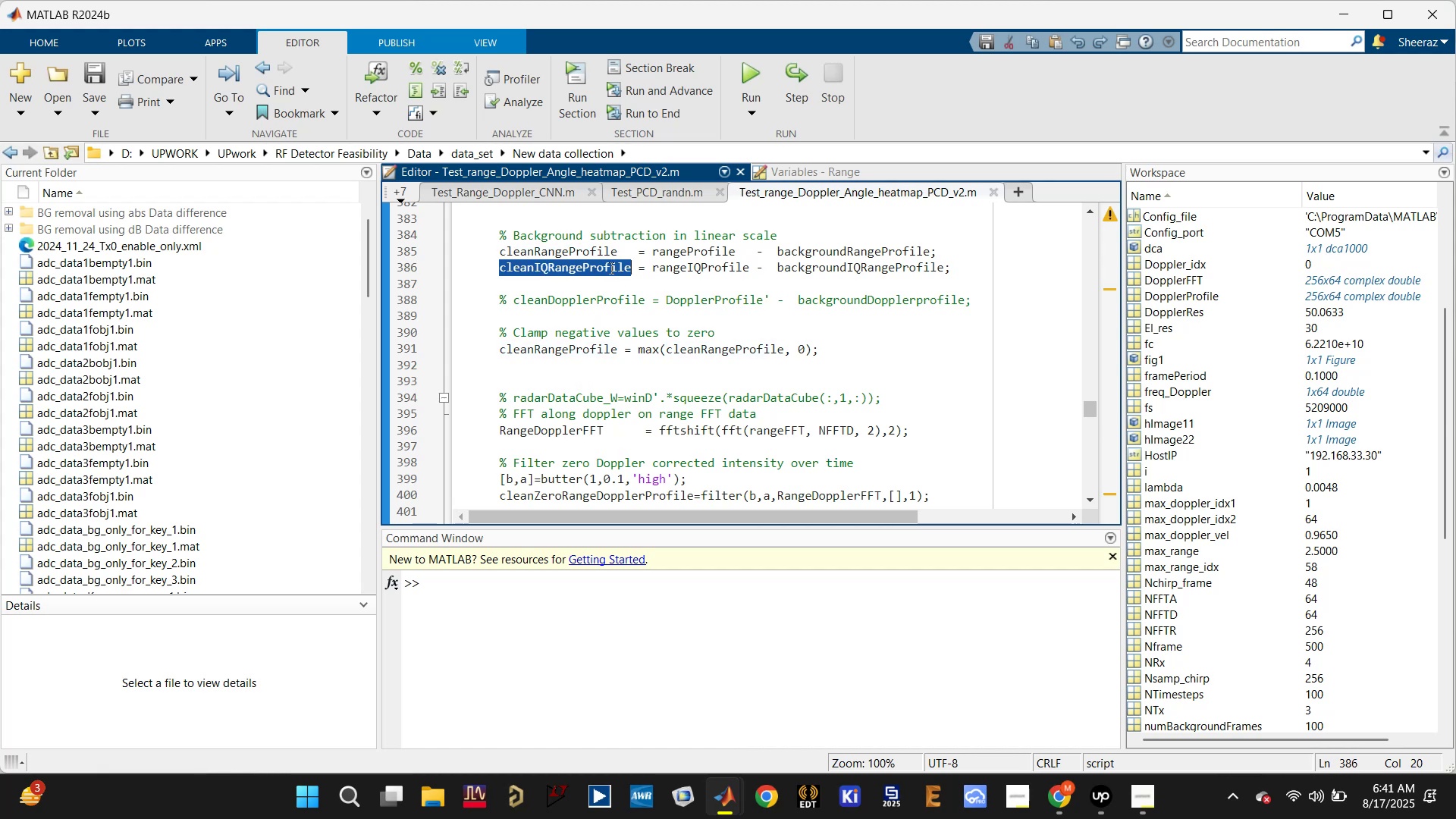 
key(Control+C)
 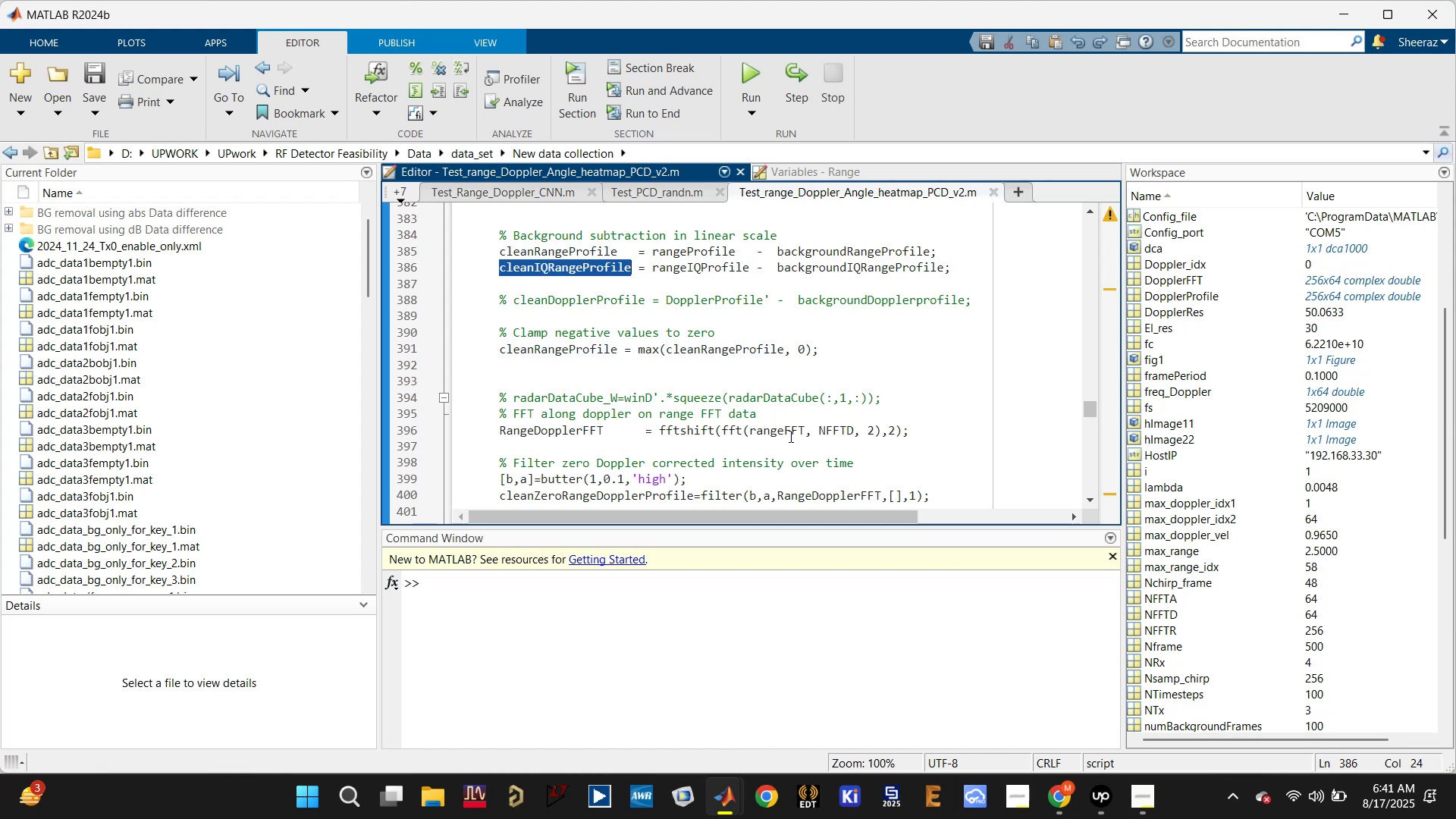 
double_click([784, 432])
 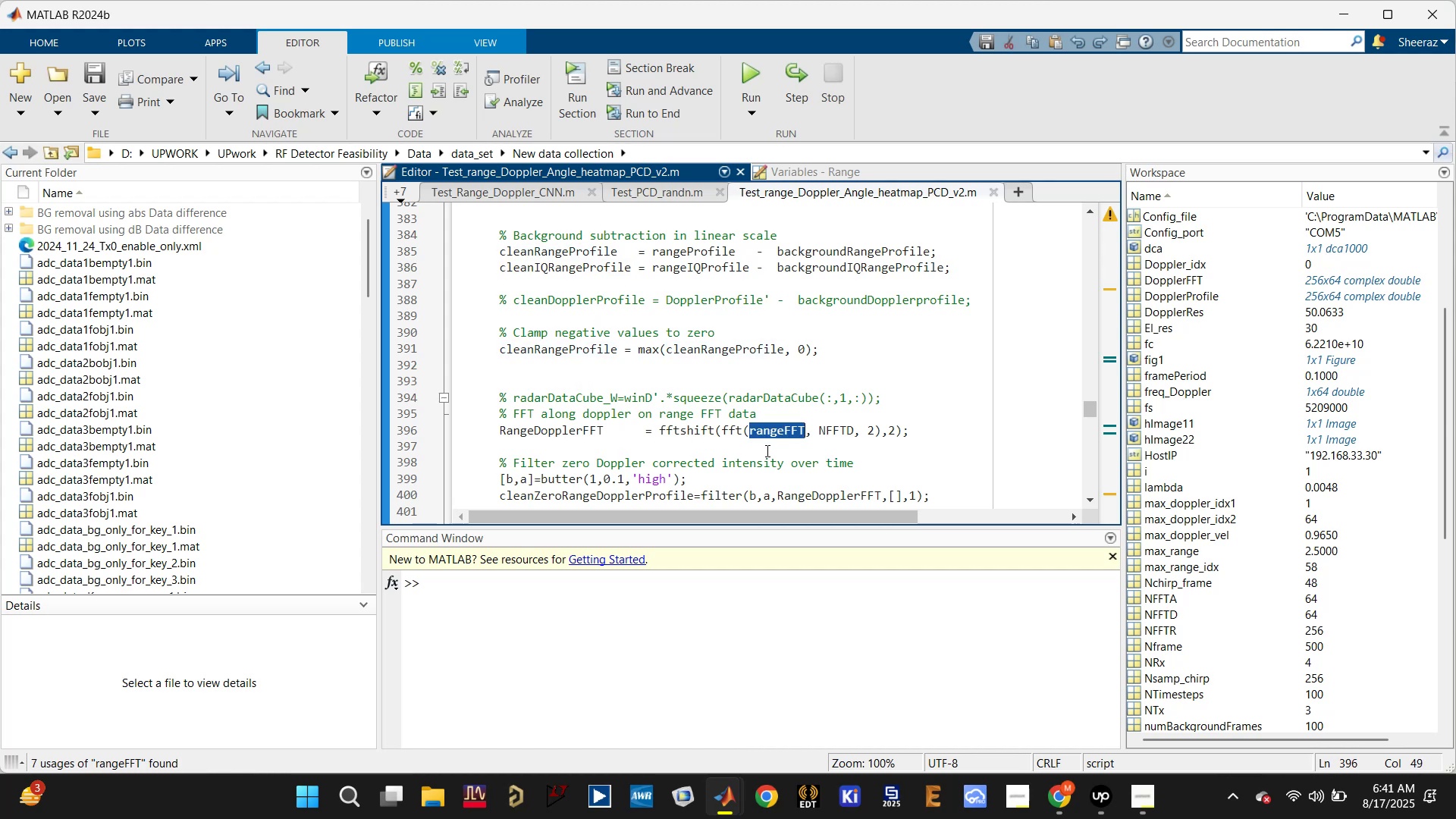 
key(Control+V)
 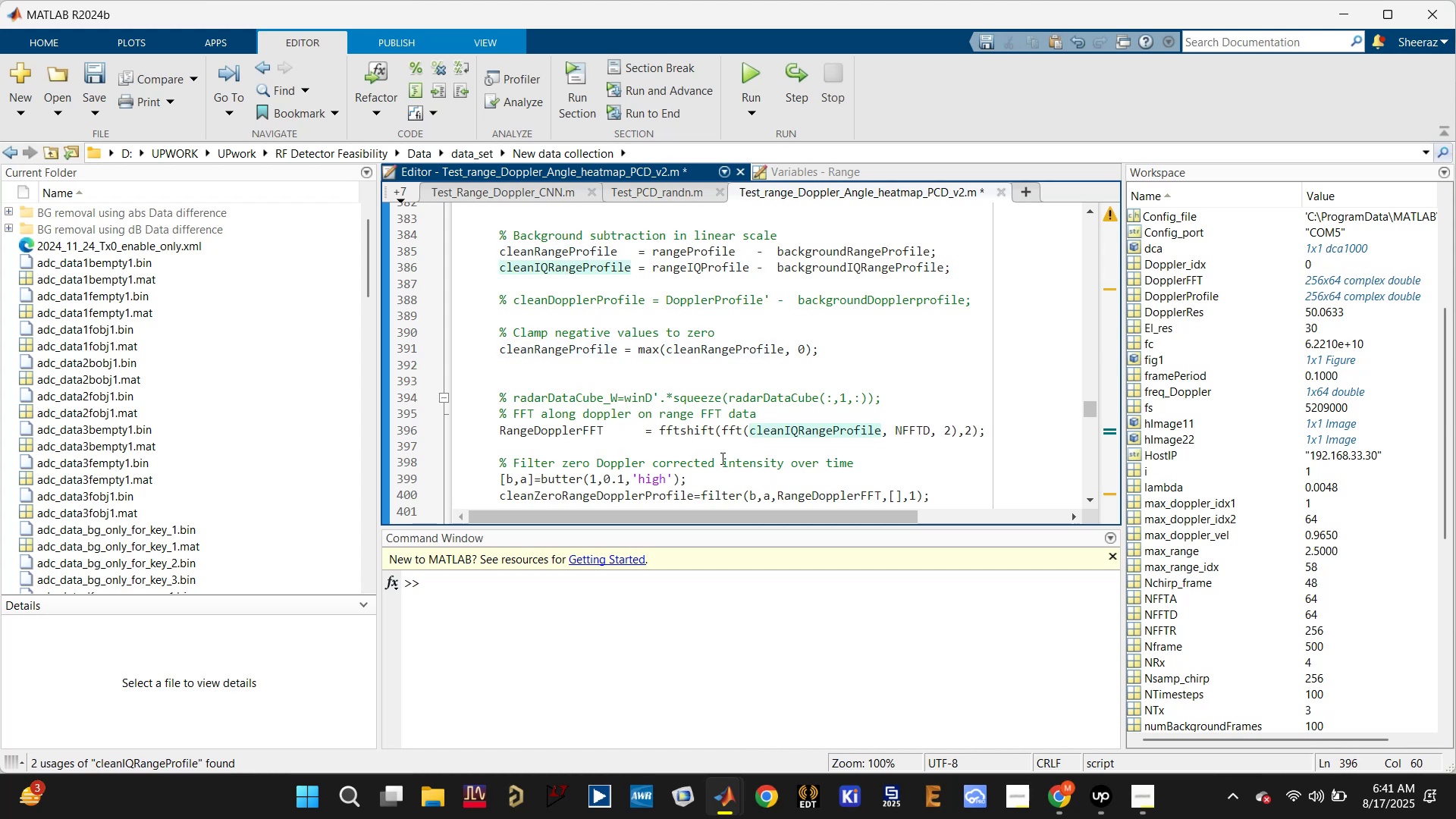 
key(Control+S)
 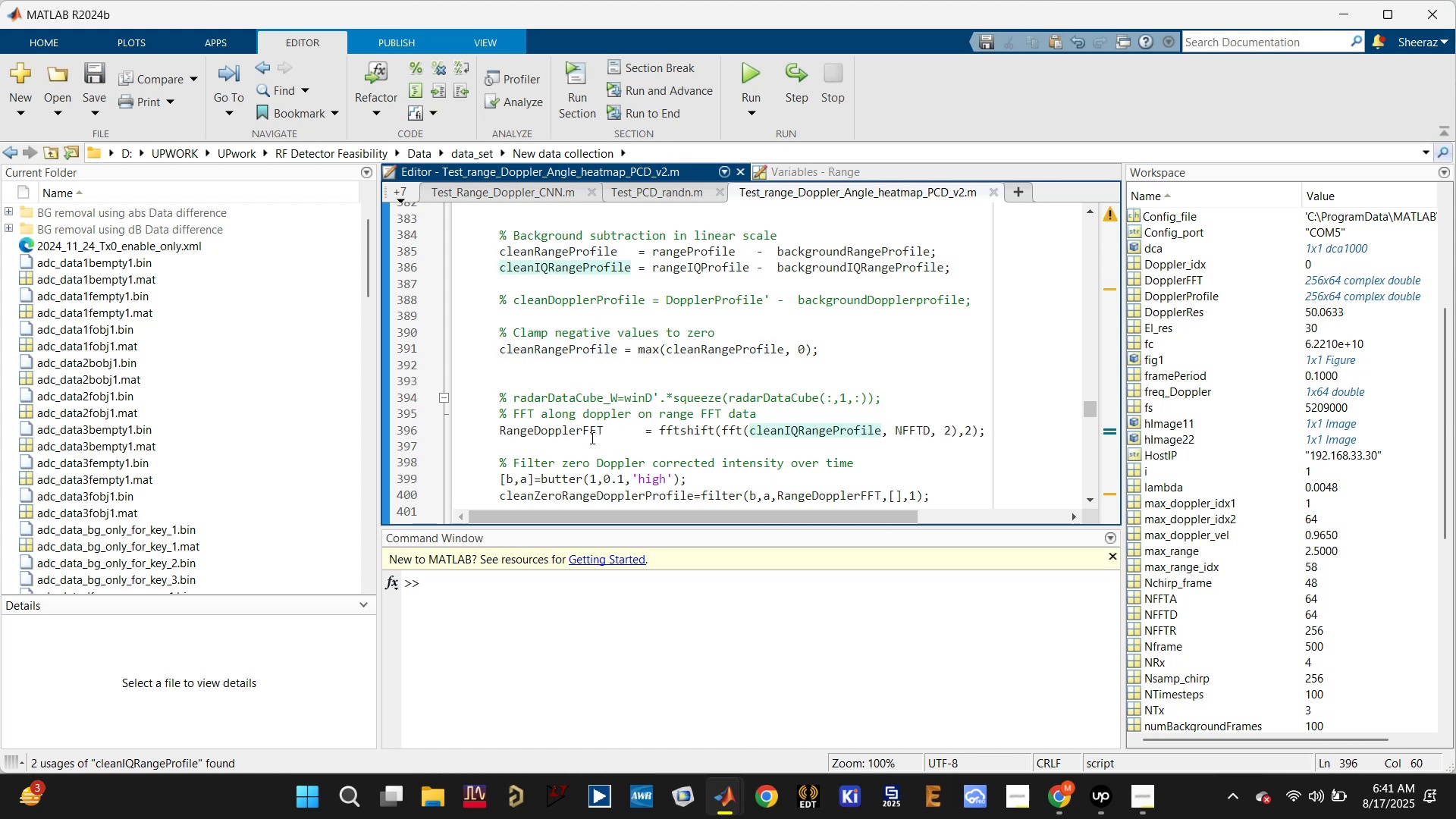 
left_click([576, 429])
 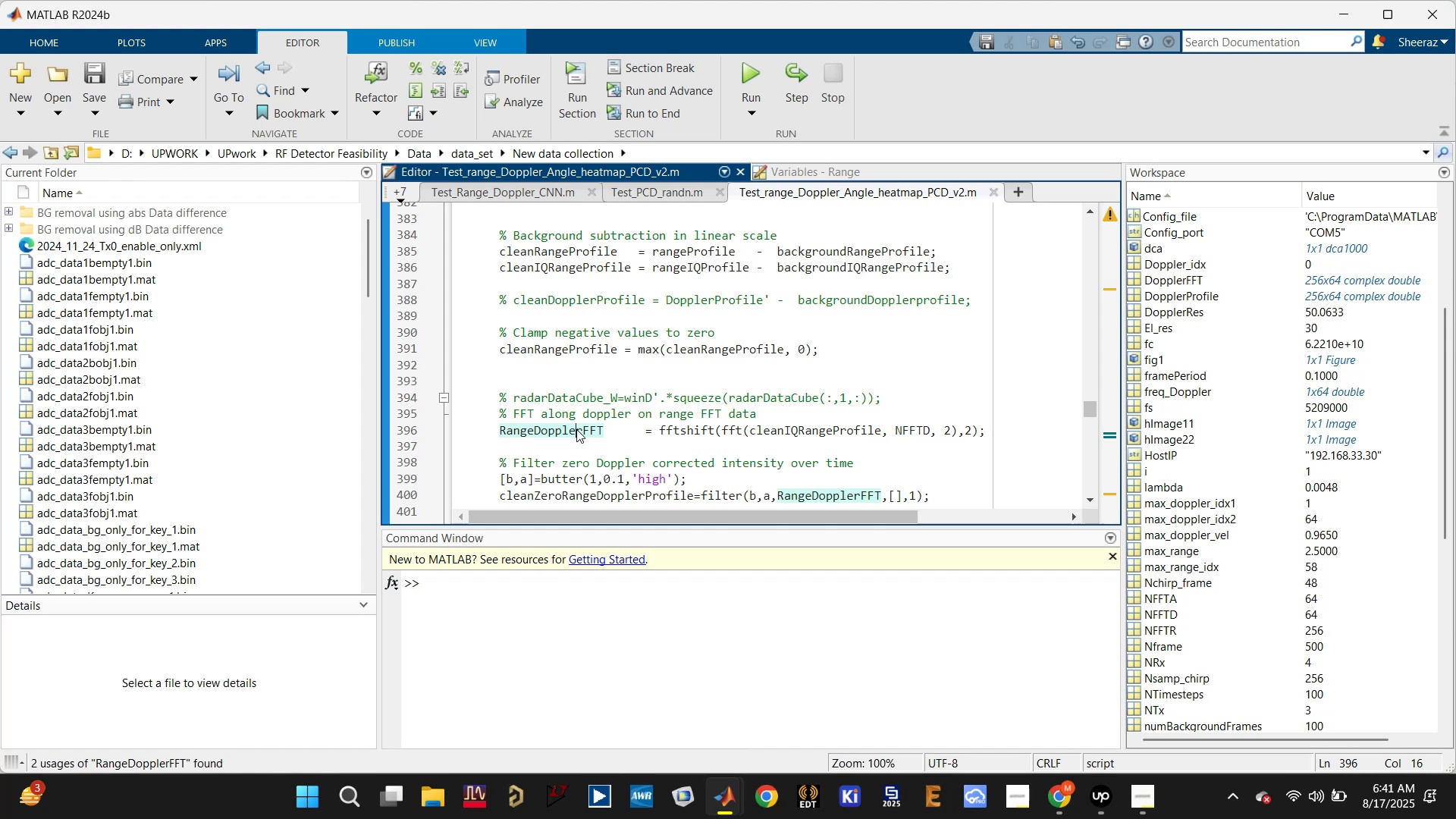 
scroll: coordinate [576, 429], scroll_direction: down, amount: 2.0
 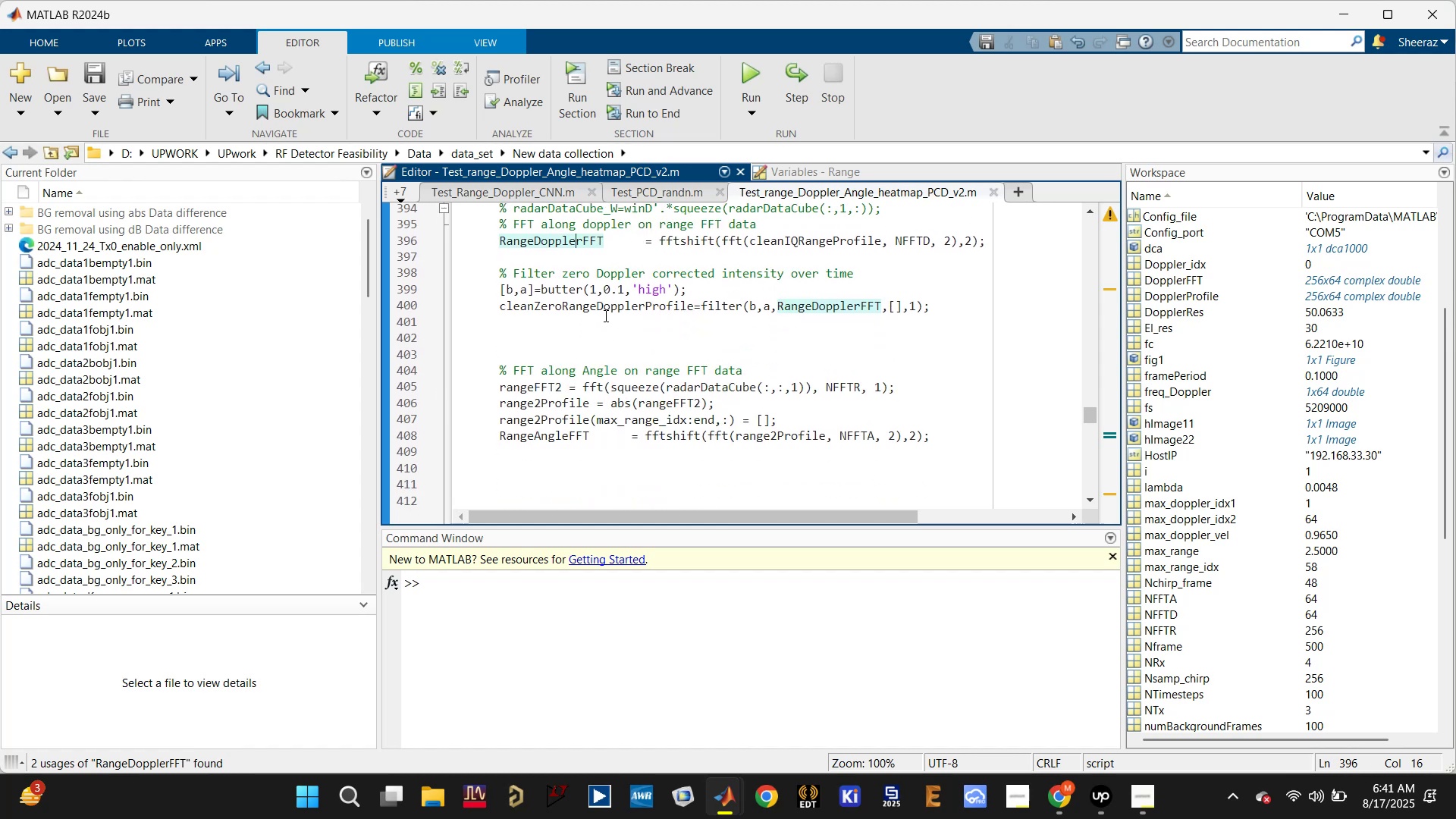 
double_click([605, 309])
 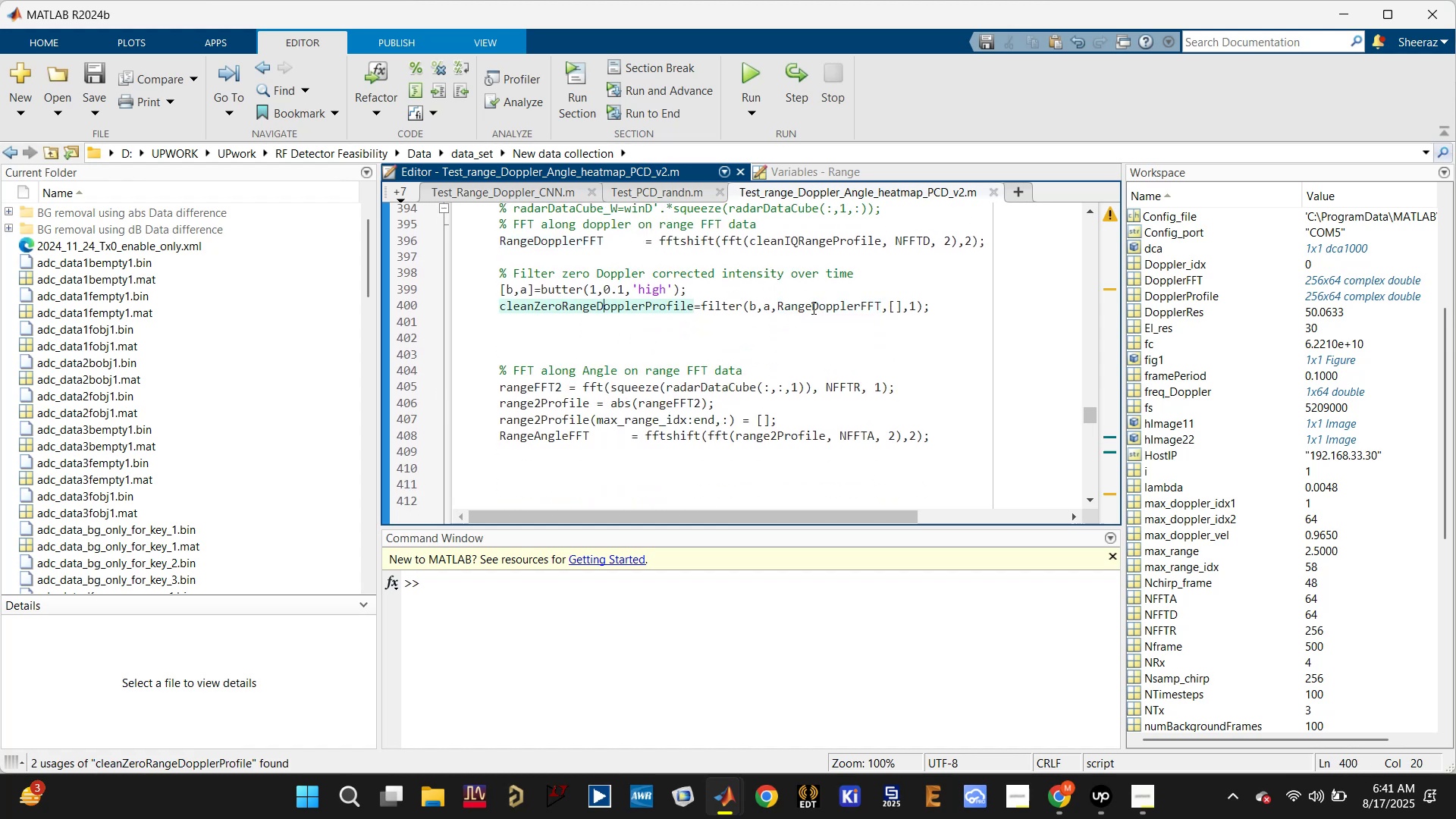 
left_click([827, 306])
 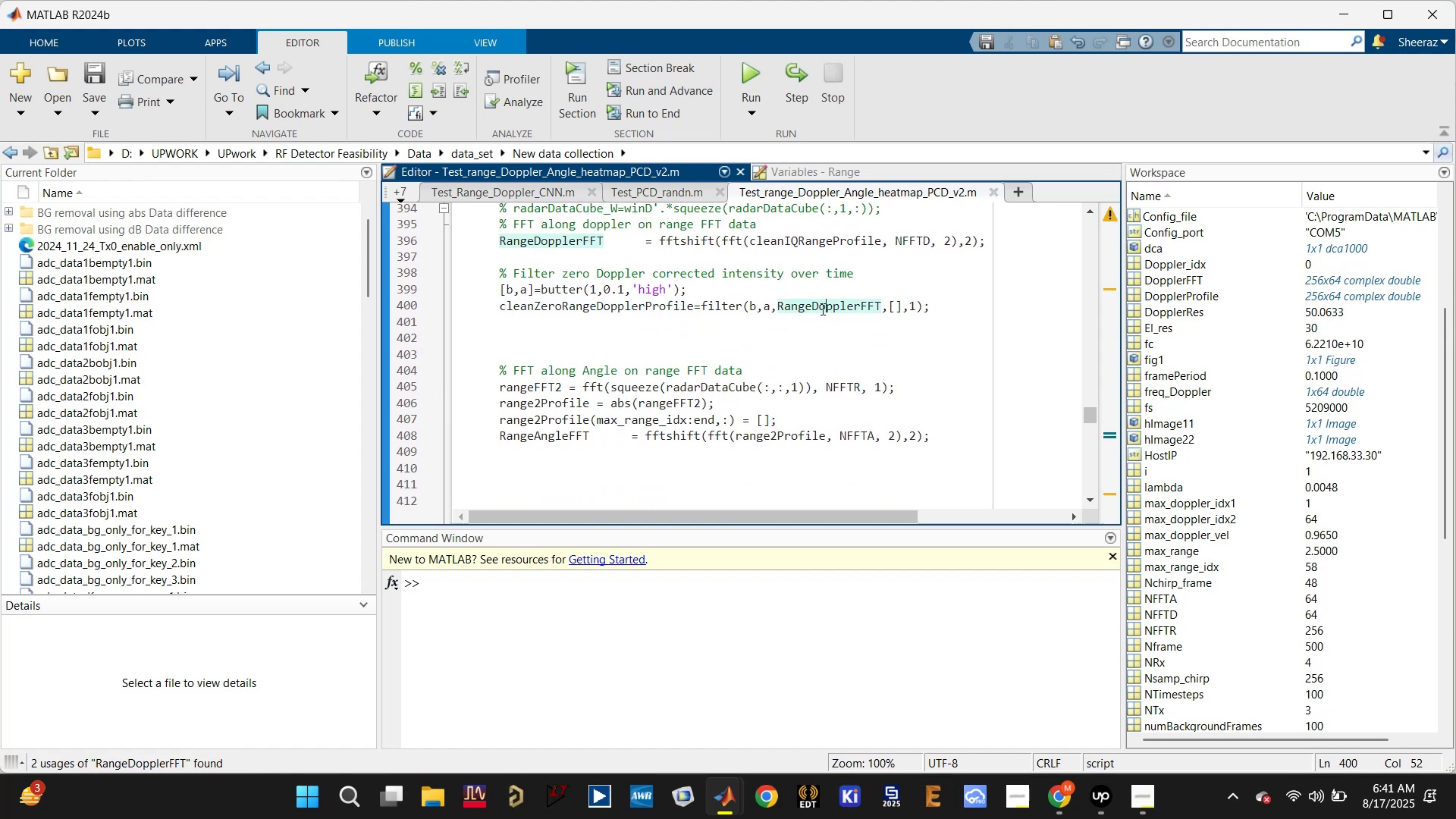 
key(Control+S)
 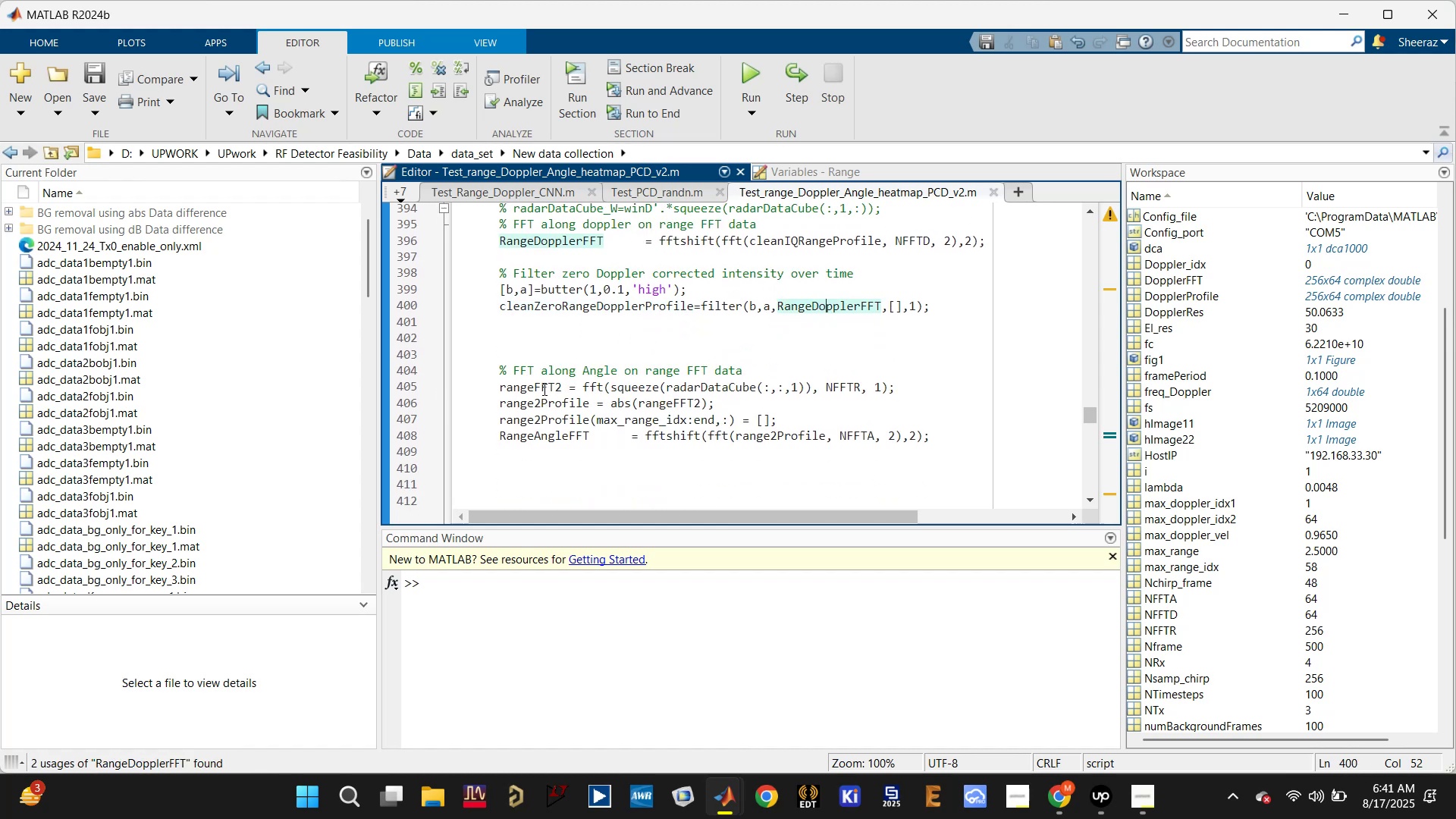 
wait(8.24)
 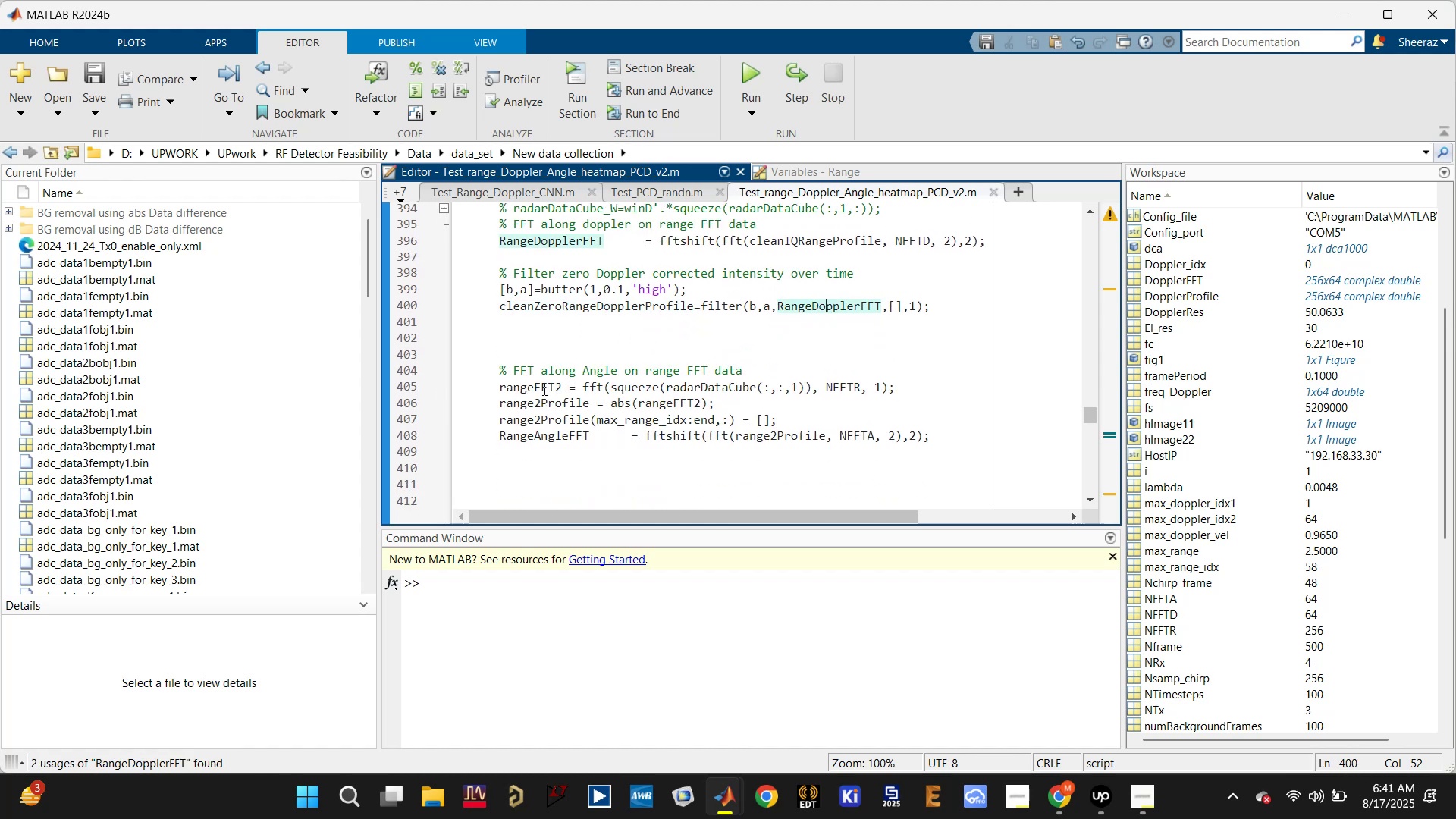 
left_click([755, 76])
 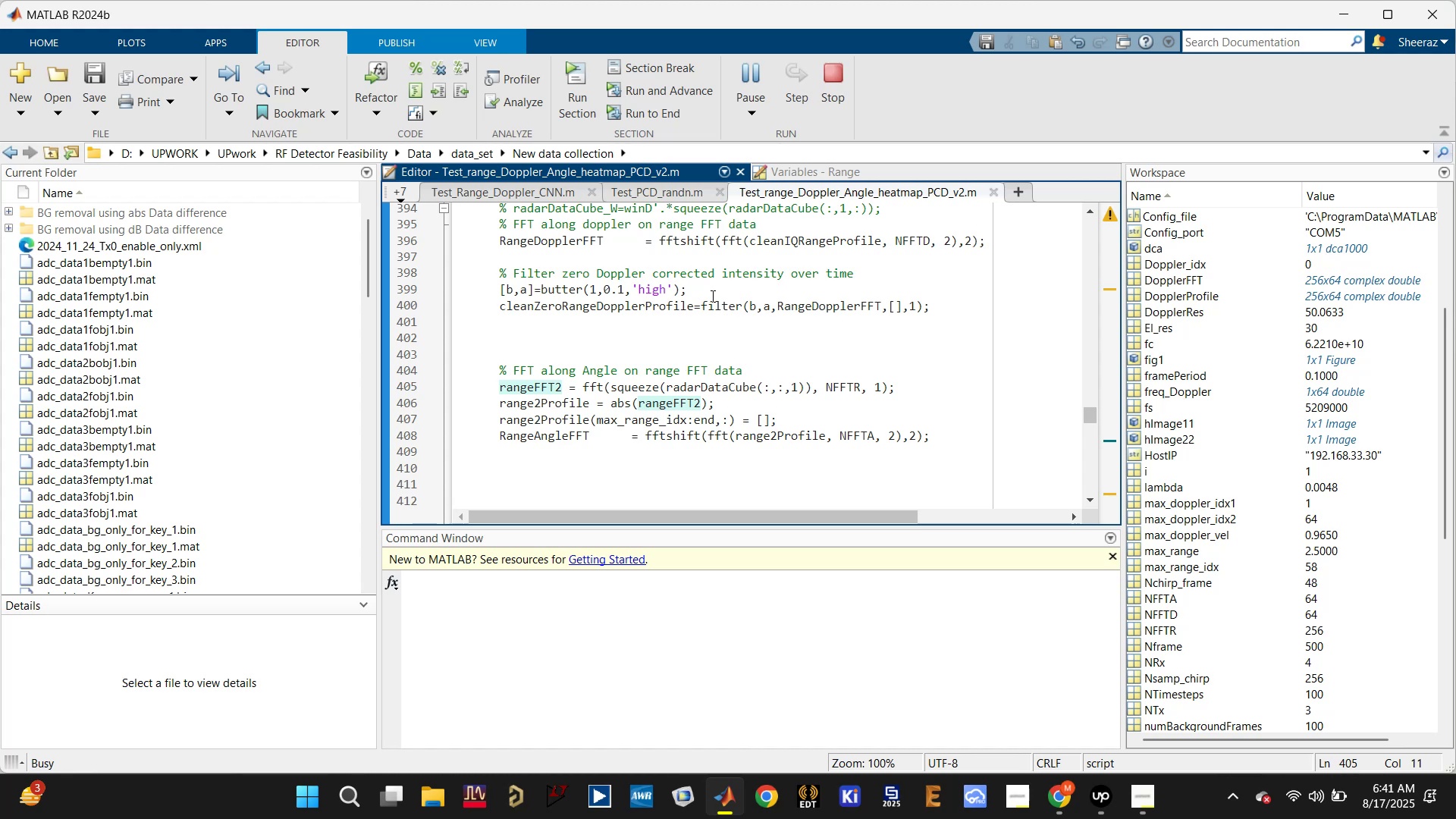 
wait(15.78)
 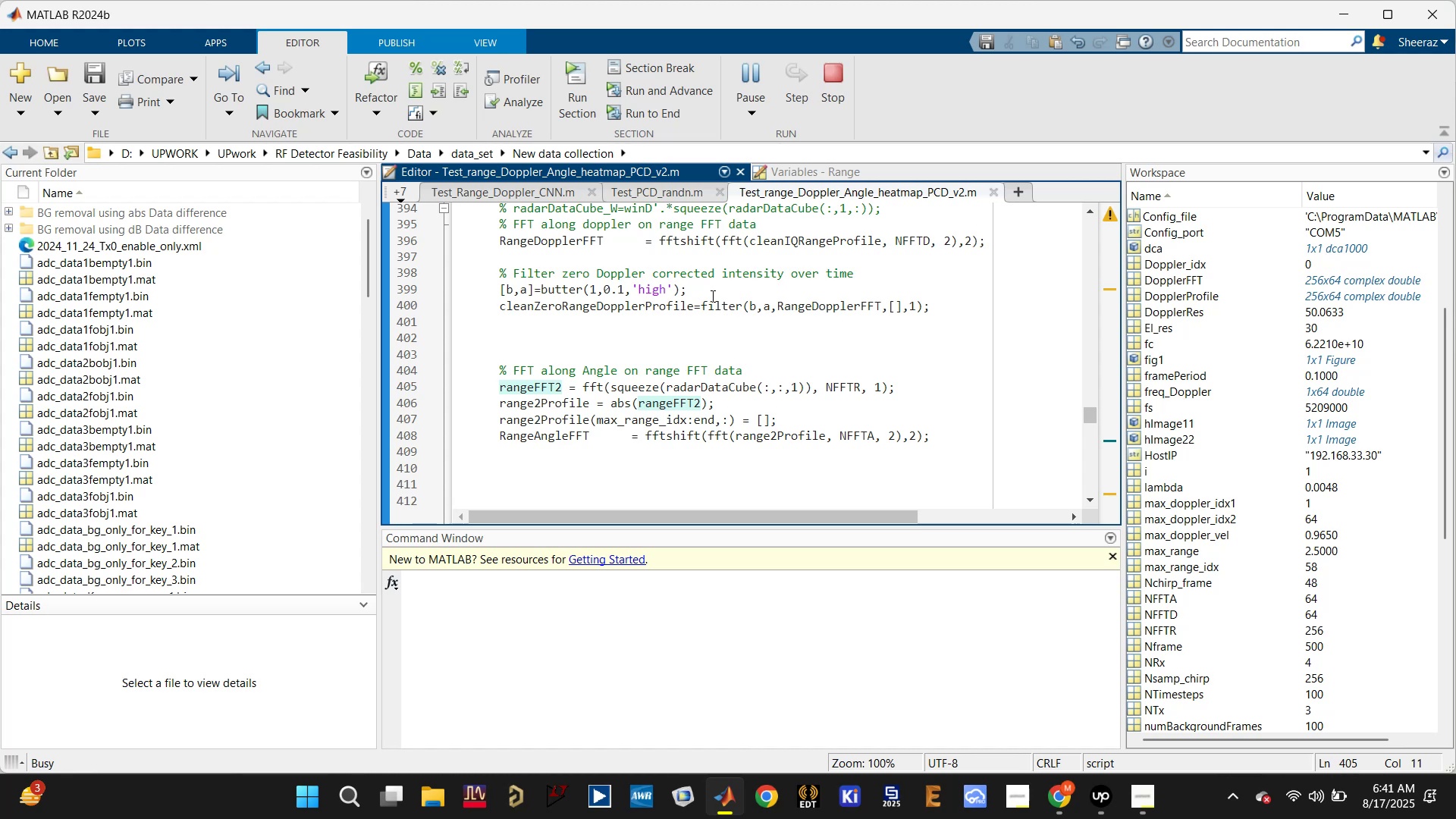 
left_click([913, 657])
 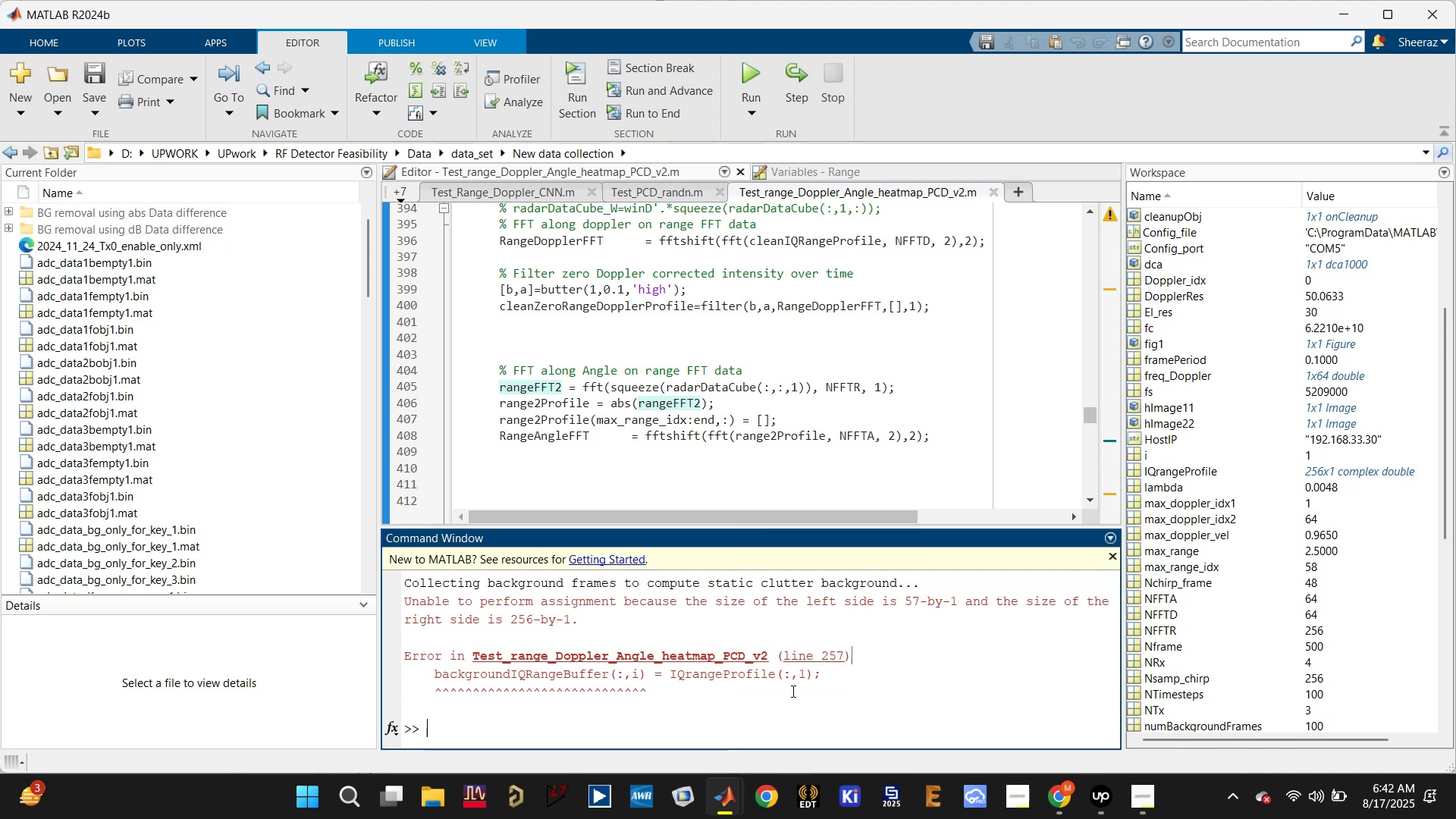 
left_click([757, 719])
 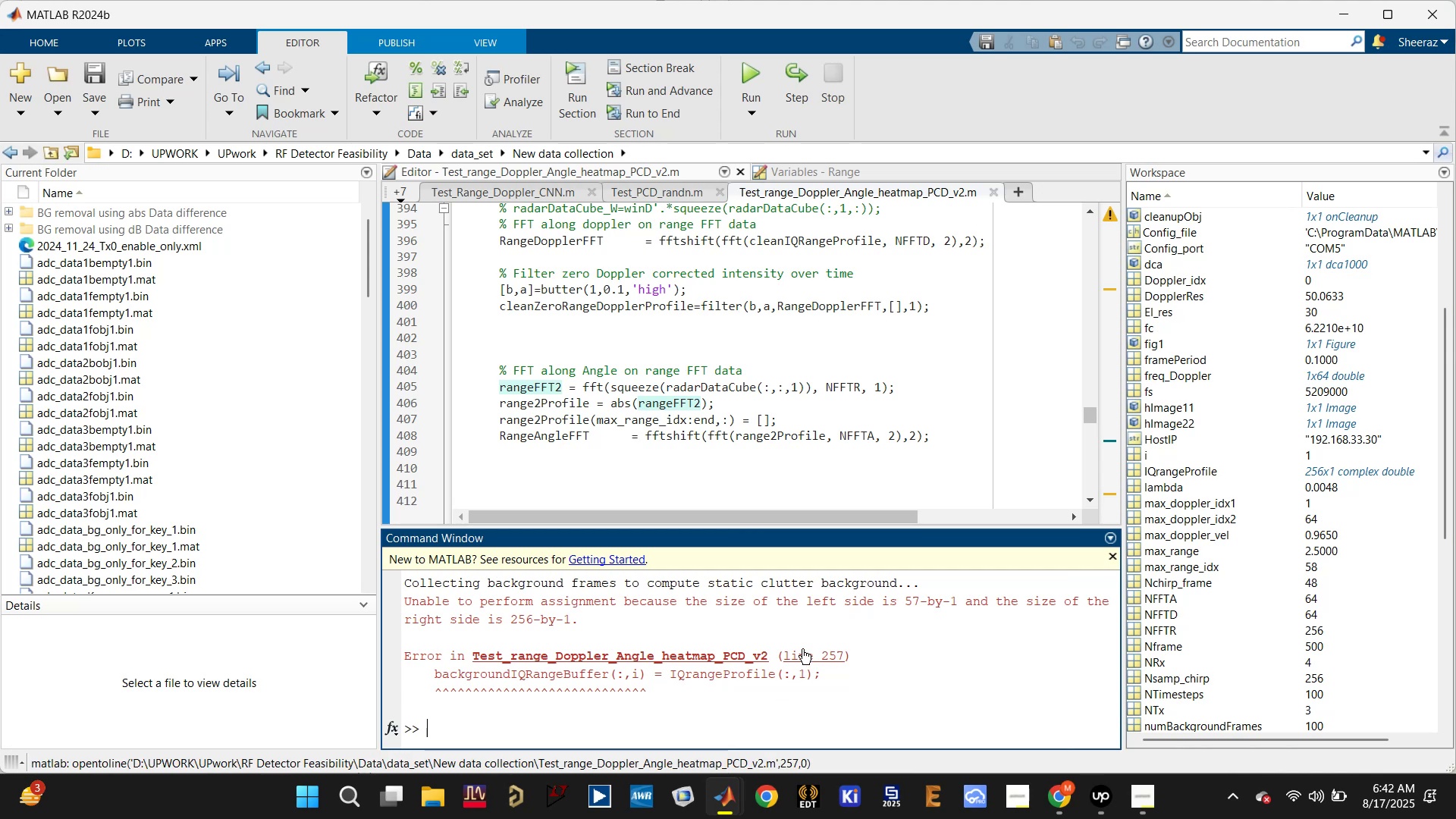 
left_click([811, 651])
 